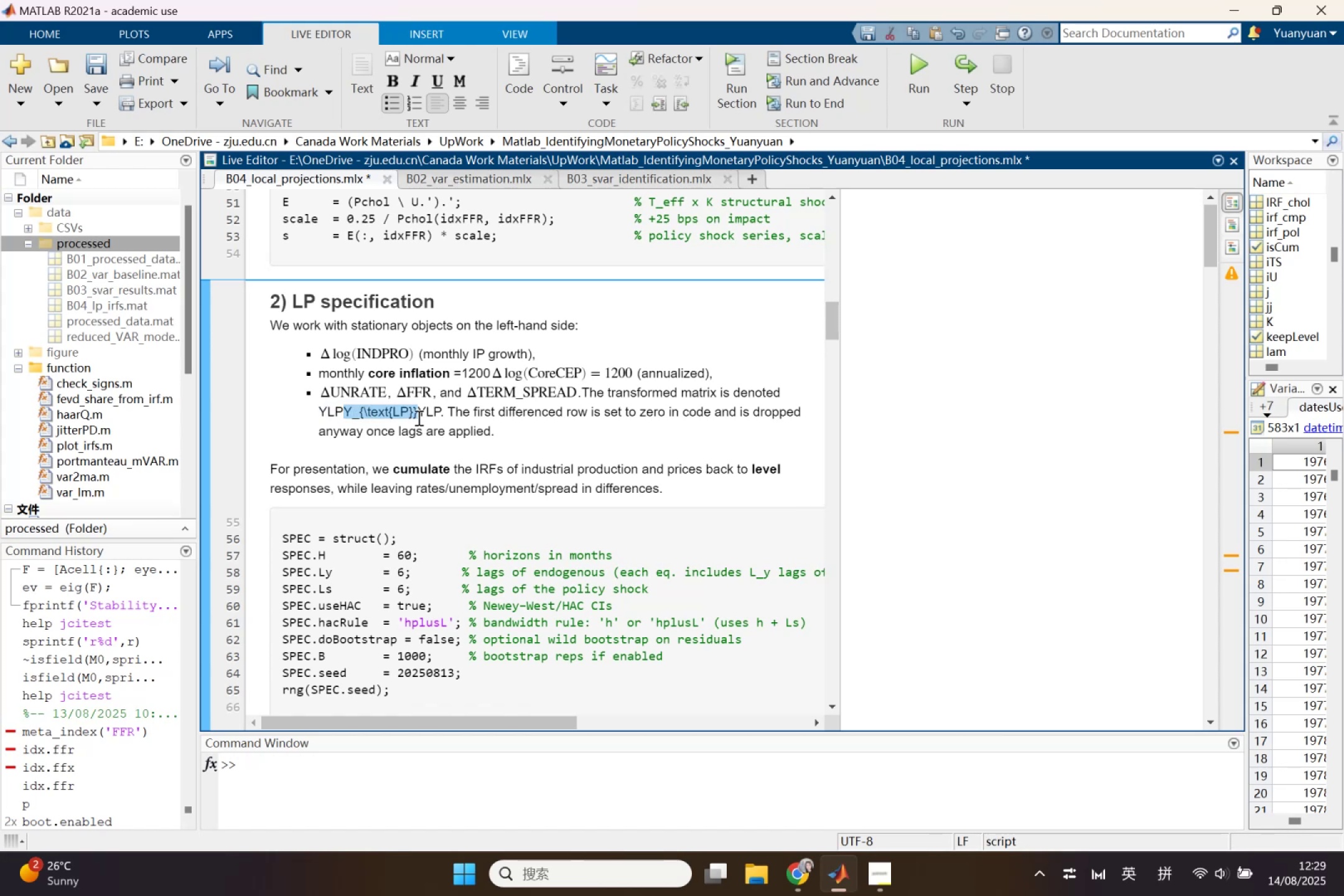 
key(Control+X)
 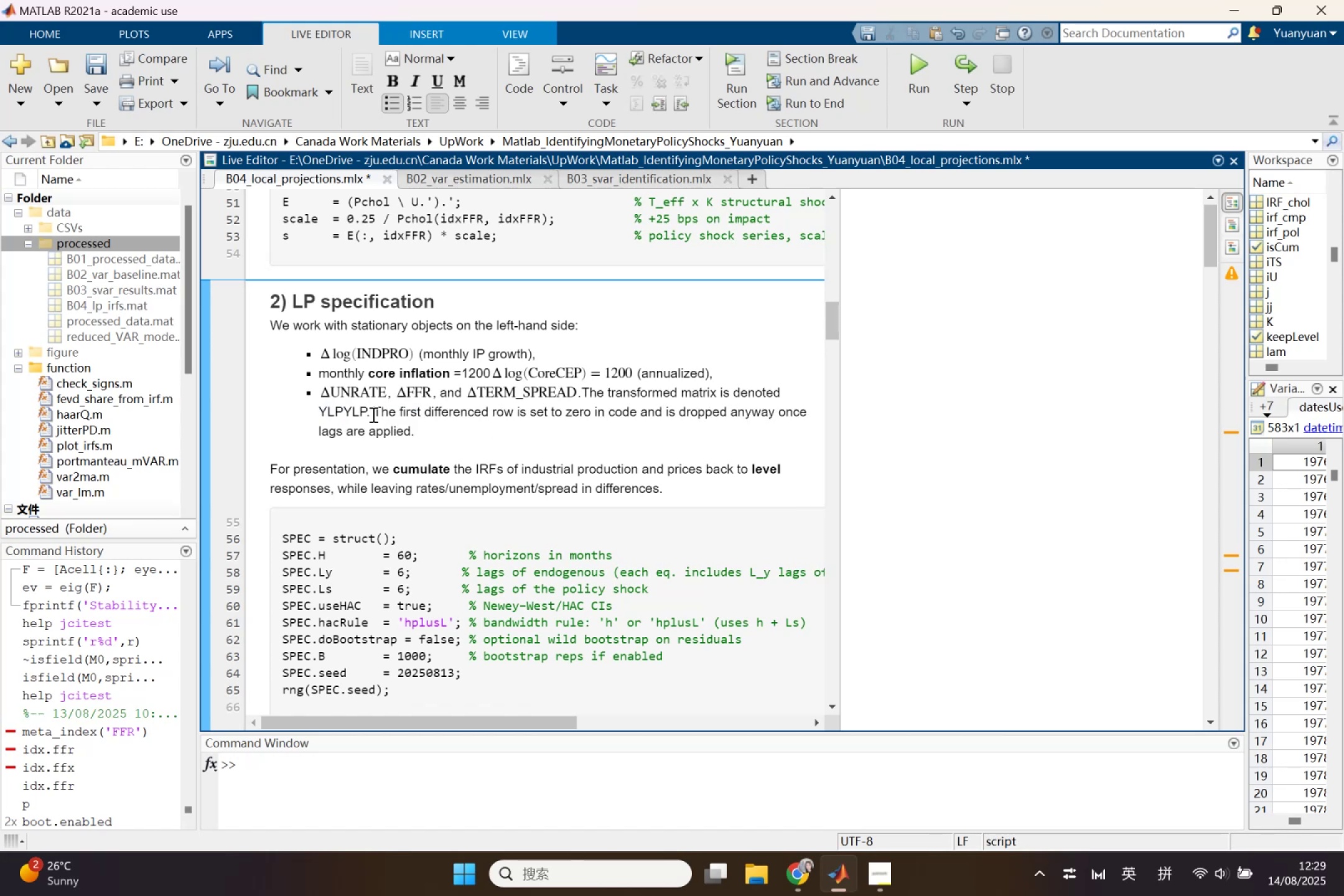 
left_click_drag(start_coordinate=[367, 414], to_coordinate=[316, 417])
 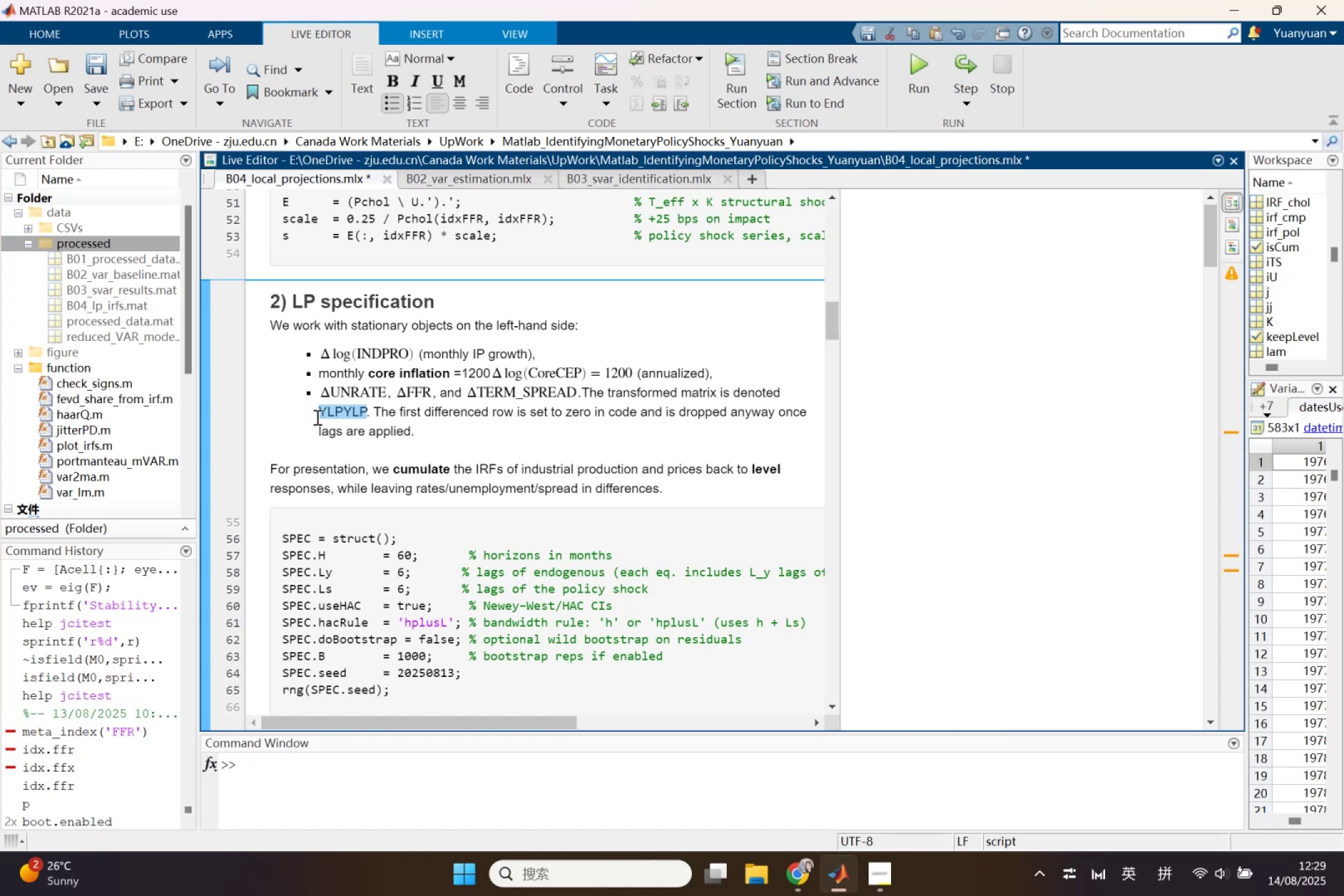 
key(Control+Shift+L)
 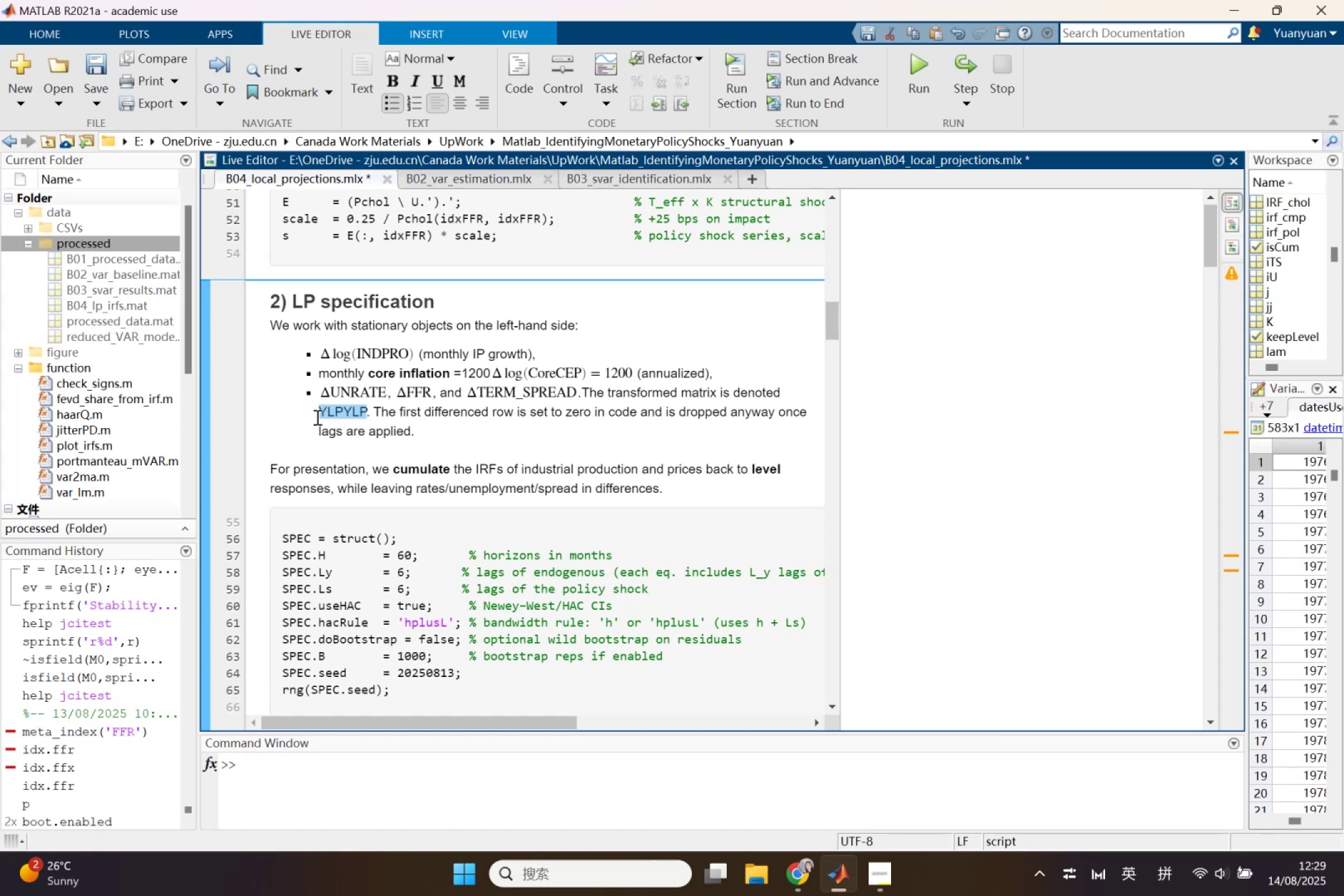 
key(Backspace)
 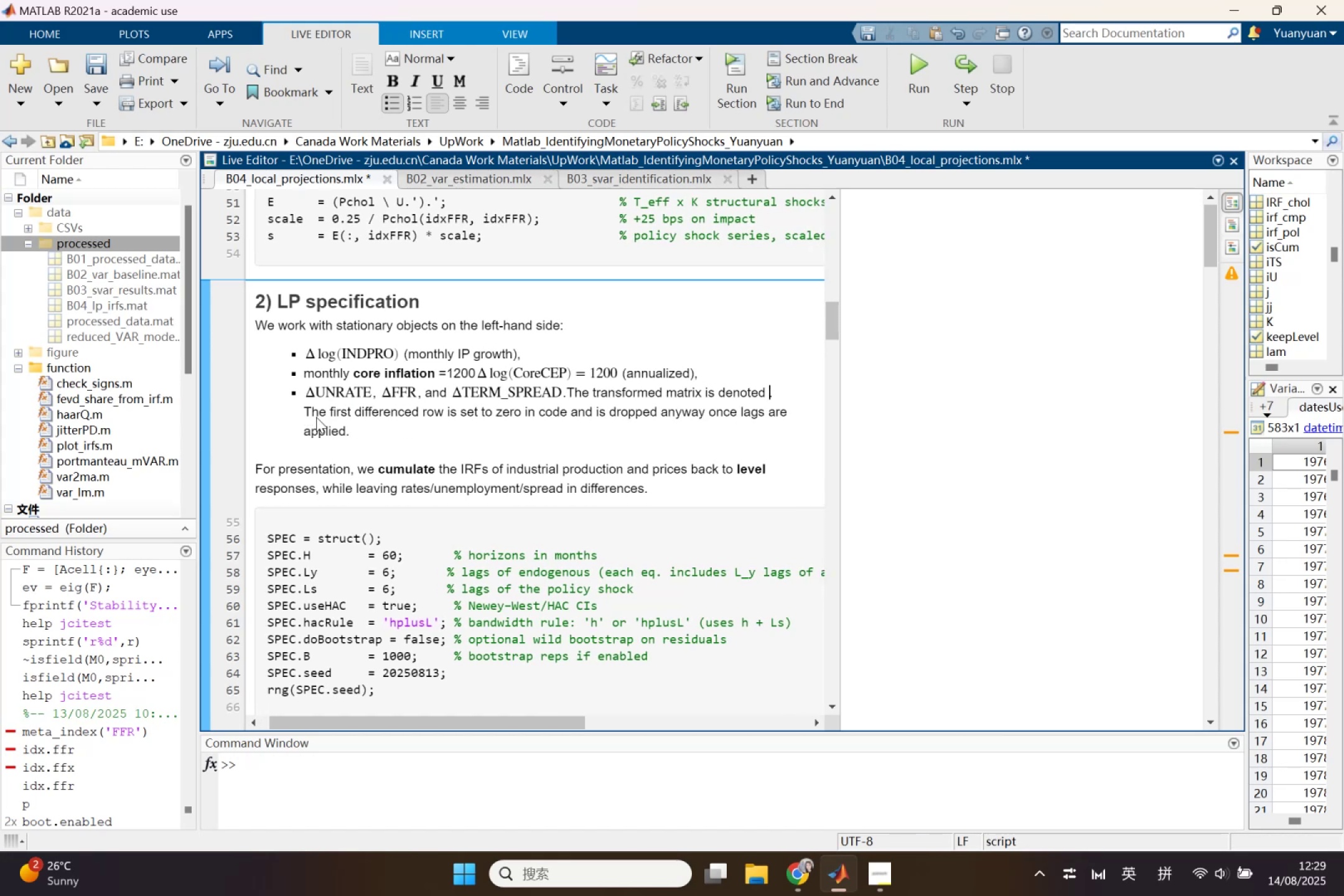 
key(Control+Shift+L)
 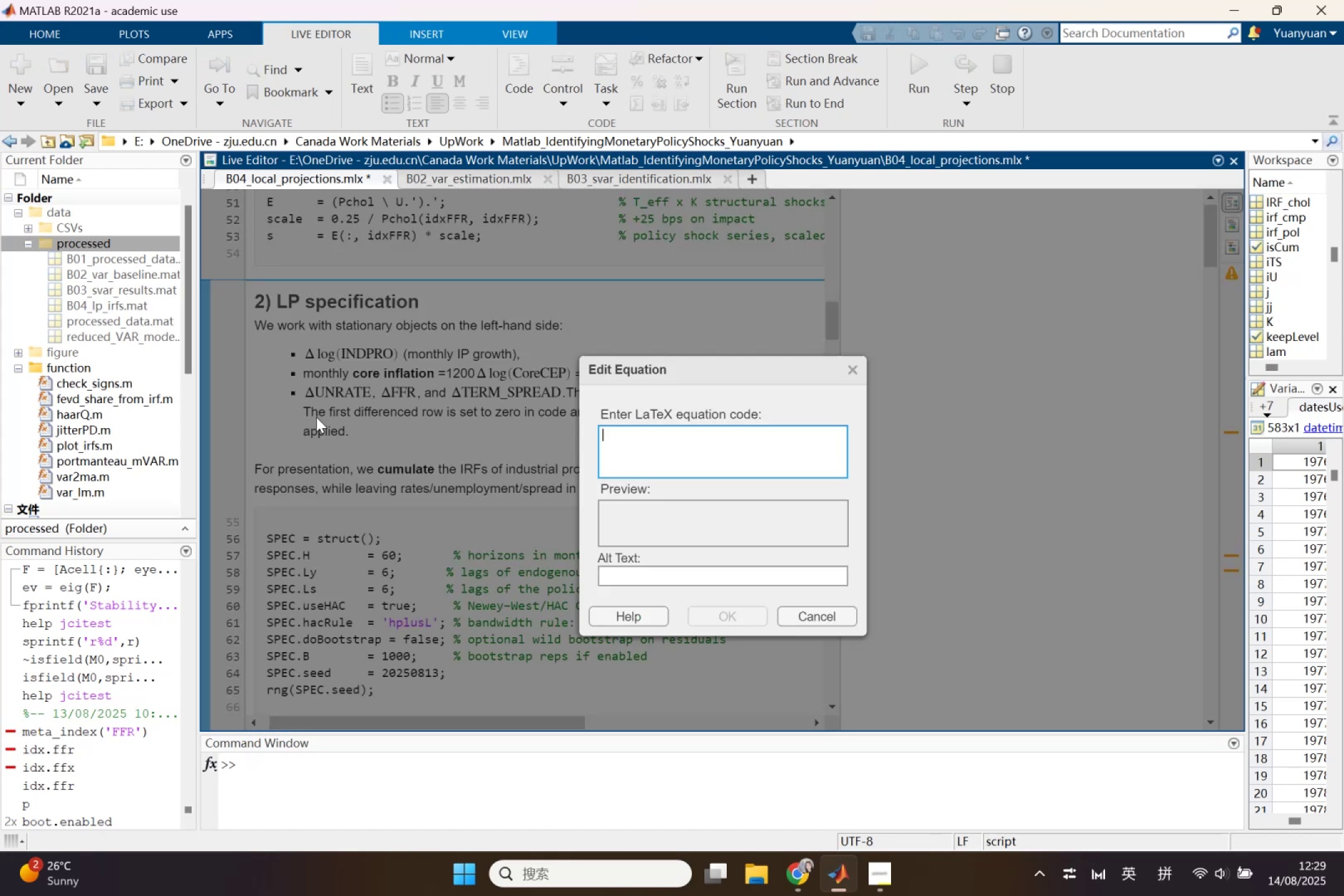 
key(Control+Shift+V)
 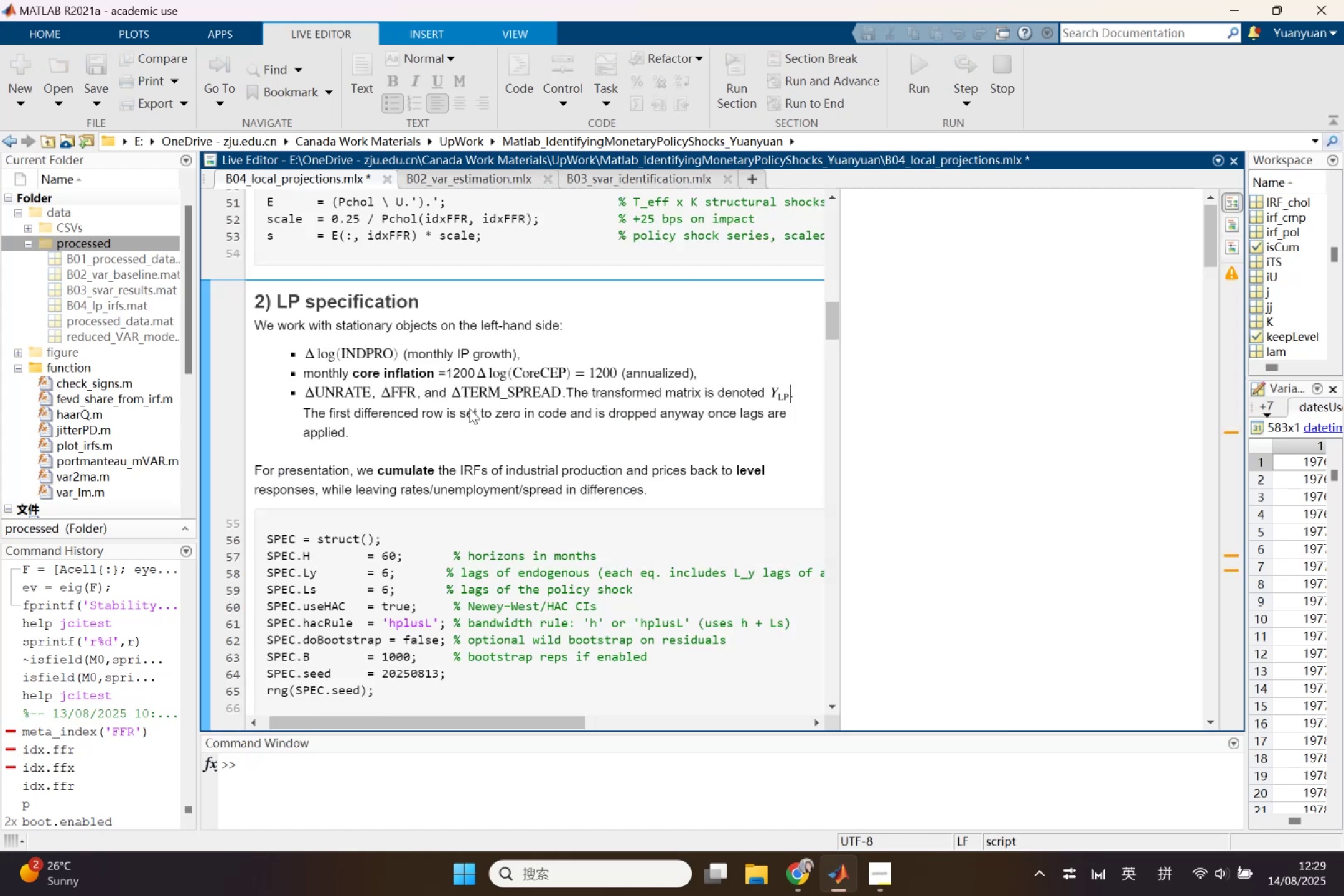 
left_click([717, 397])
 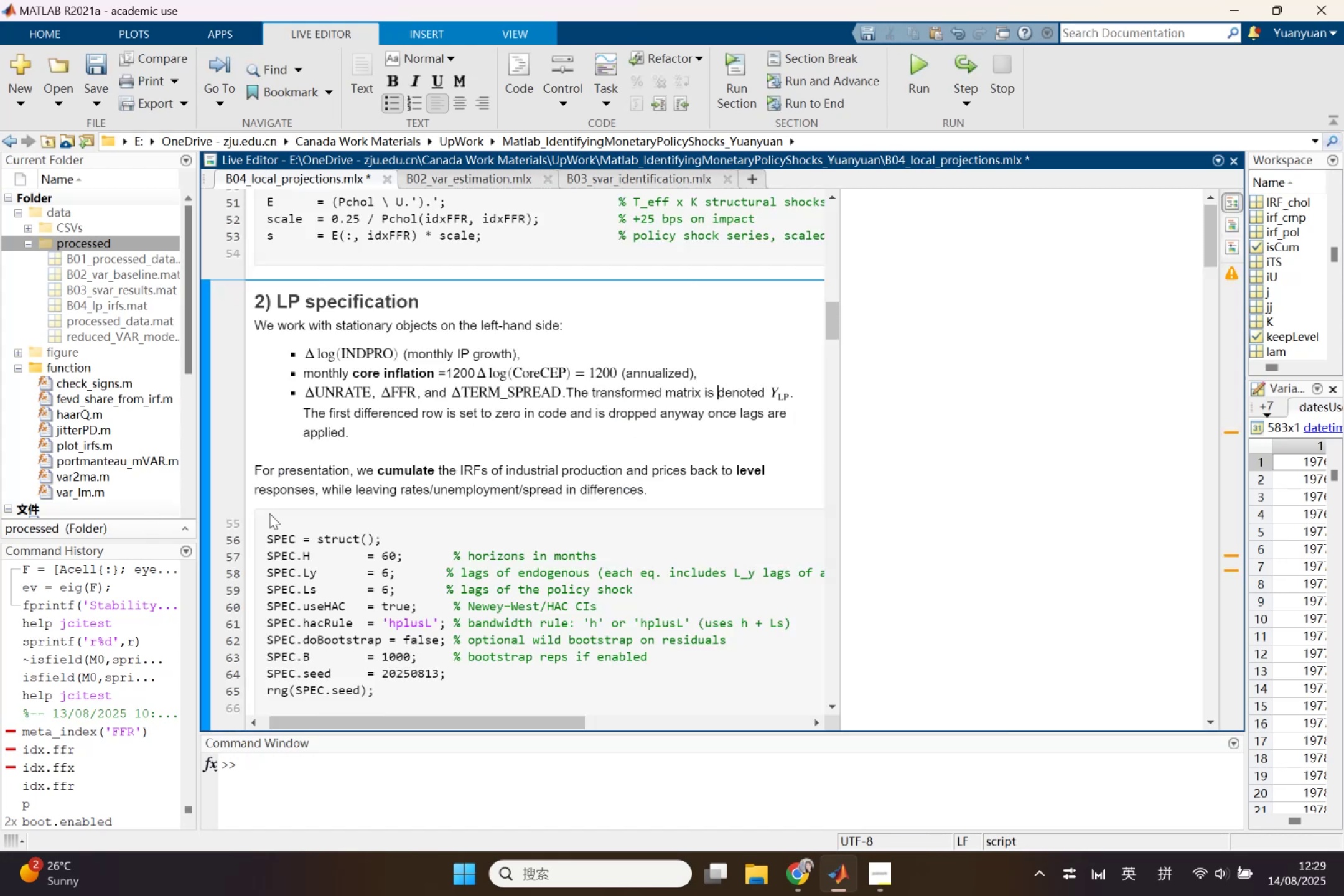 
left_click([320, 456])
 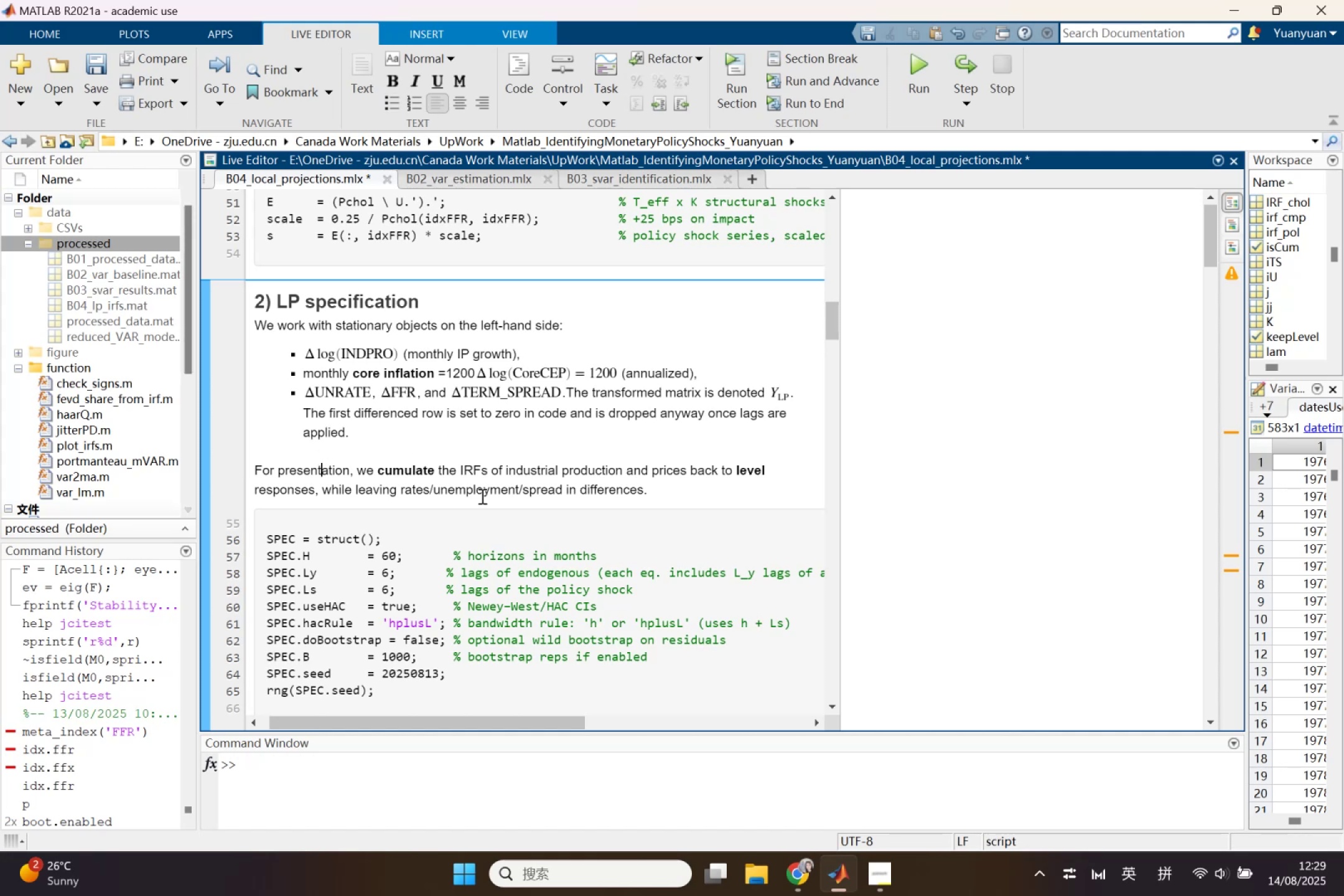 
scroll: coordinate [520, 506], scroll_direction: down, amount: 1.0
 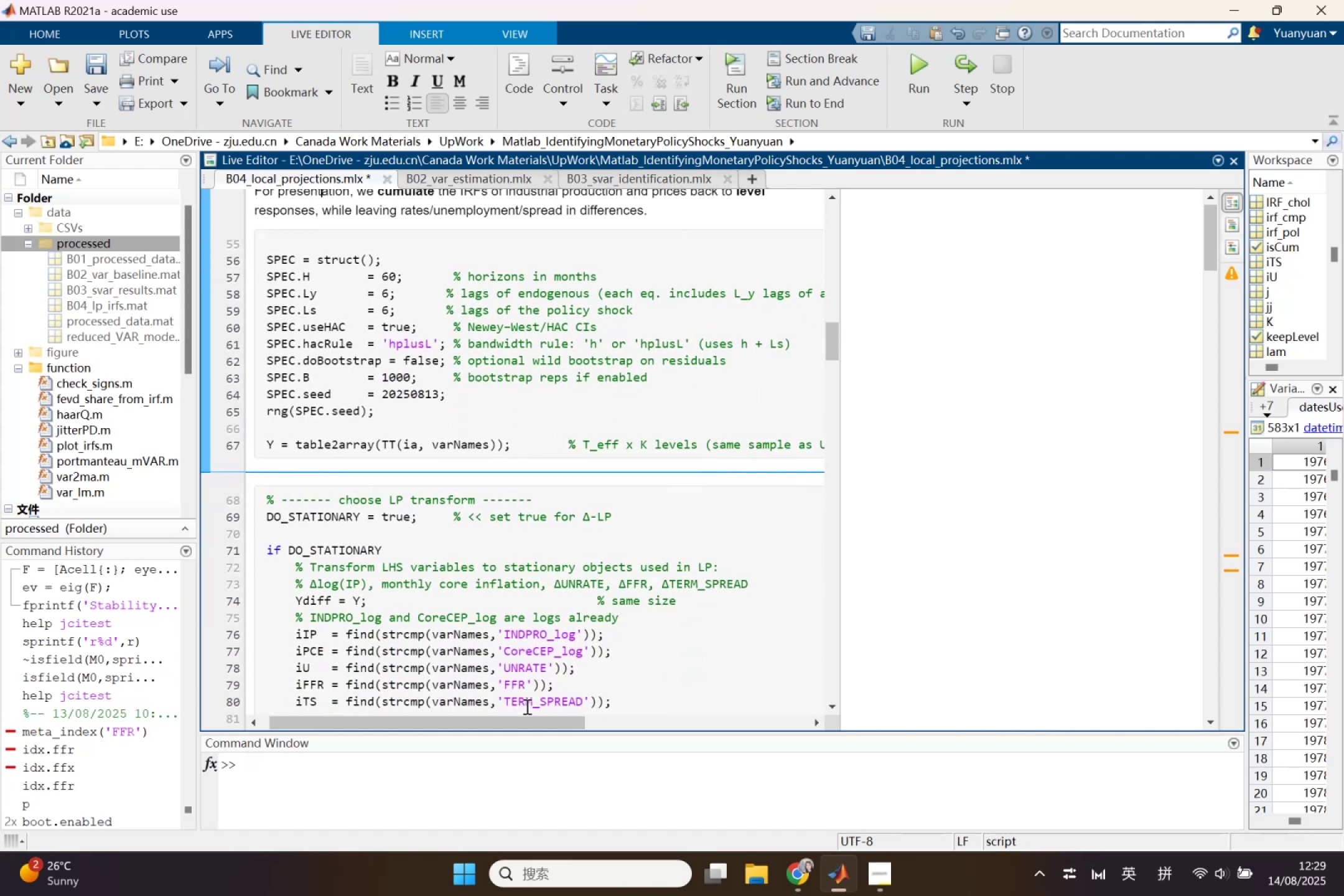 
left_click_drag(start_coordinate=[514, 726], to_coordinate=[442, 716])
 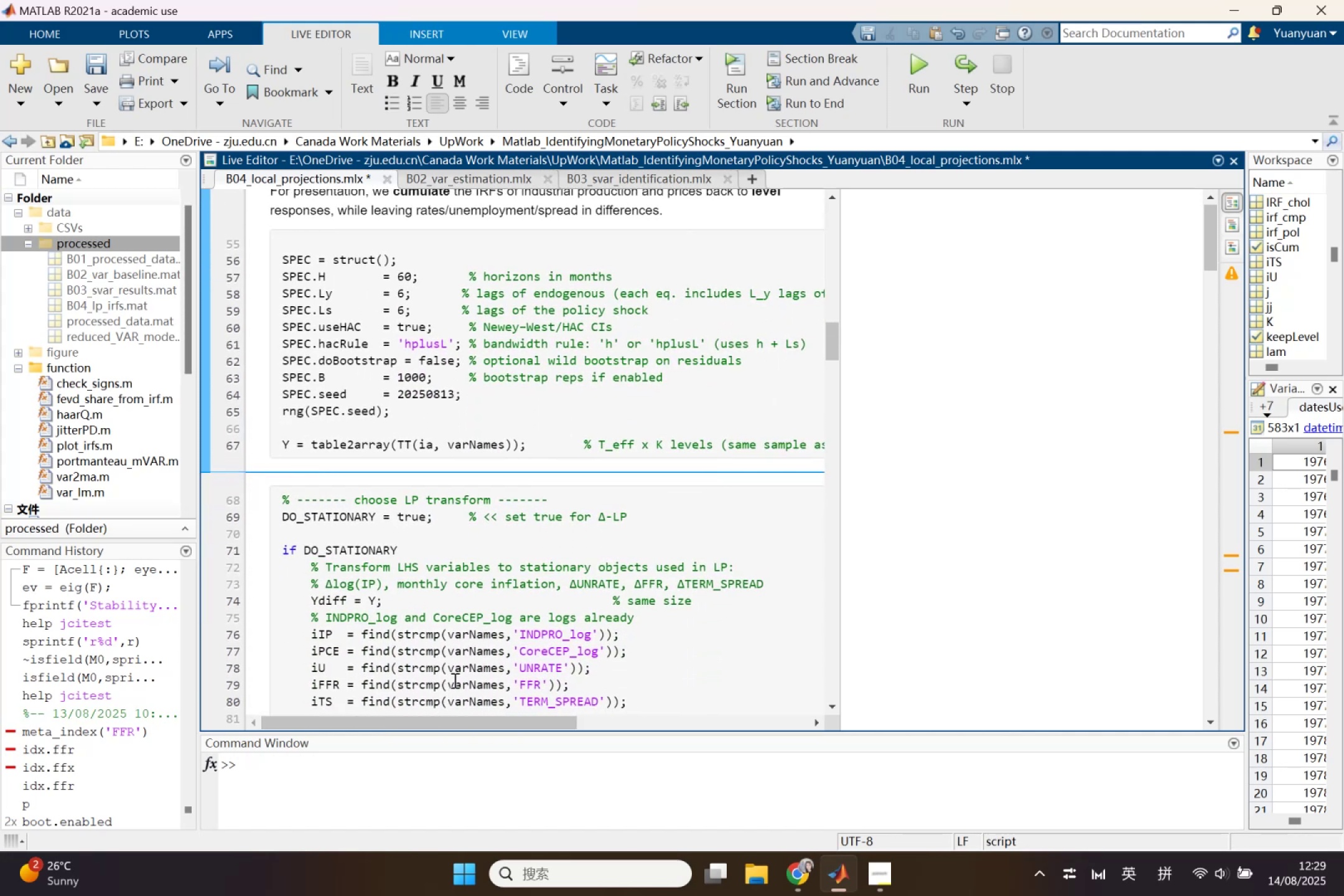 
scroll: coordinate [454, 680], scroll_direction: down, amount: 2.0
 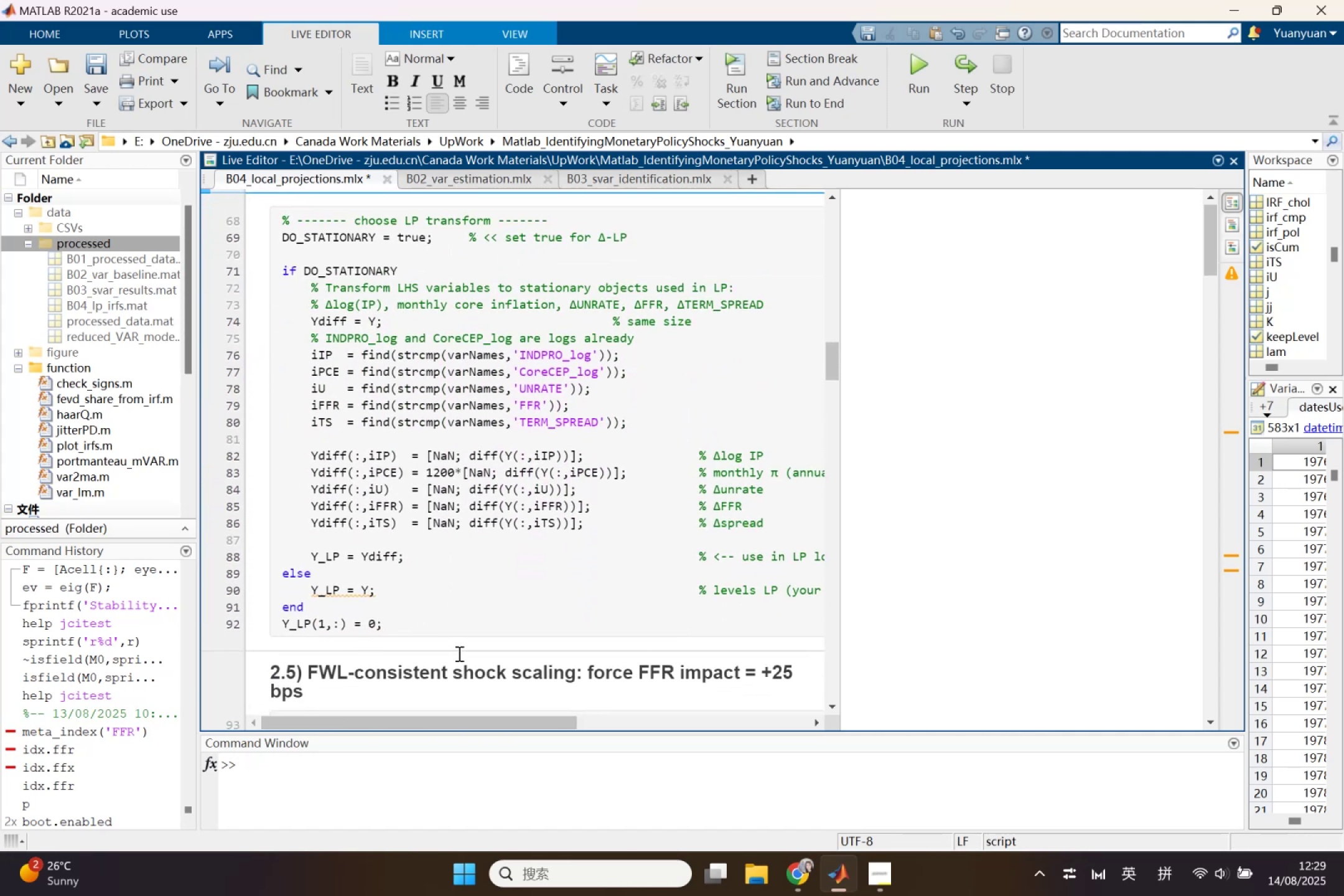 
wait(6.61)
 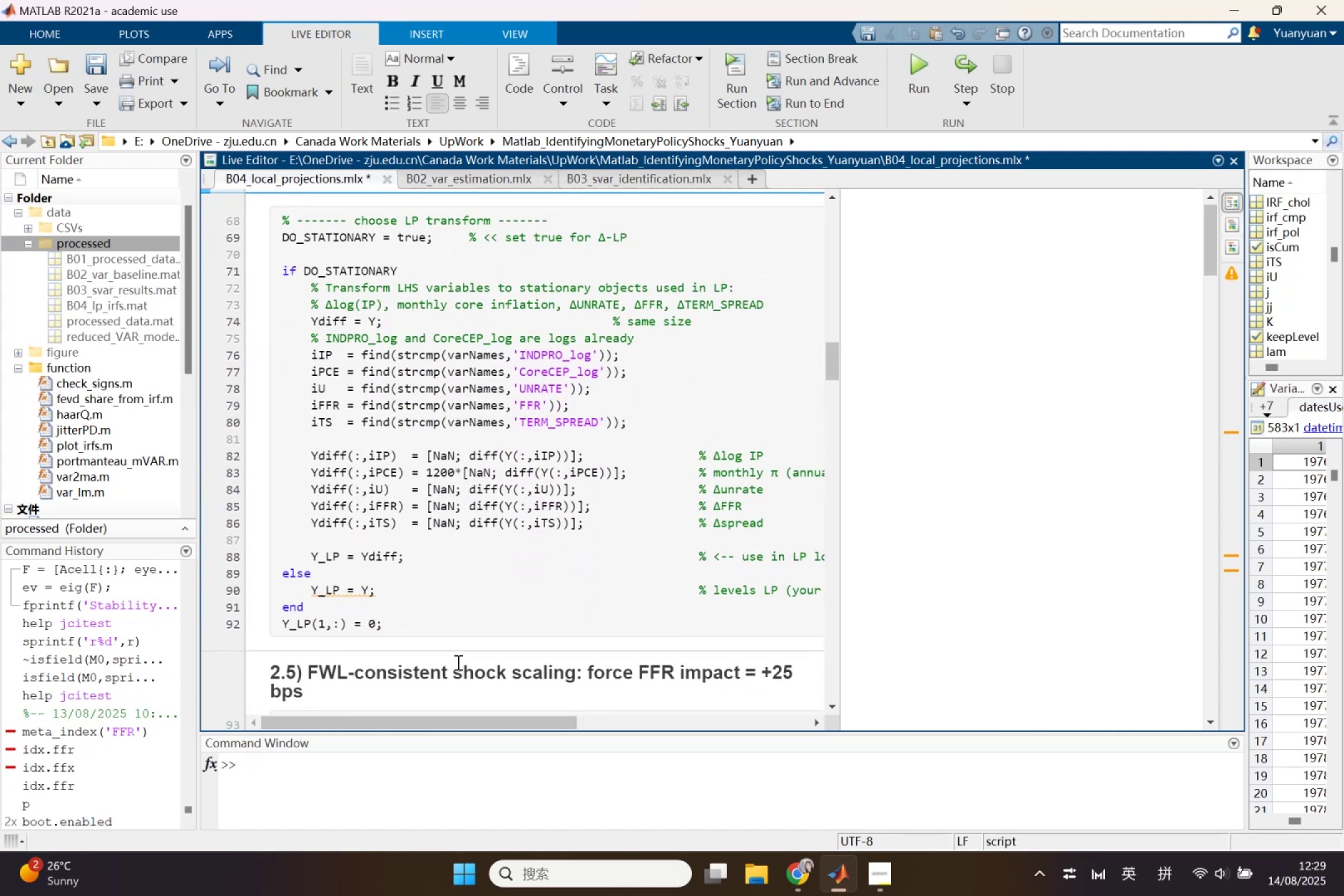 
left_click_drag(start_coordinate=[496, 717], to_coordinate=[579, 709])
 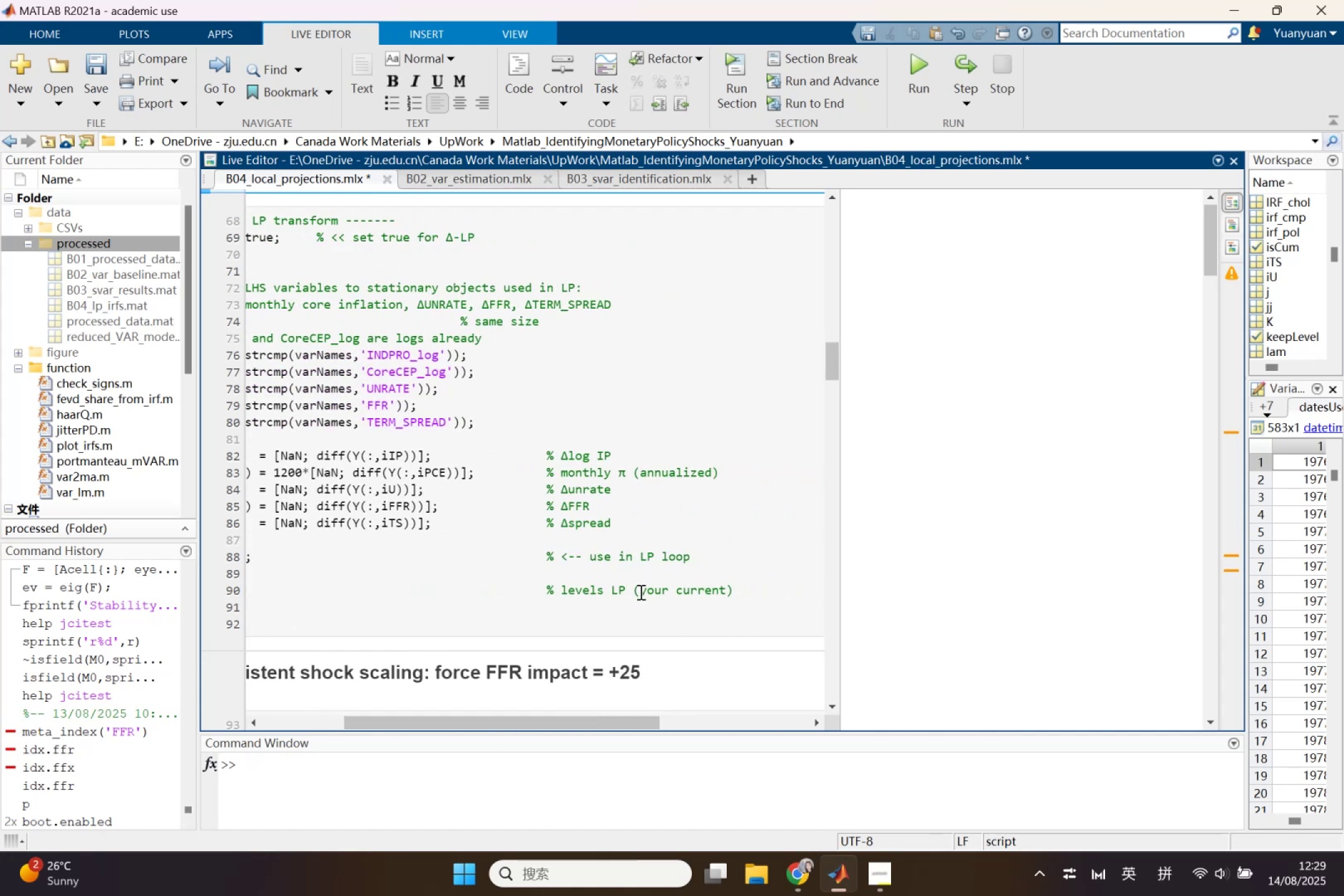 
left_click_drag(start_coordinate=[632, 592], to_coordinate=[798, 592])
 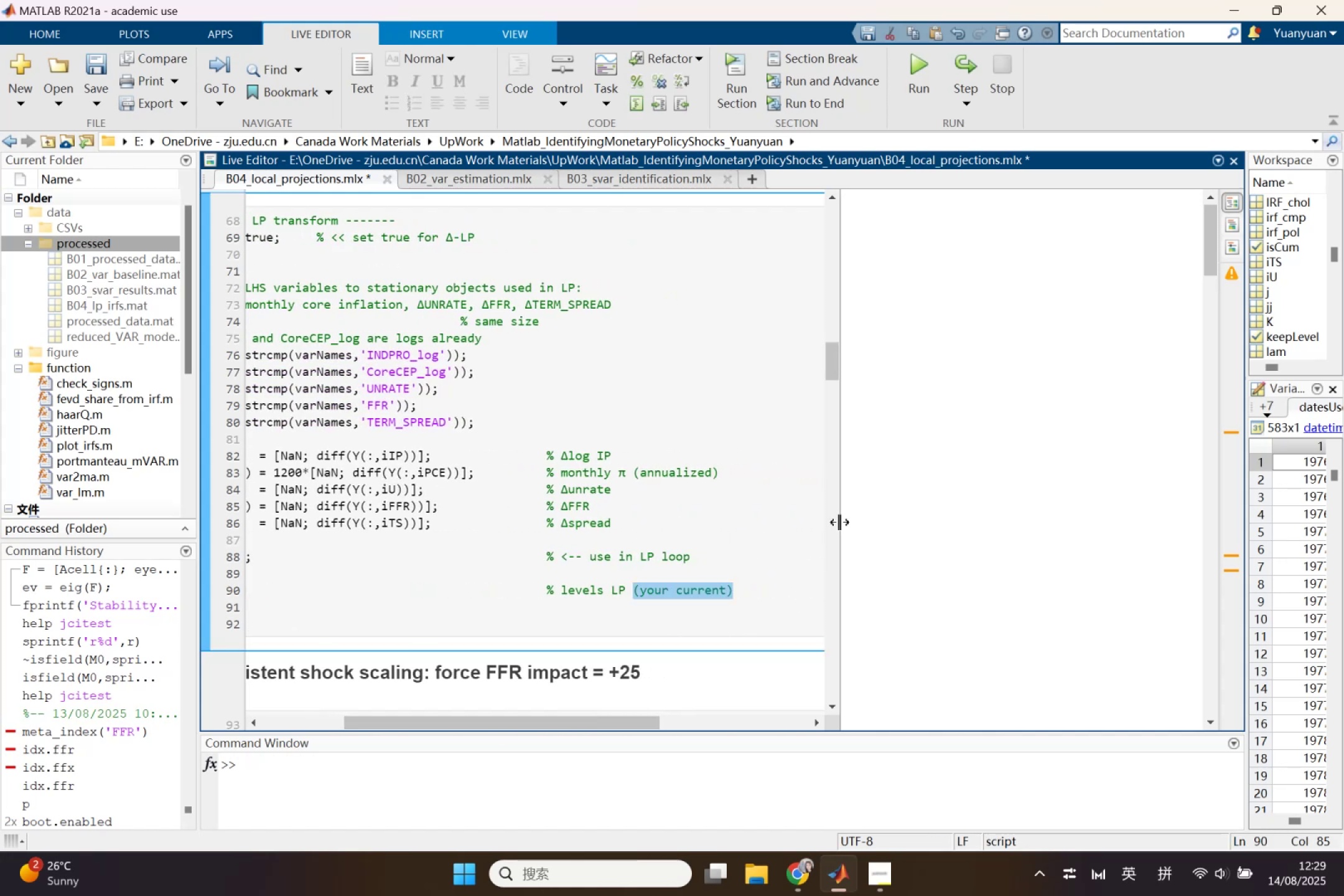 
key(Backspace)
 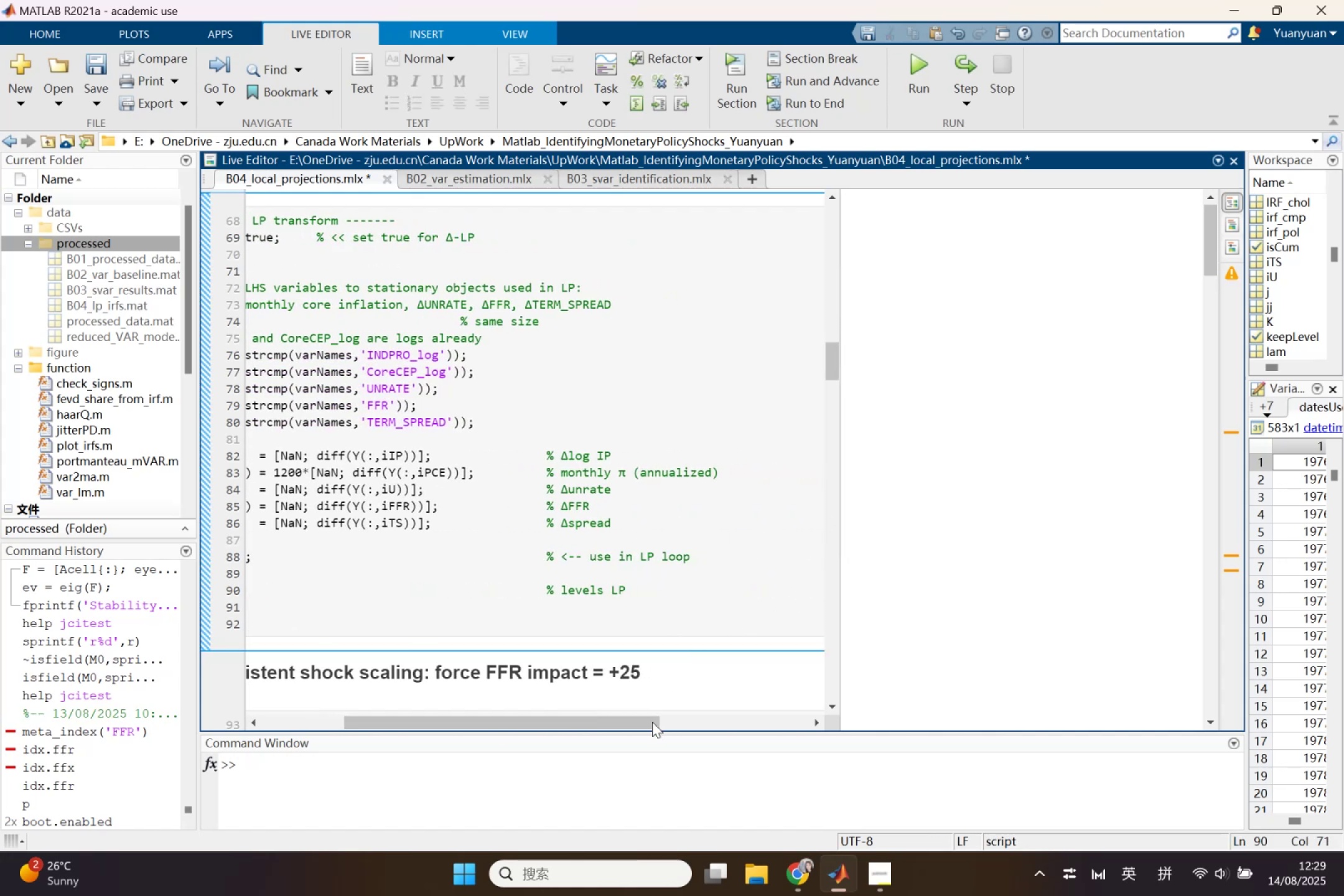 
left_click_drag(start_coordinate=[643, 726], to_coordinate=[478, 734])
 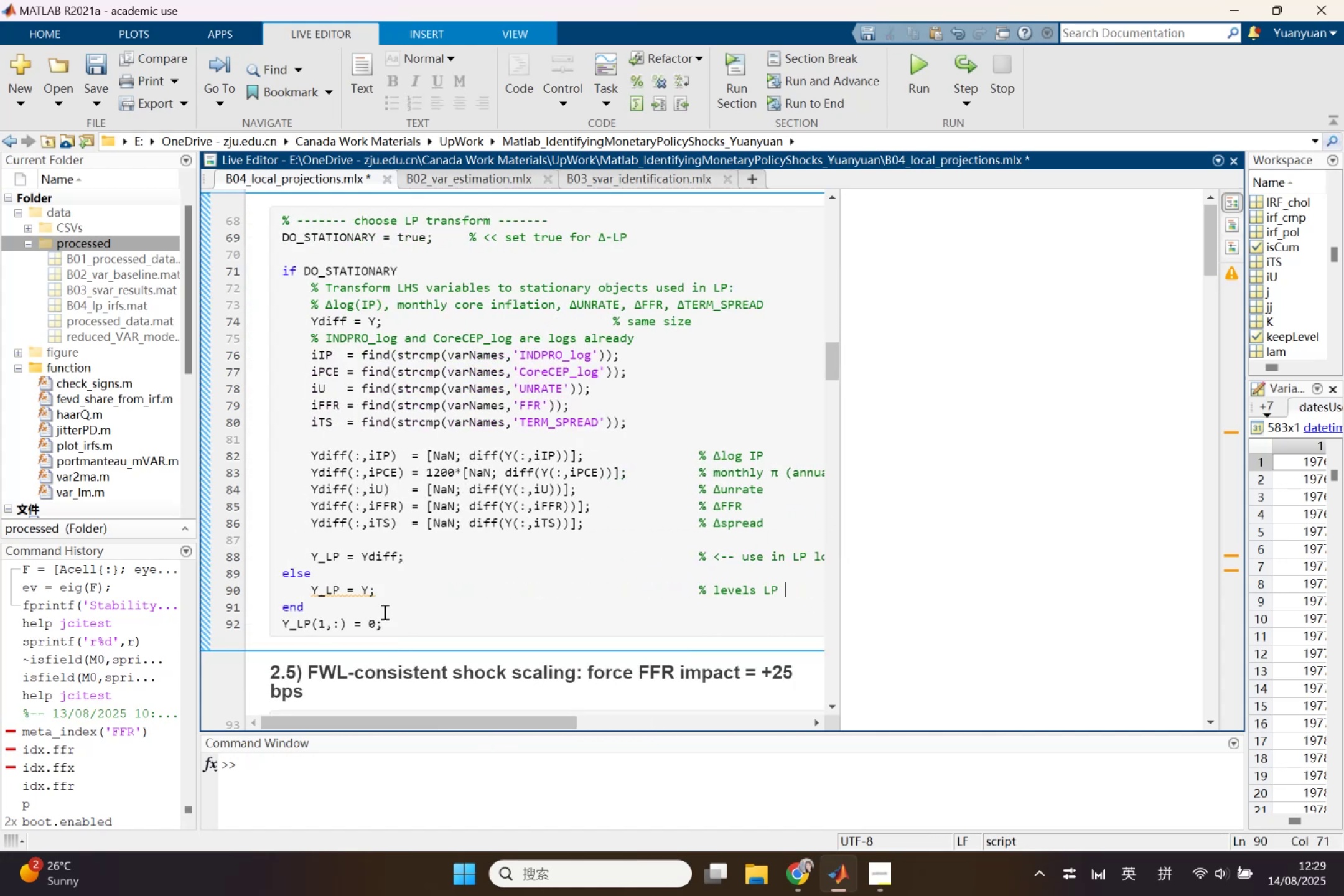 
left_click([383, 604])
 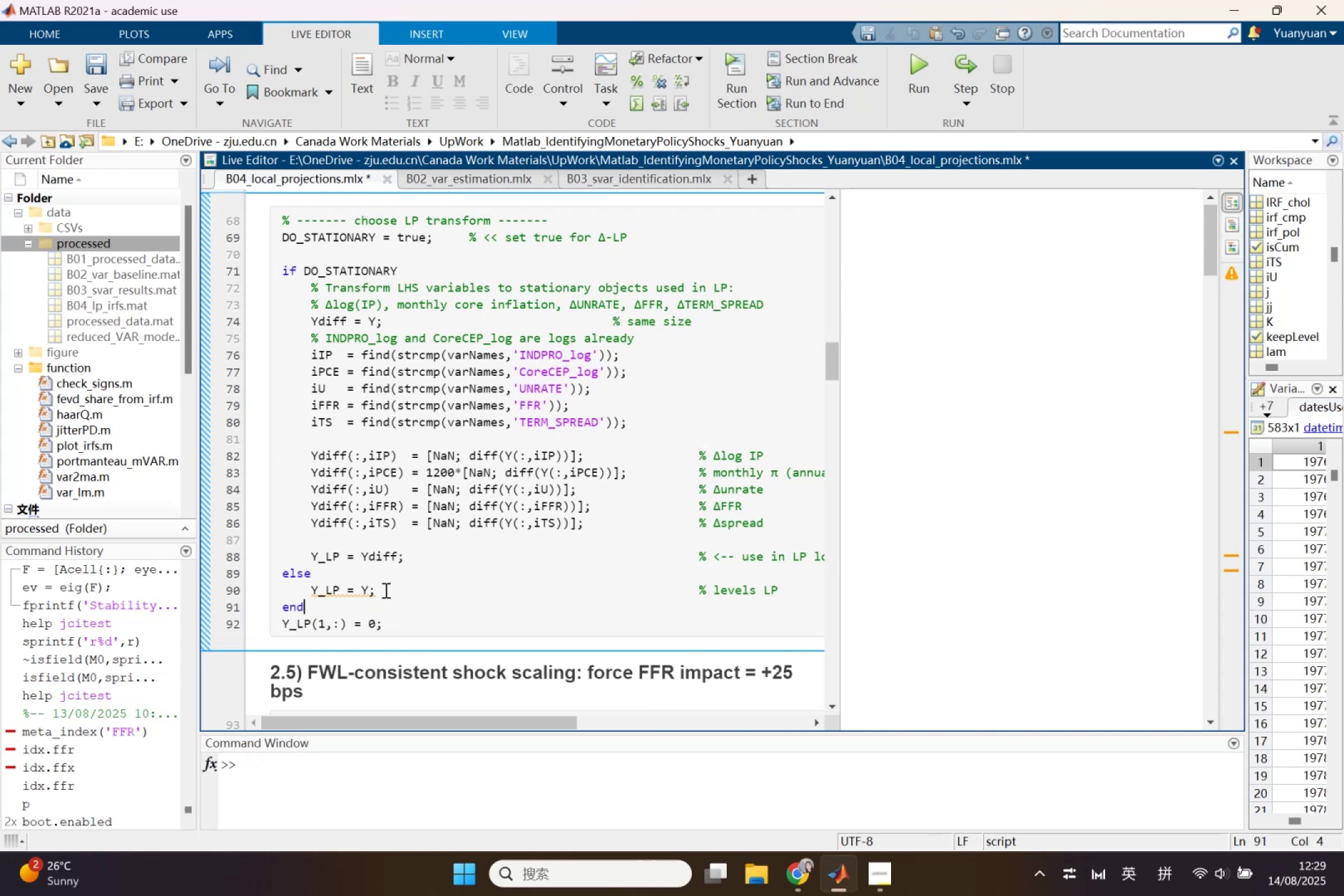 
left_click([385, 586])
 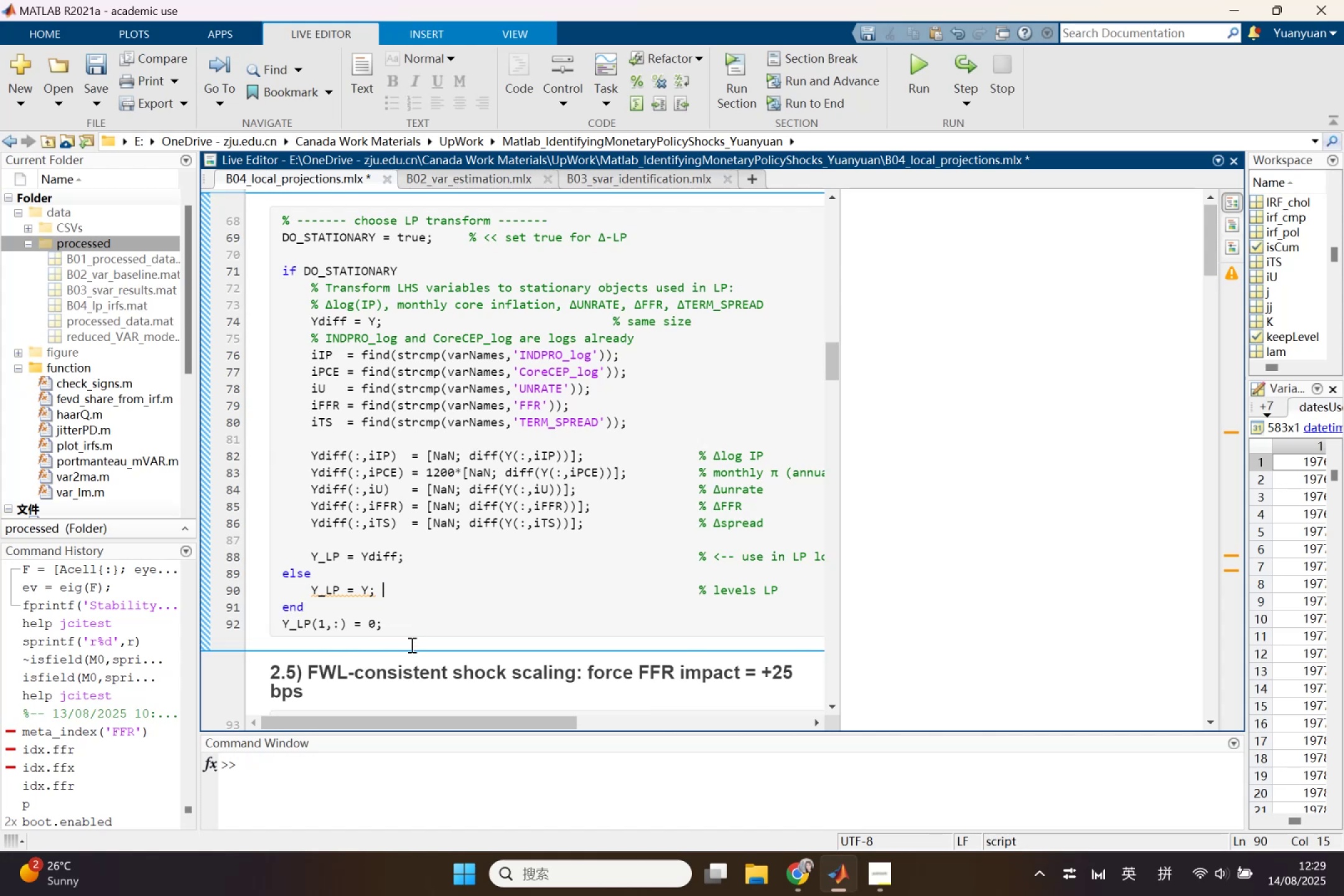 
left_click([411, 645])
 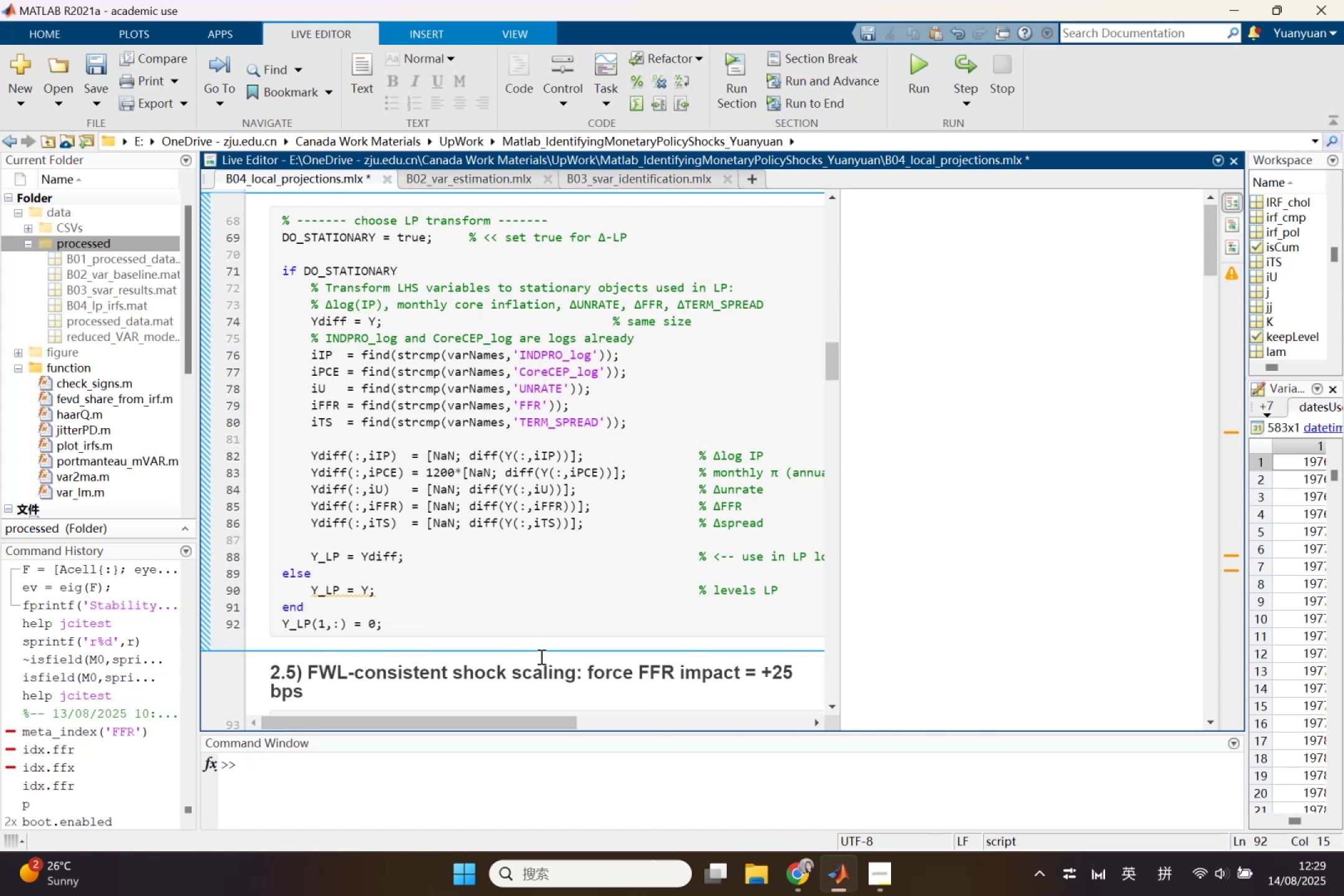 
scroll: coordinate [541, 642], scroll_direction: down, amount: 3.0
 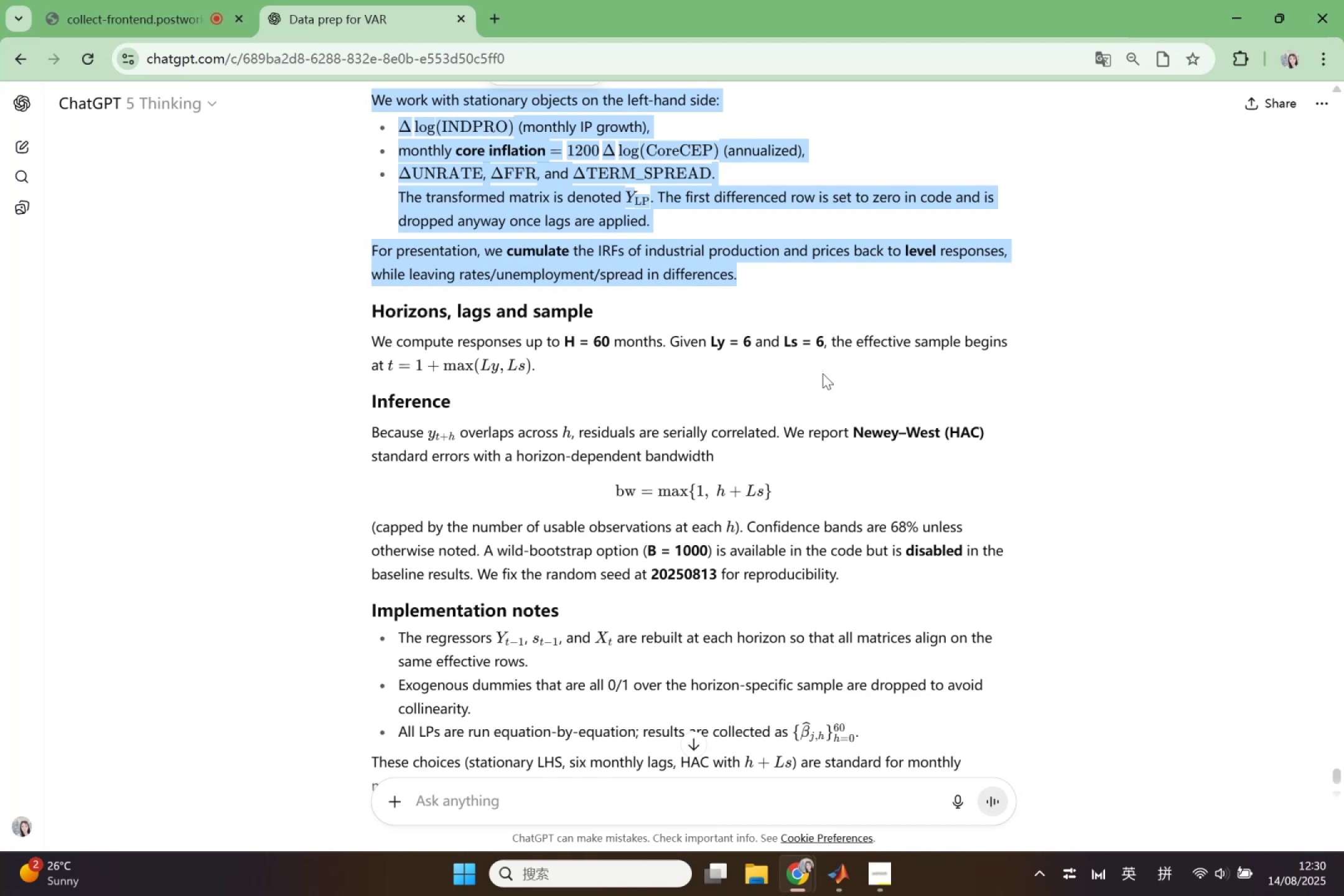 
wait(53.3)
 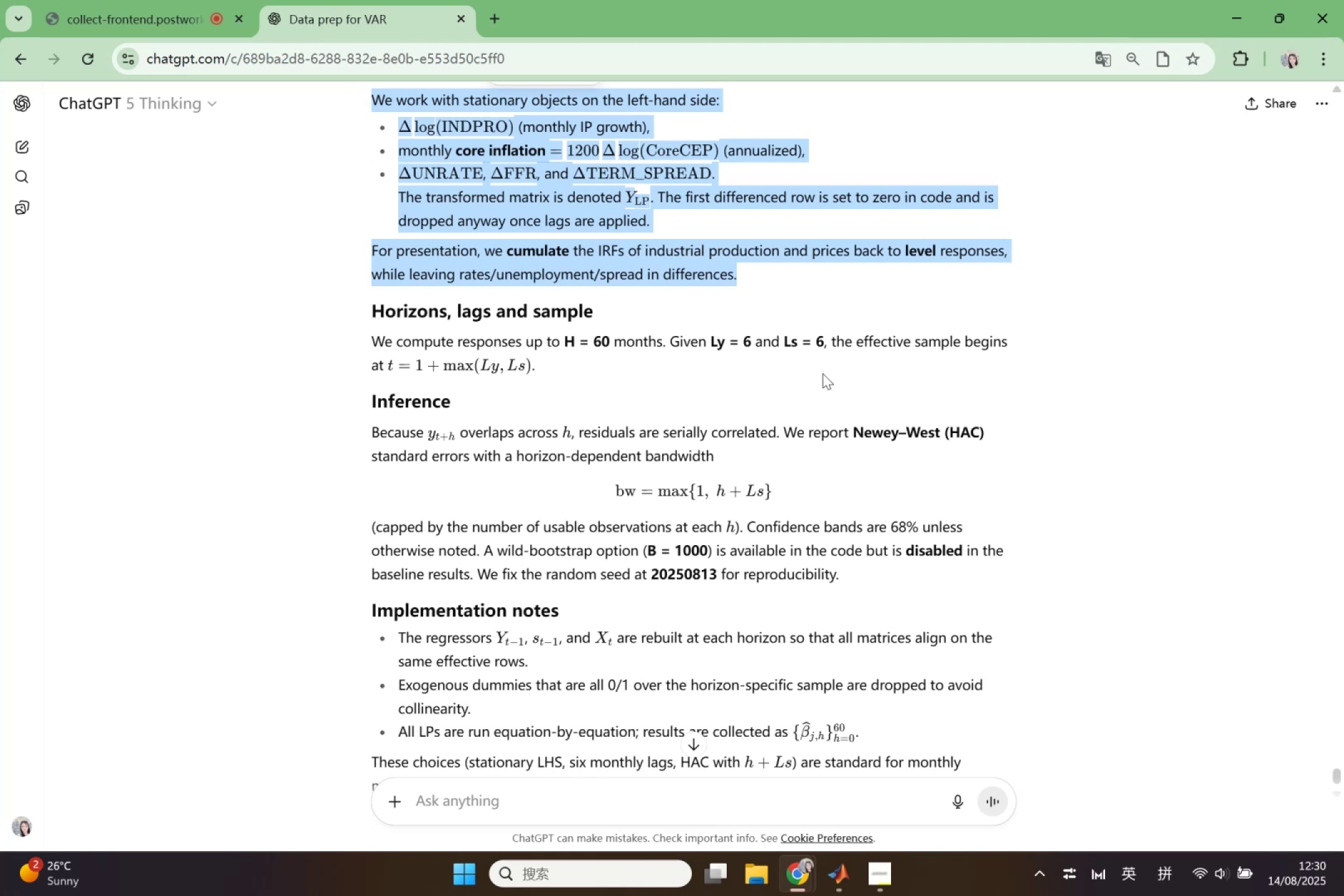 
scroll: coordinate [699, 464], scroll_direction: down, amount: 1.0
 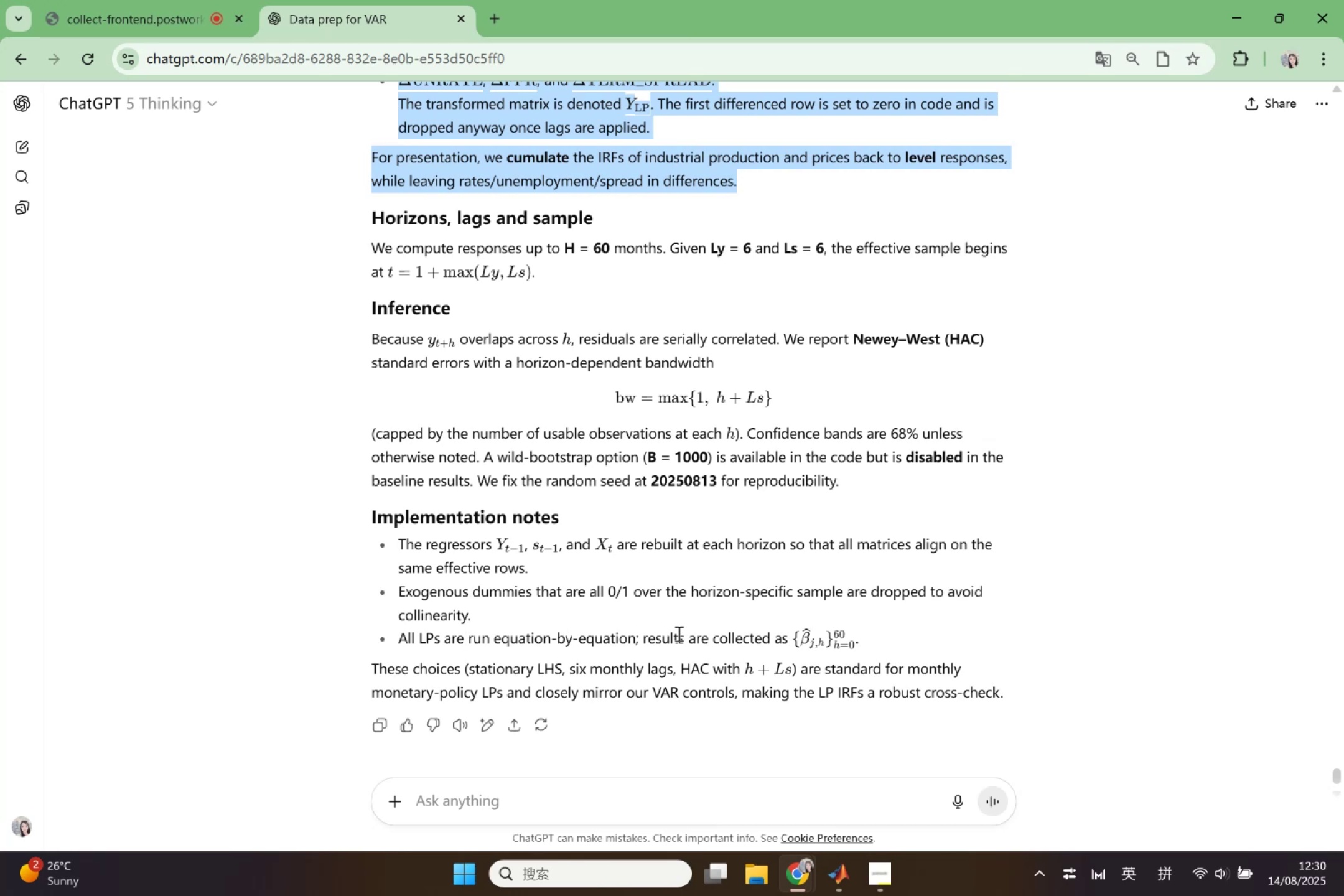 
wait(17.47)
 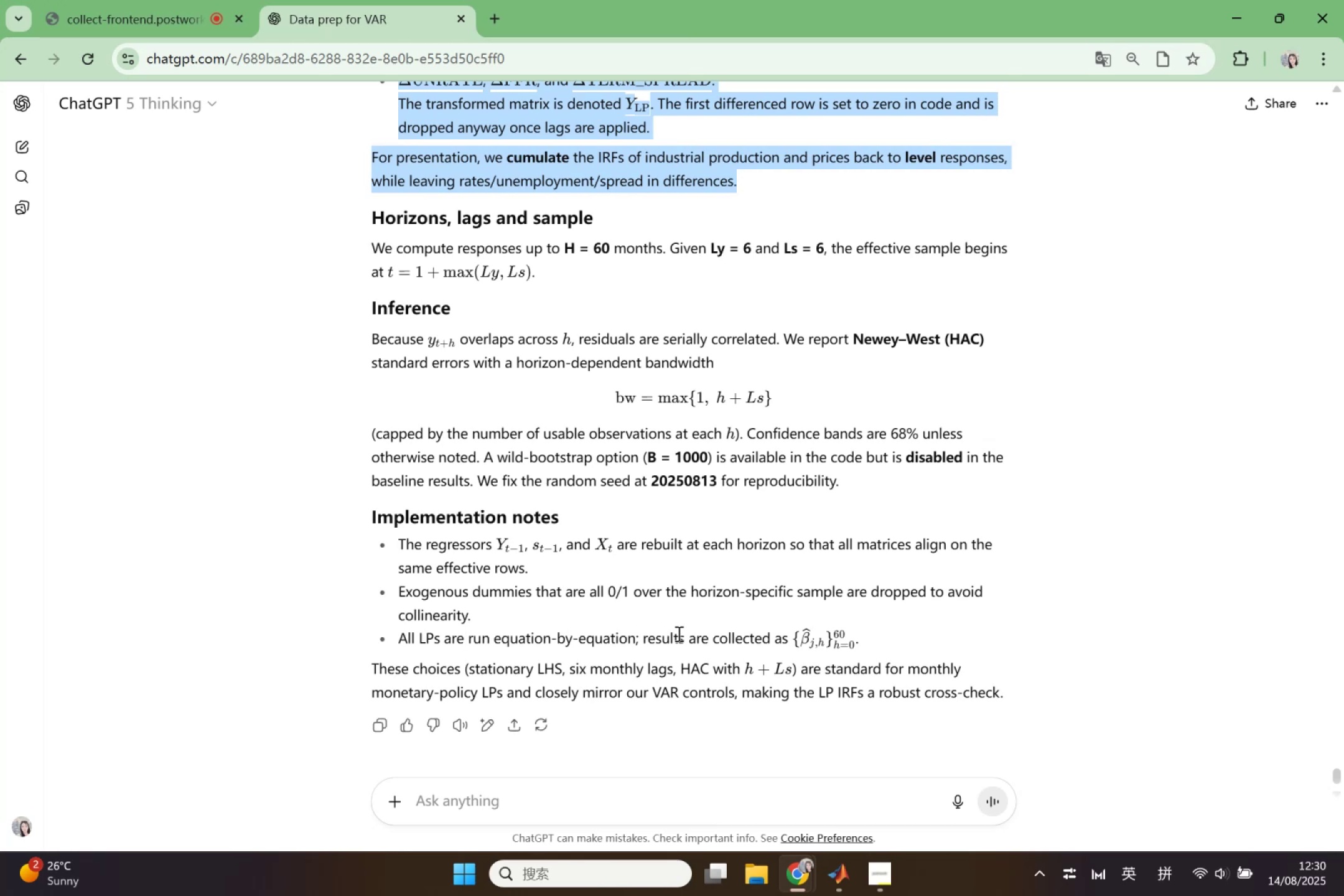 
left_click([704, 776])
 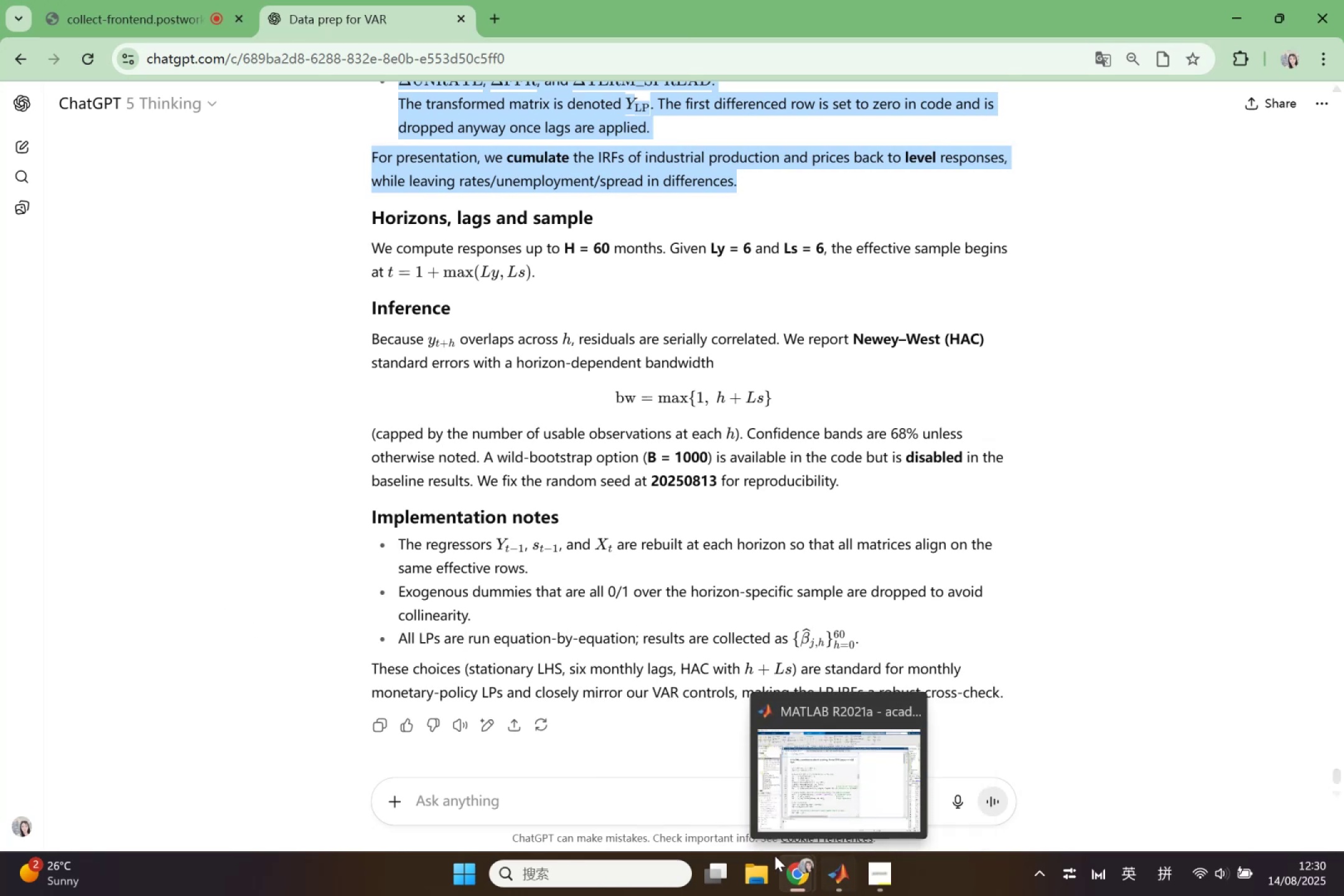 
left_click_drag(start_coordinate=[665, 805], to_coordinate=[671, 805])
 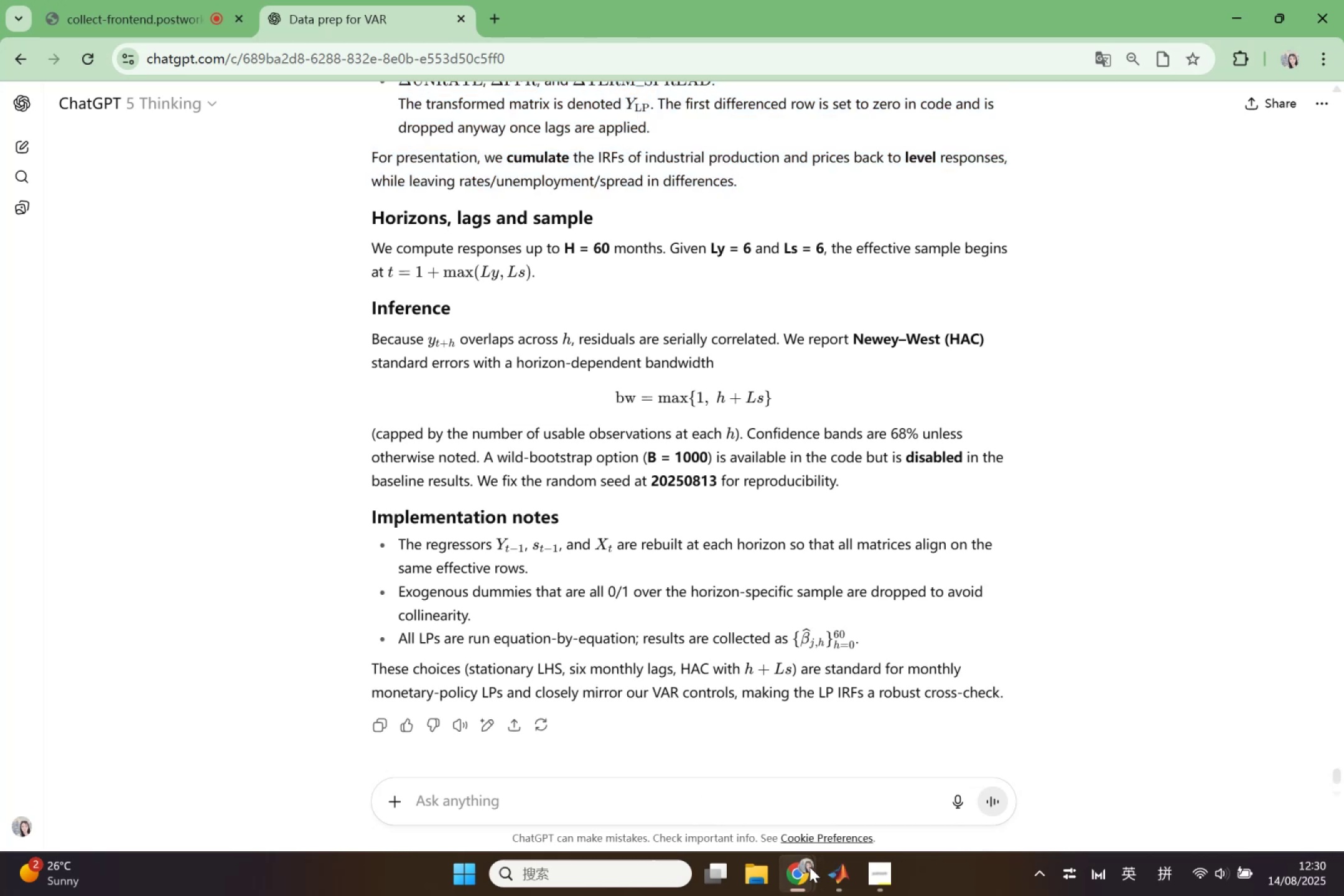 
left_click([831, 867])
 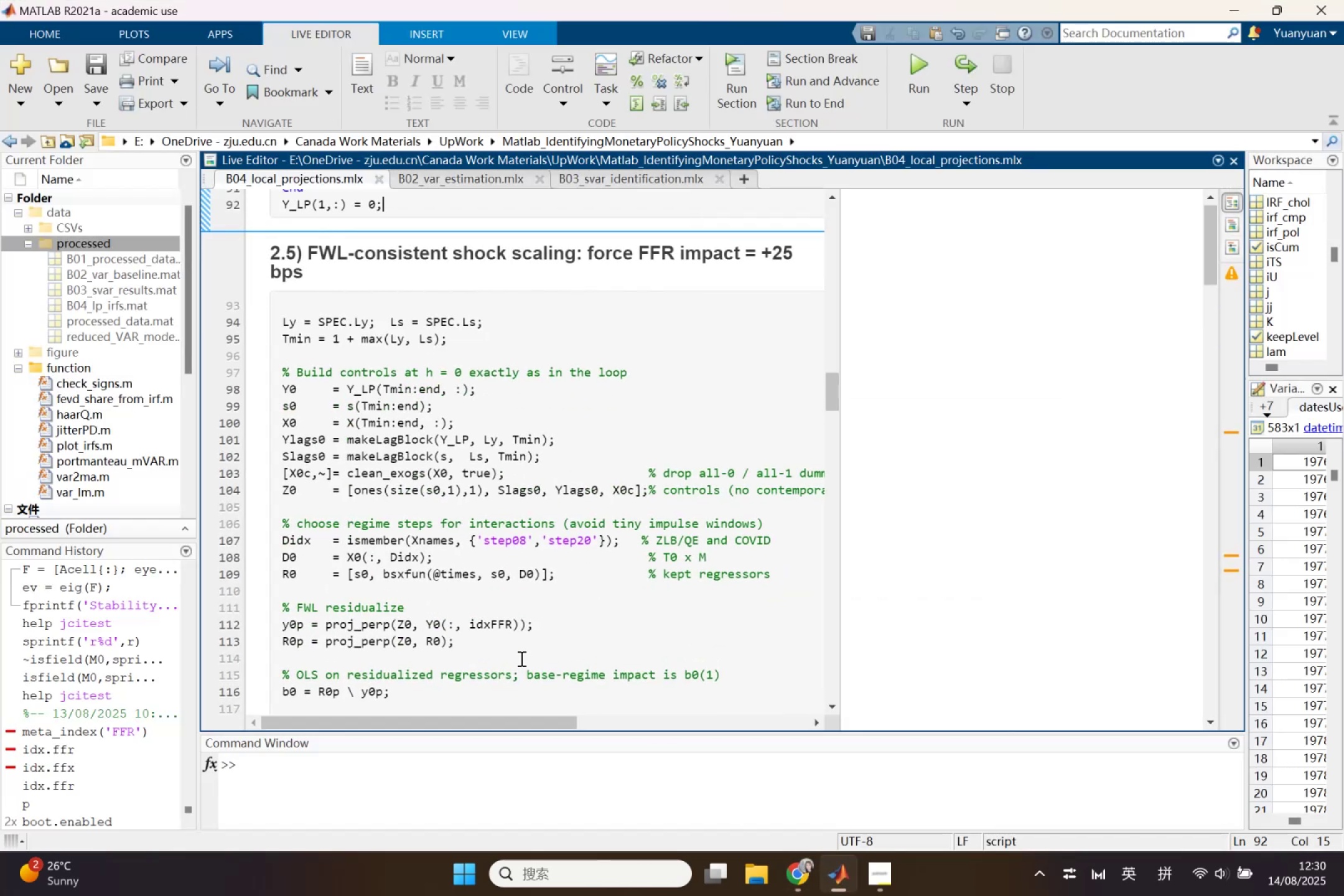 
scroll: coordinate [495, 645], scroll_direction: down, amount: 2.0
 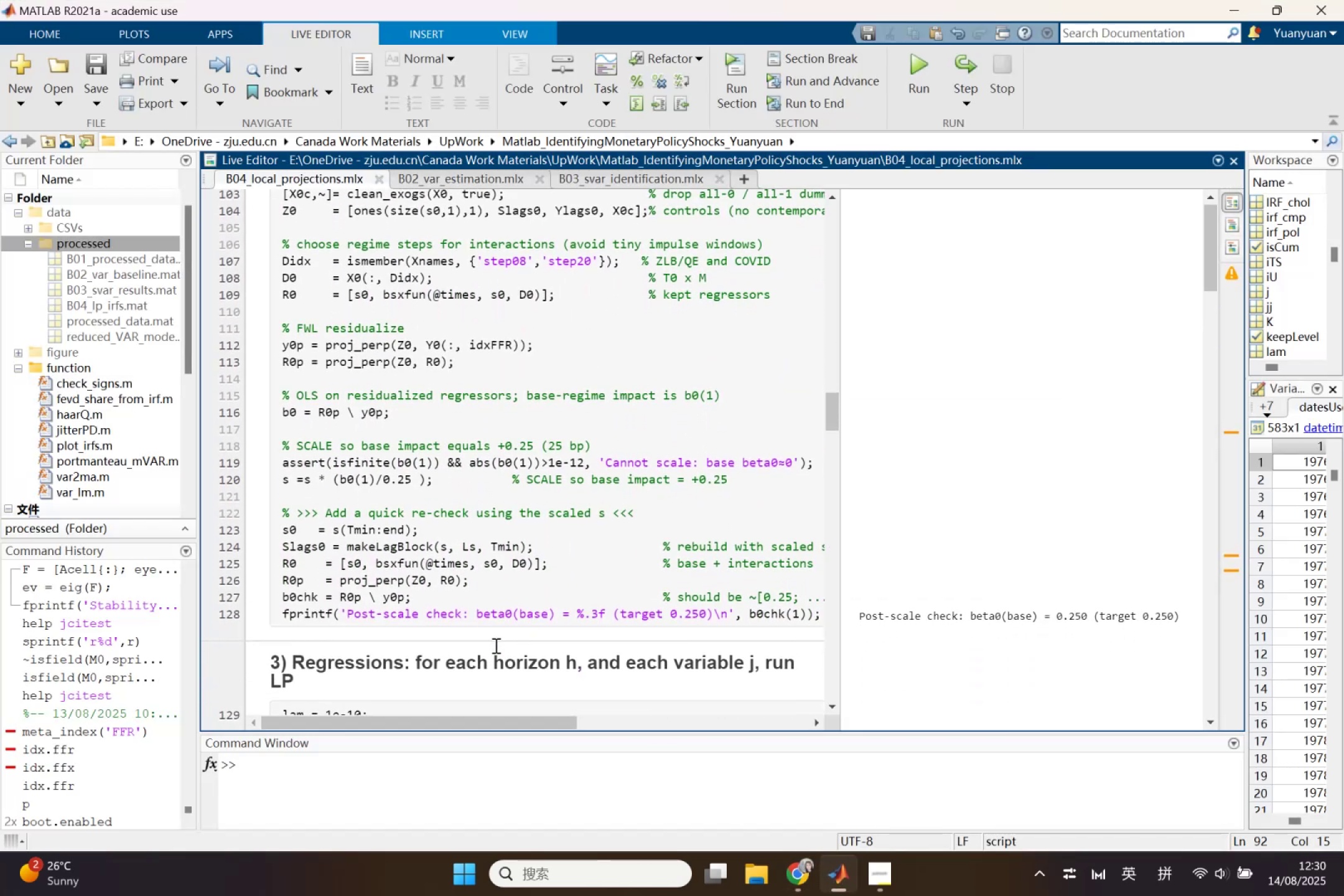 
scroll: coordinate [495, 645], scroll_direction: up, amount: 2.0
 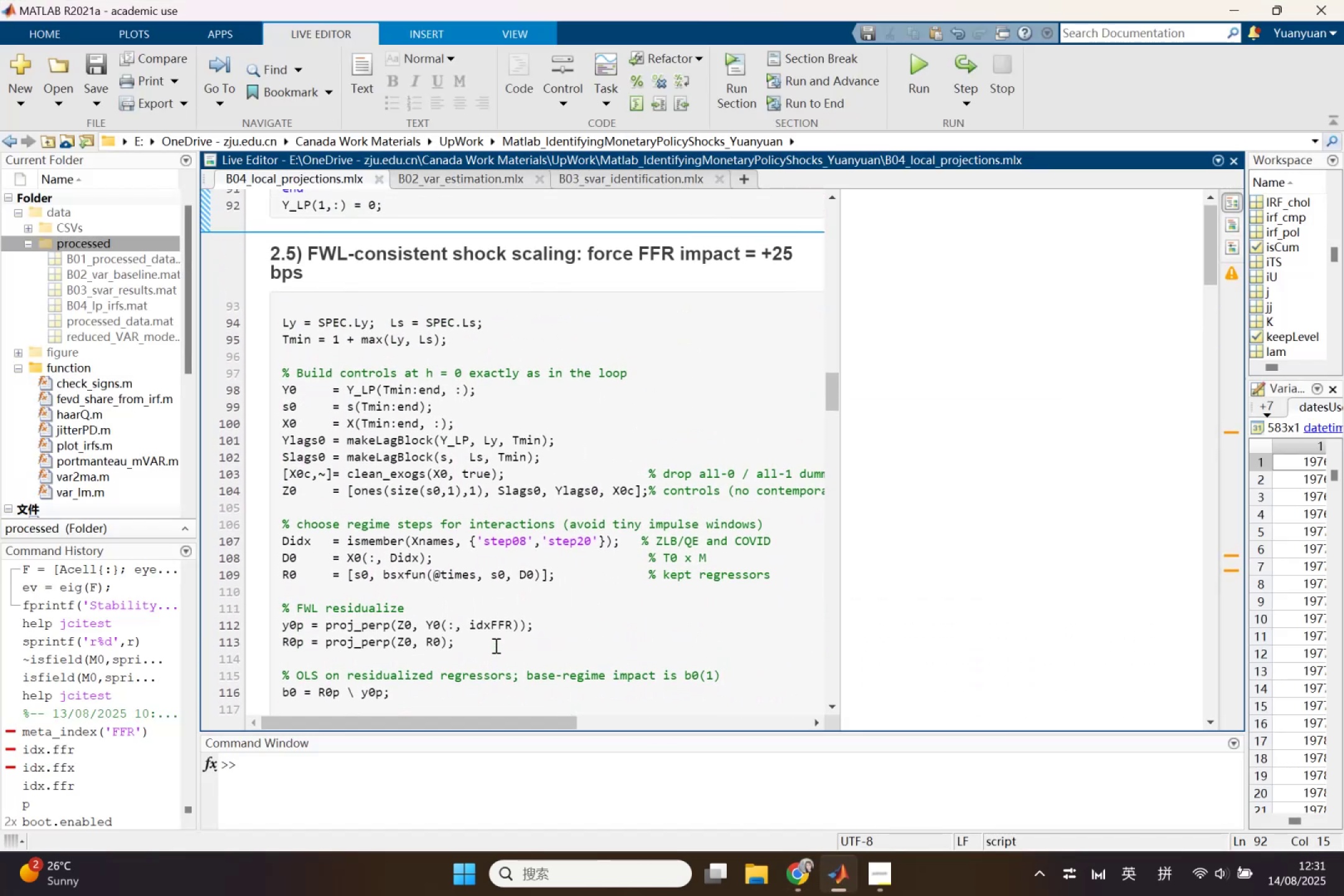 
scroll: coordinate [495, 645], scroll_direction: down, amount: 4.0
 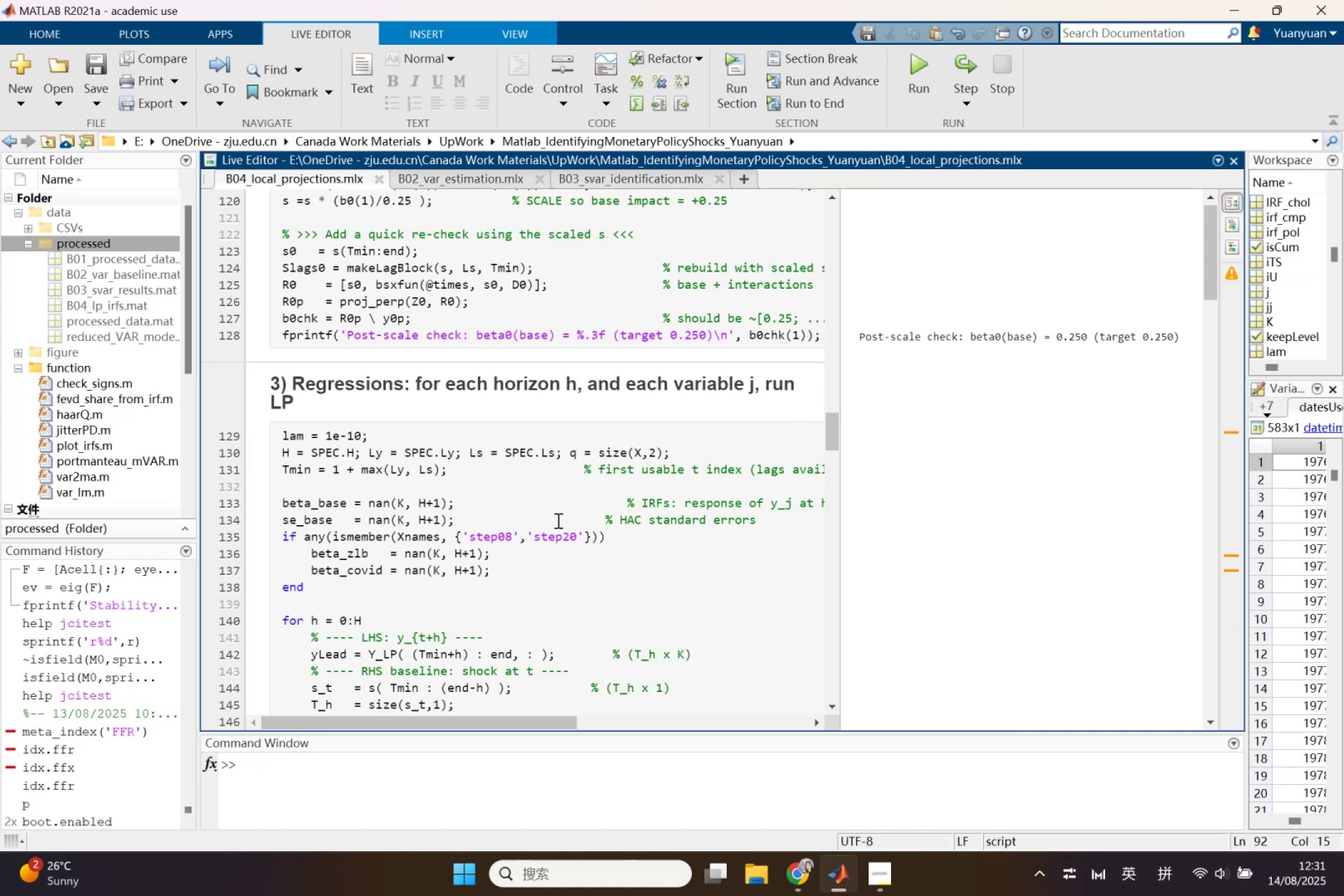 
wait(5.99)
 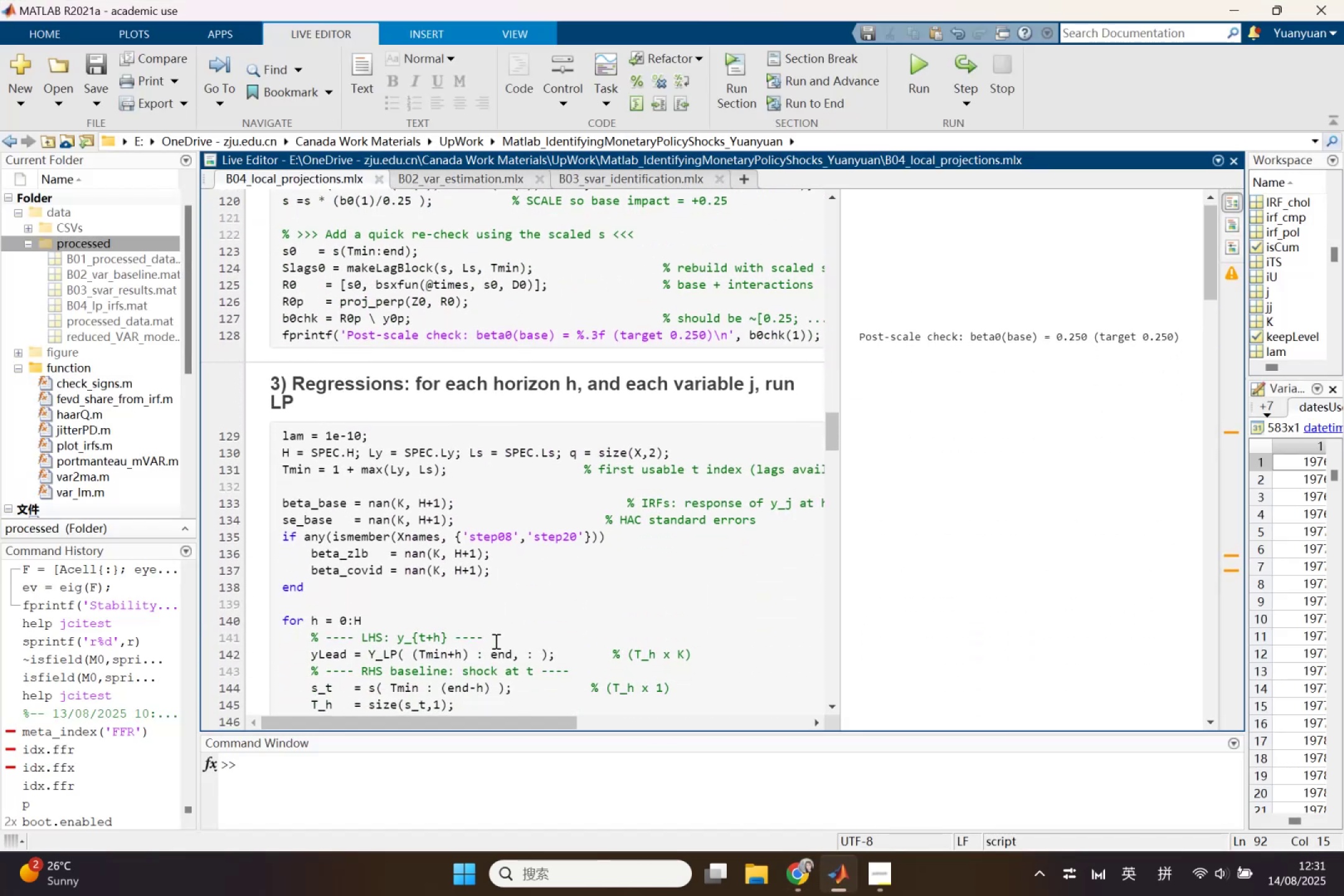 
scroll: coordinate [550, 564], scroll_direction: up, amount: 4.0
 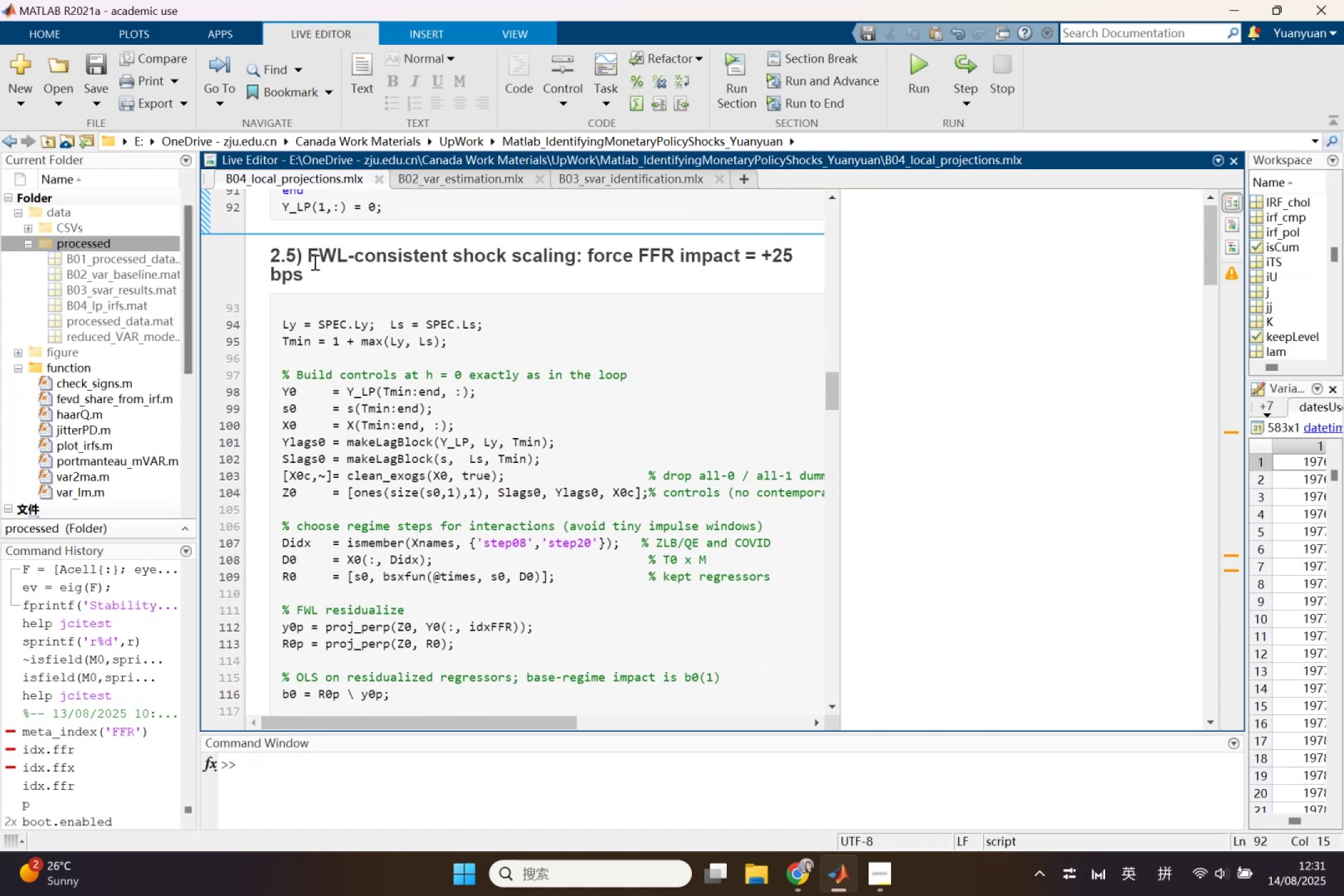 
left_click_drag(start_coordinate=[307, 254], to_coordinate=[818, 653])
 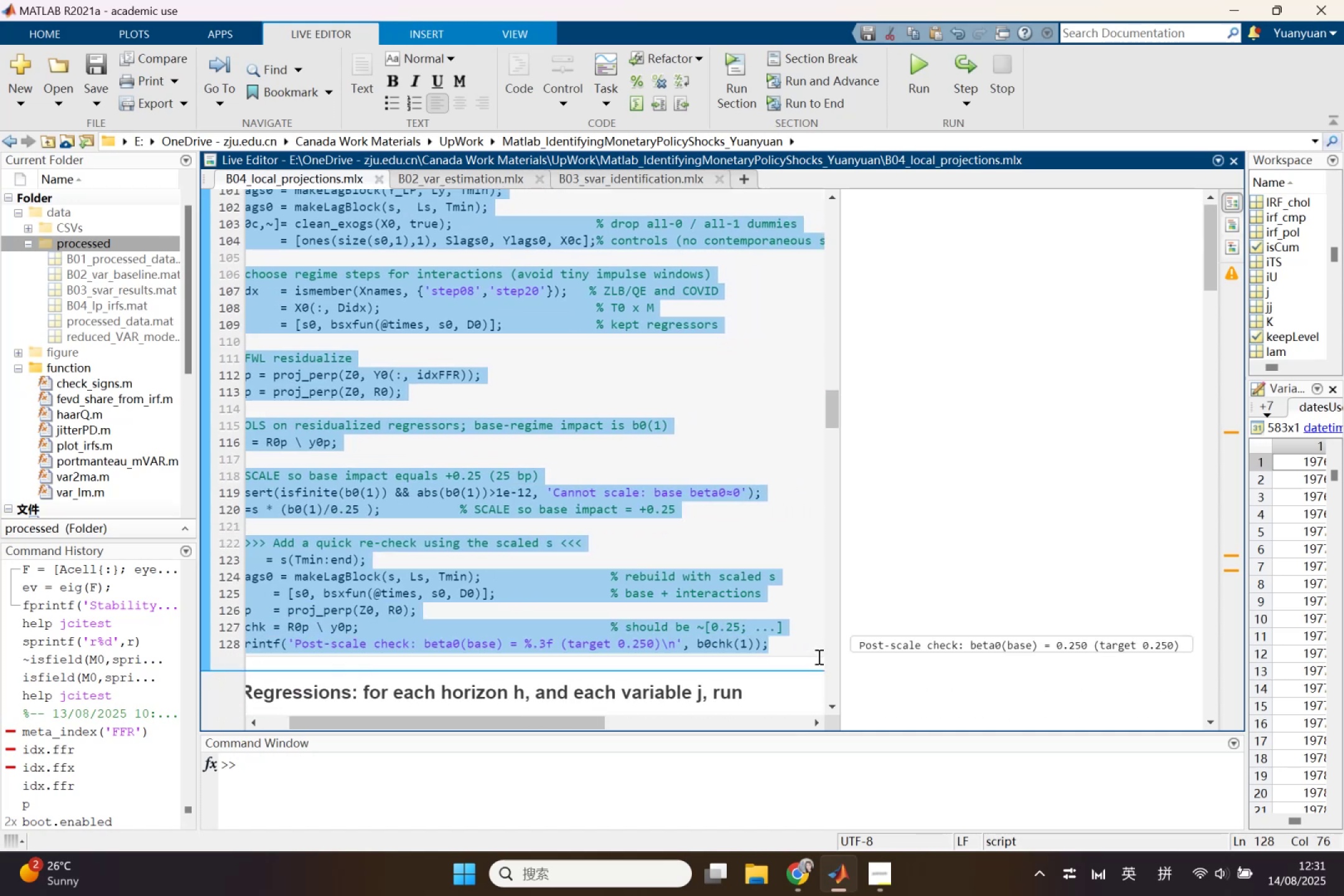 
scroll: coordinate [564, 612], scroll_direction: down, amount: 6.0
 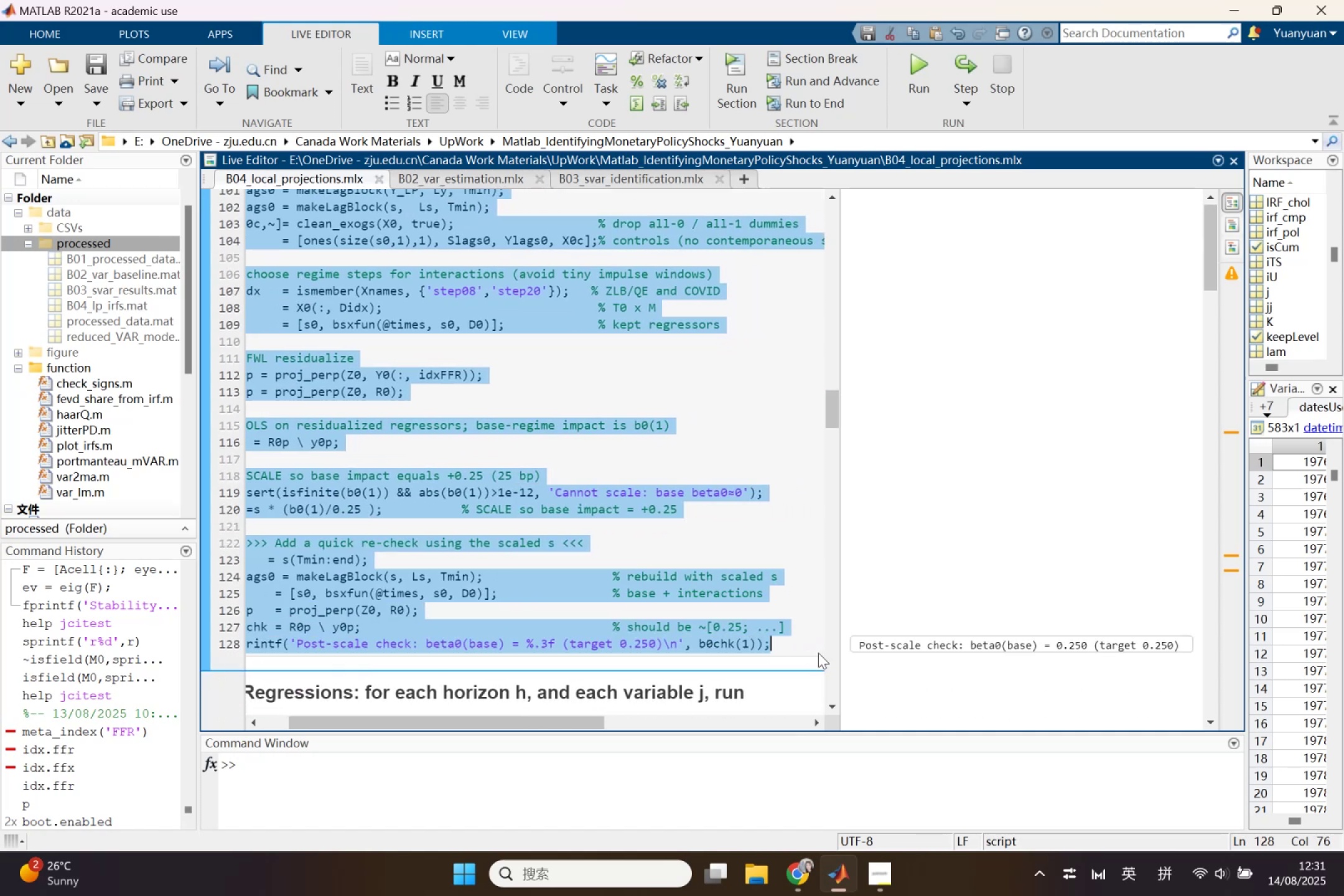 
key(Control+C)
 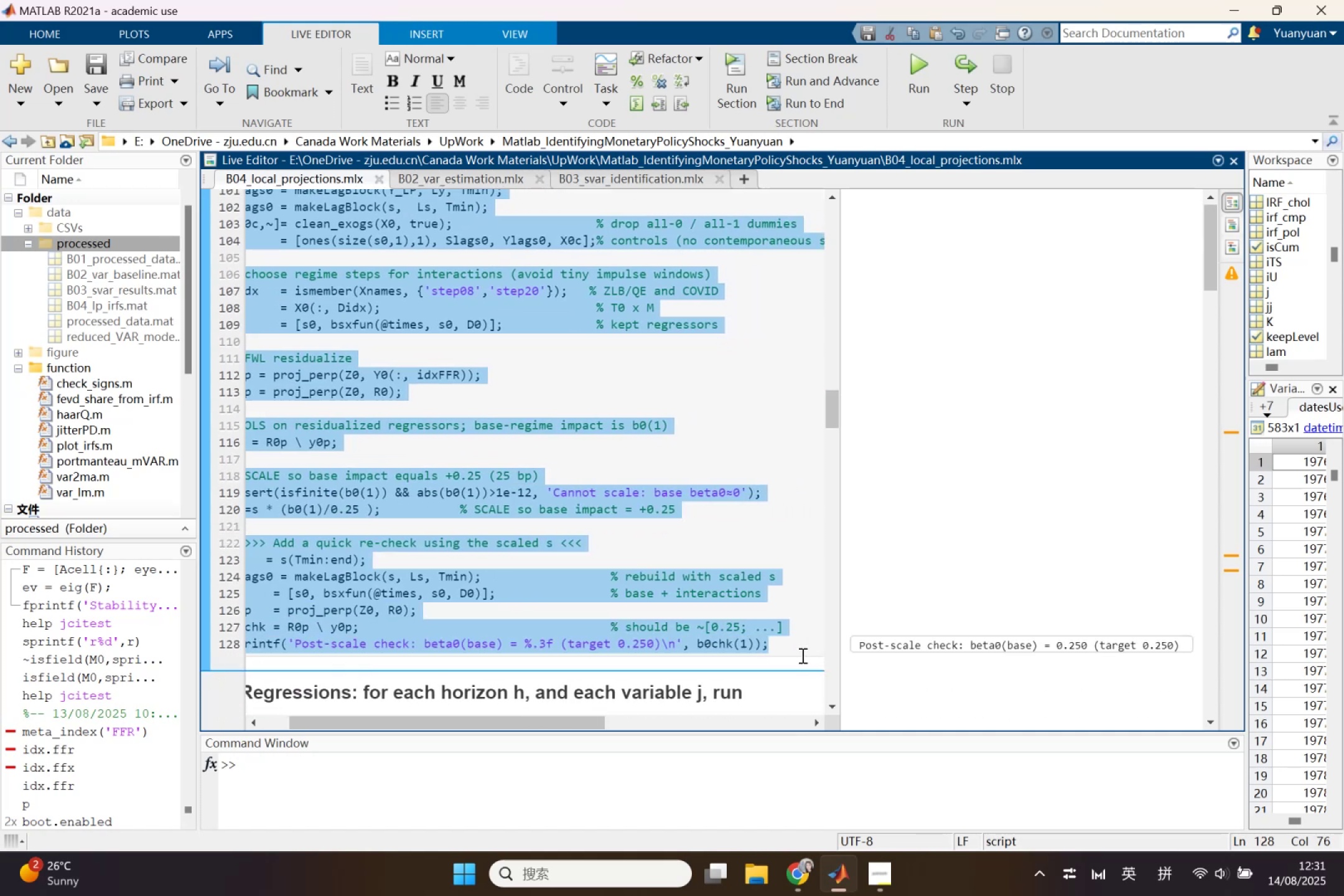 
scroll: coordinate [742, 609], scroll_direction: up, amount: 4.0
 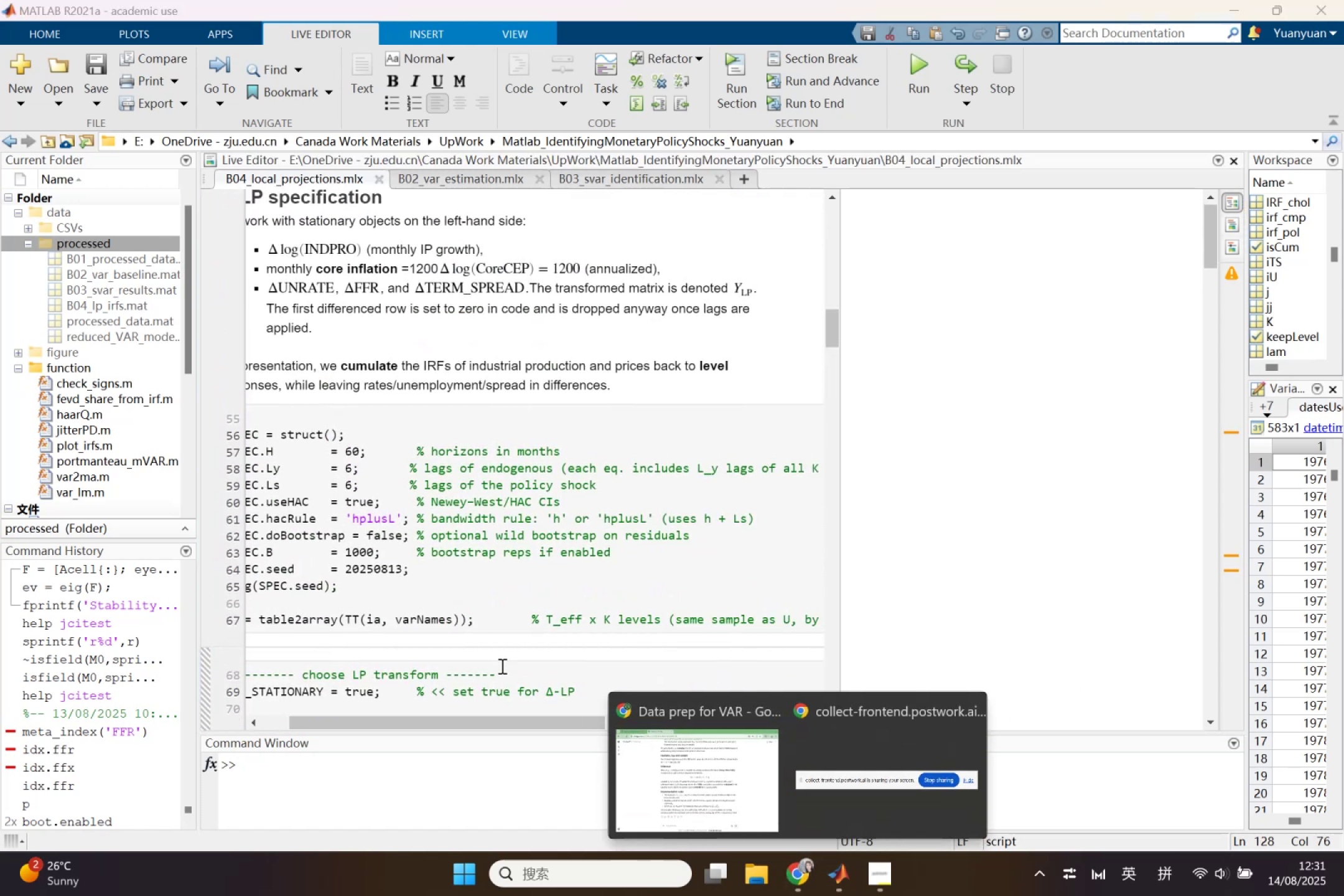 
left_click([652, 742])
 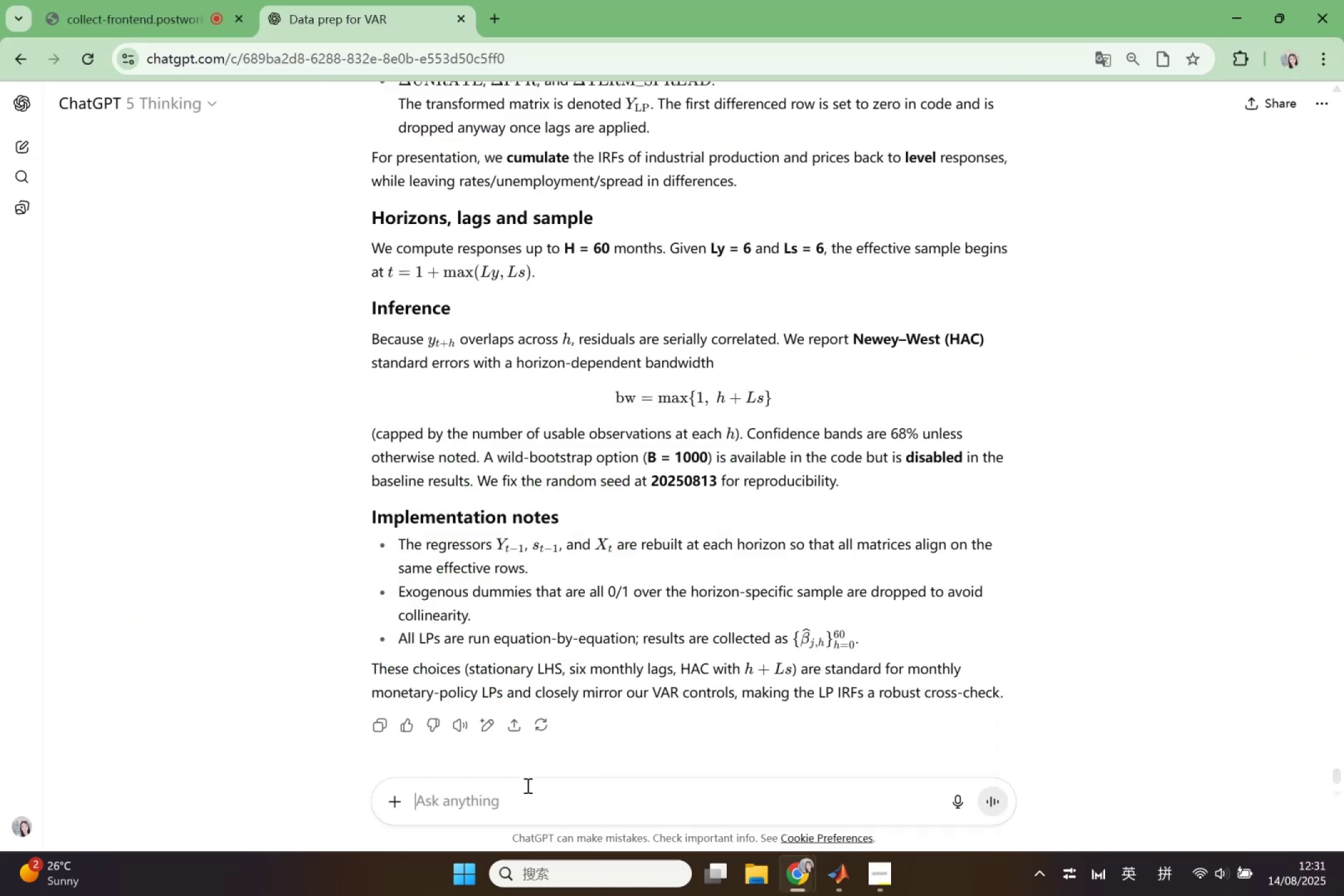 
left_click([526, 785])
 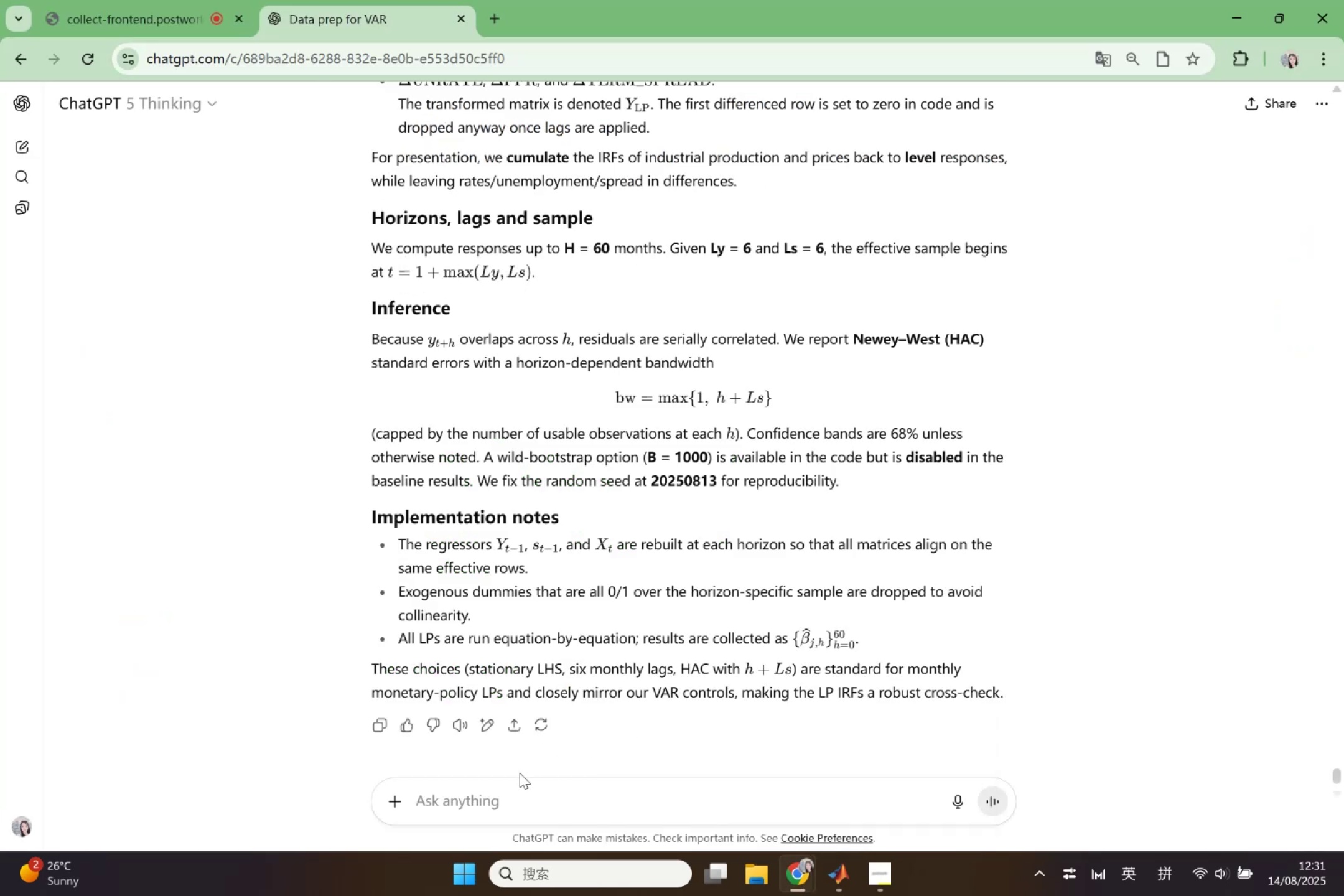 
key(Shift+Quote)
 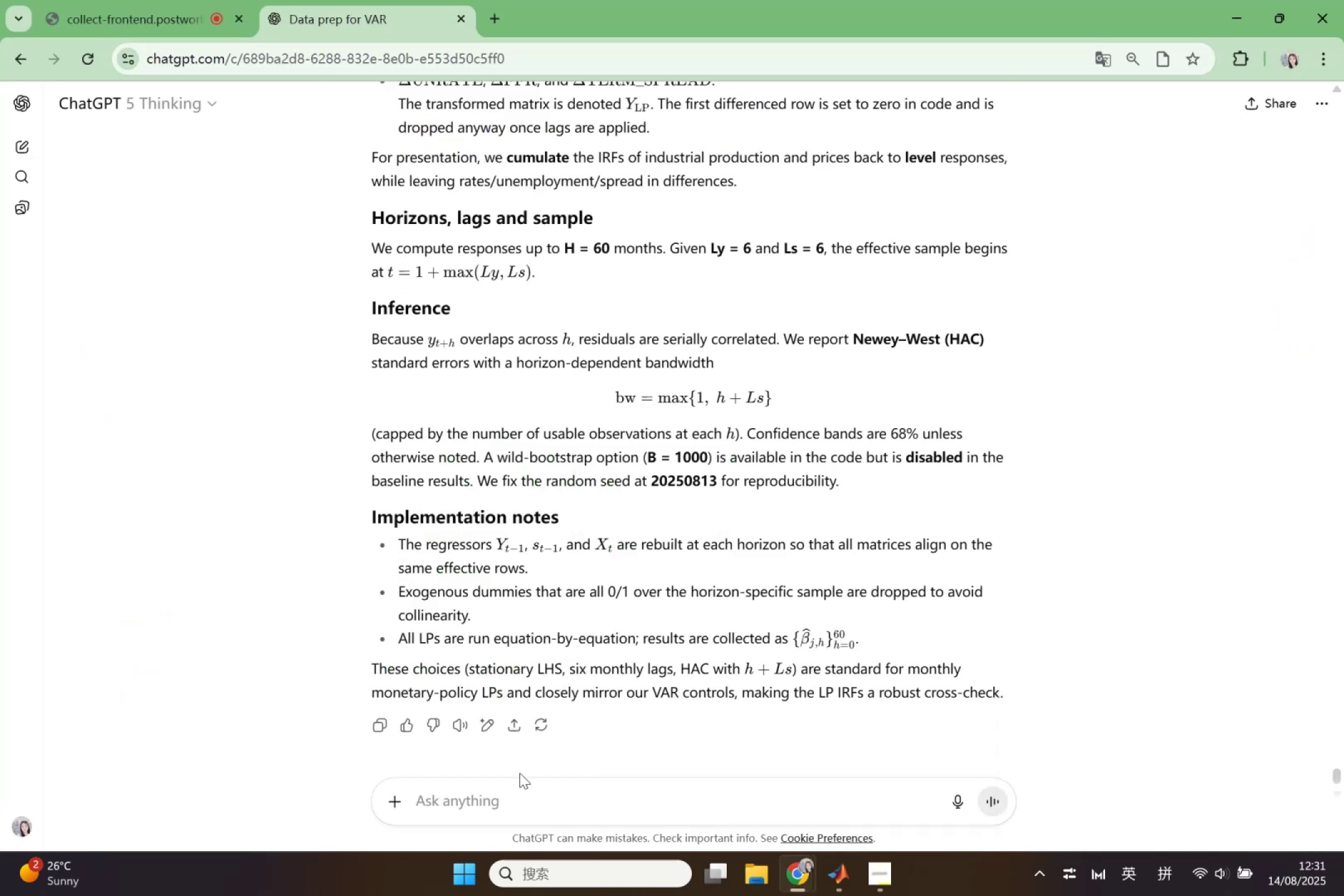 
key(Shift+Quote)
 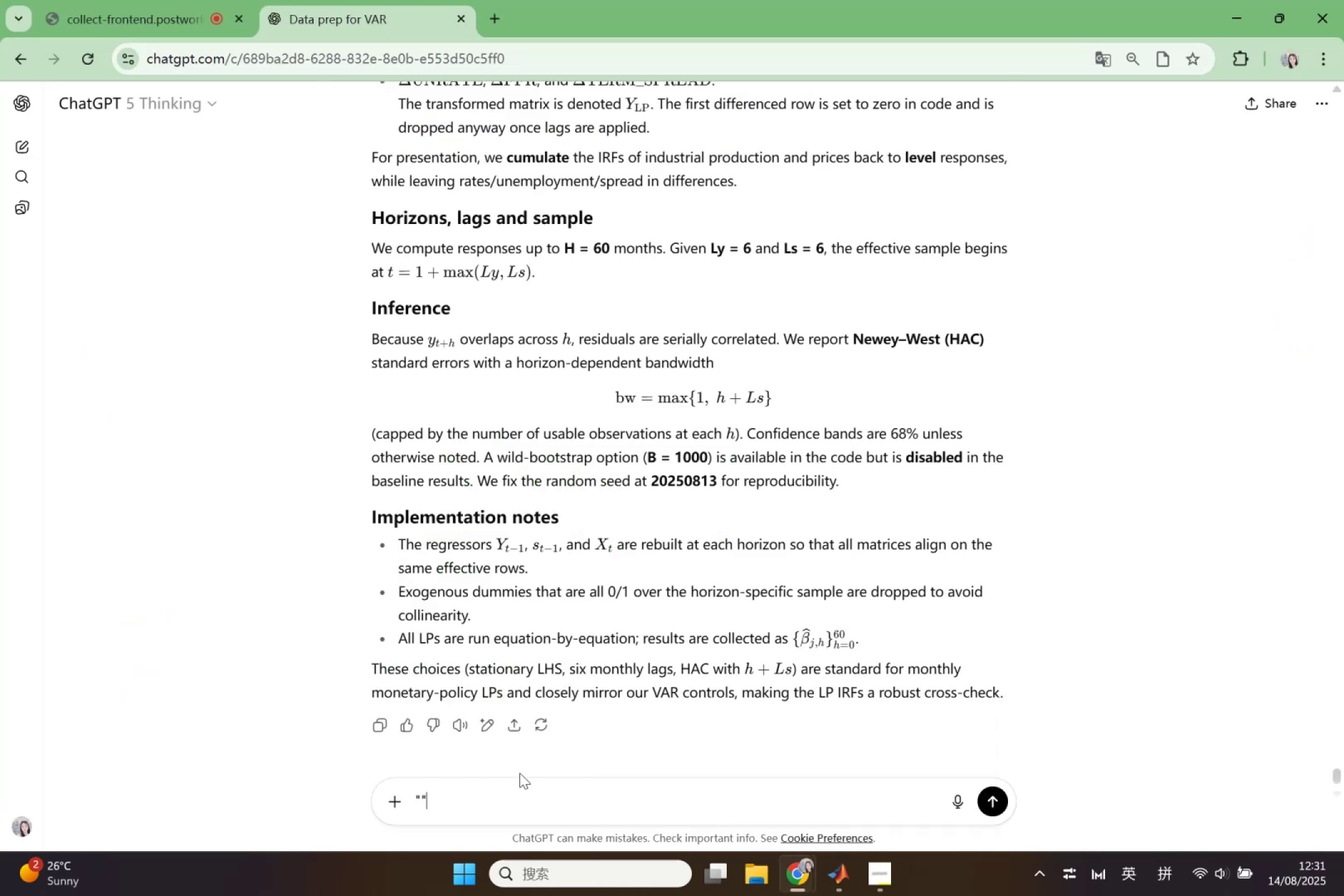 
key(ArrowLeft)
 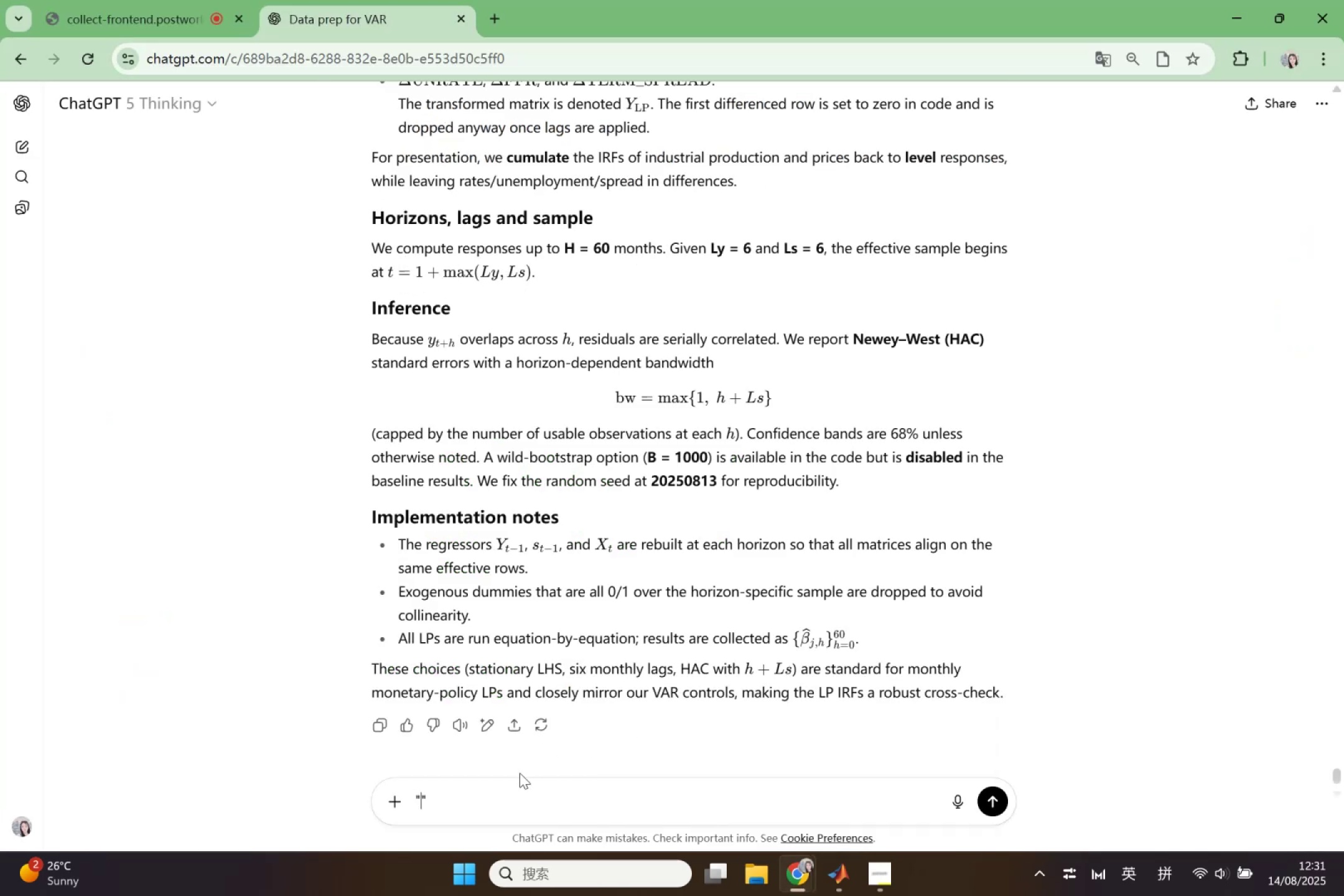 
key(Control+V)
 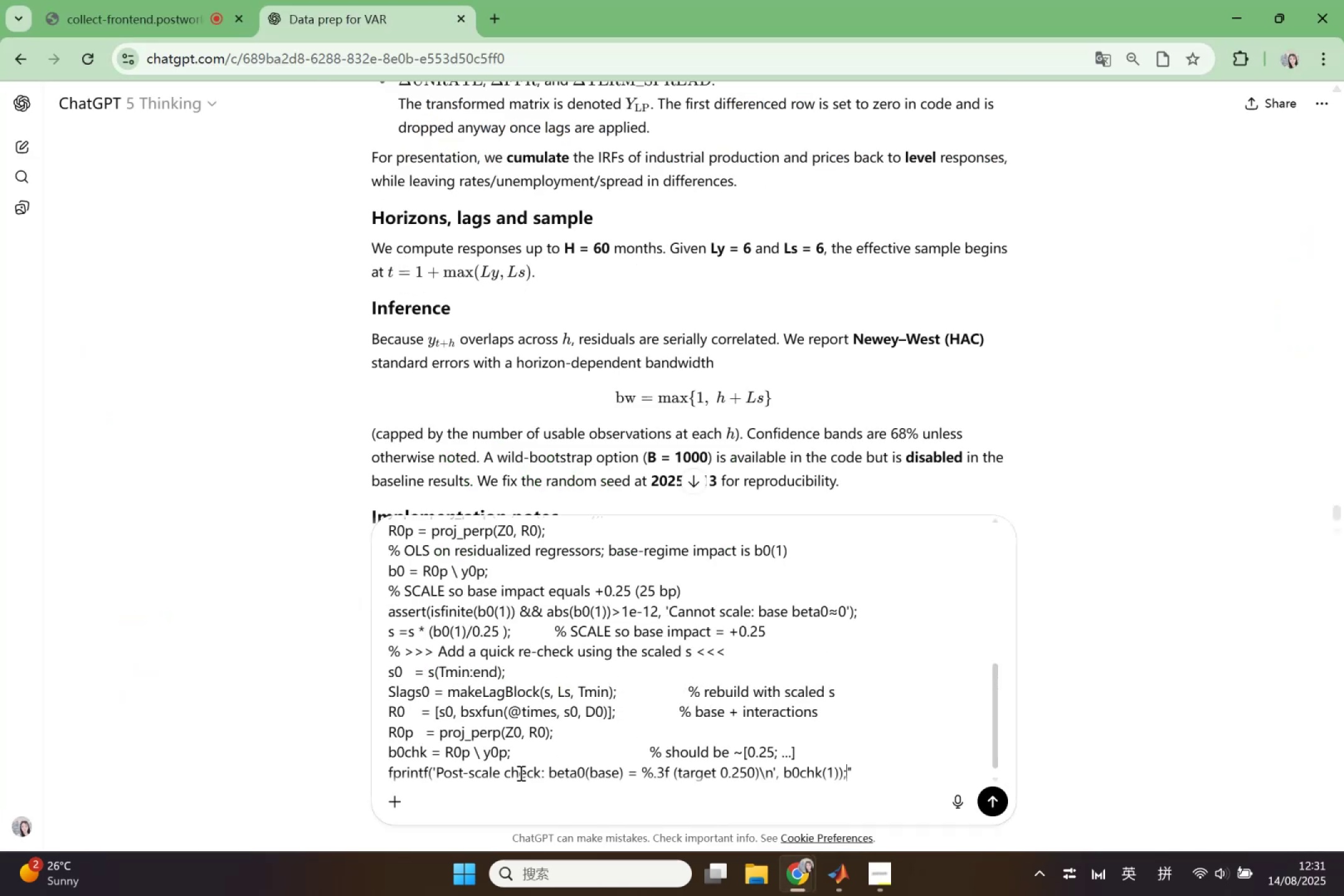 
key(ArrowRight)
 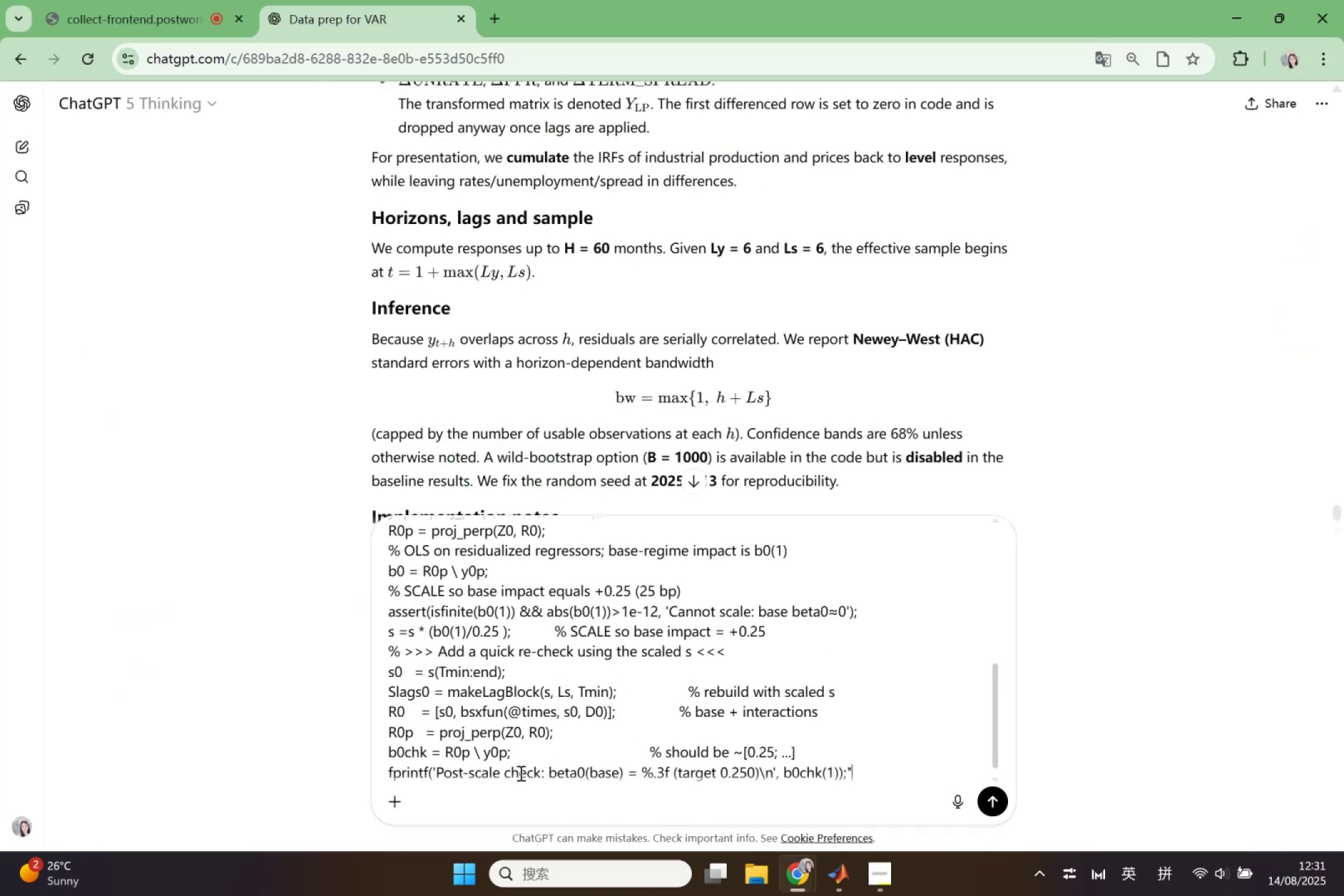 
key(Shift+Enter)
 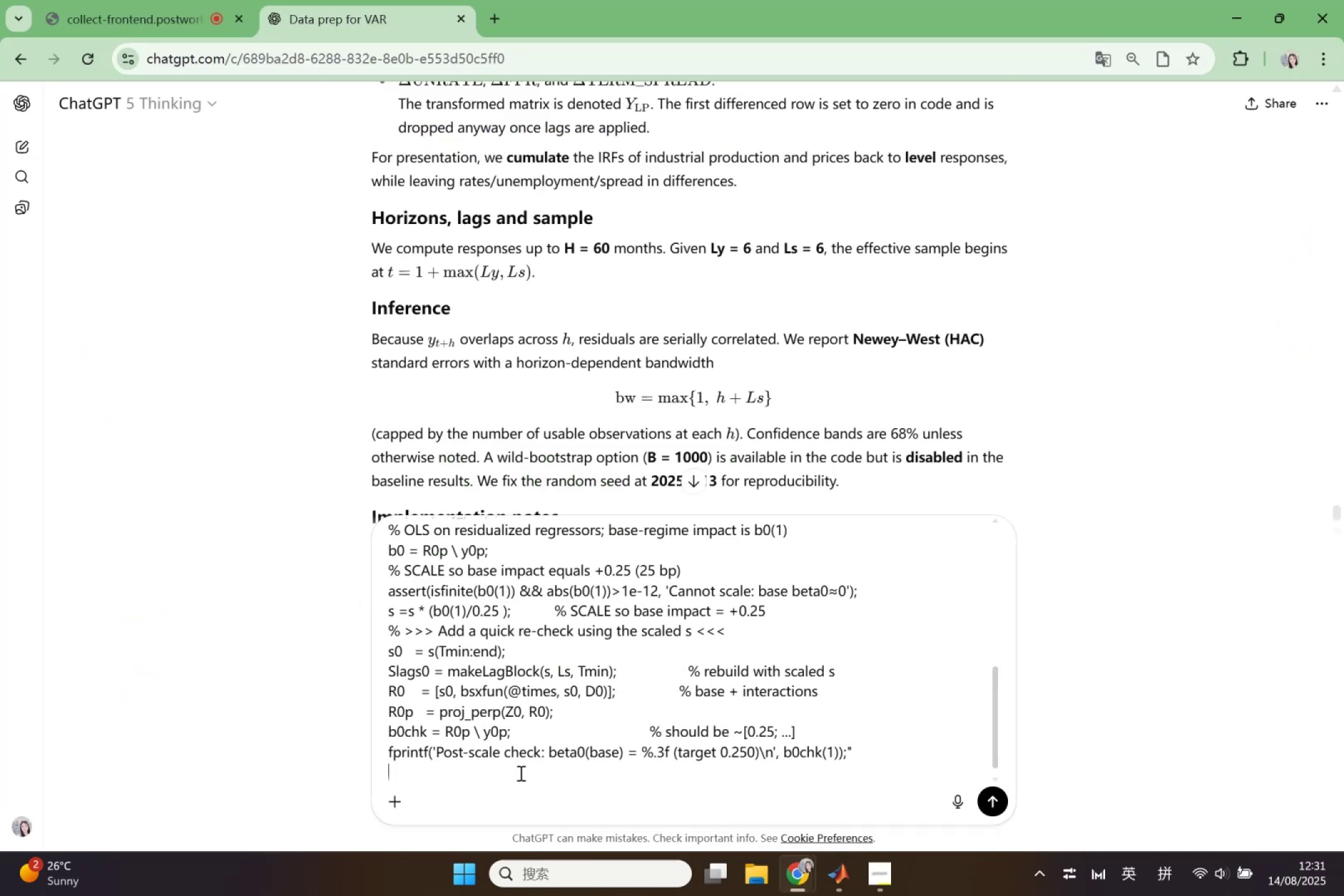 
key(Shift+Enter)
 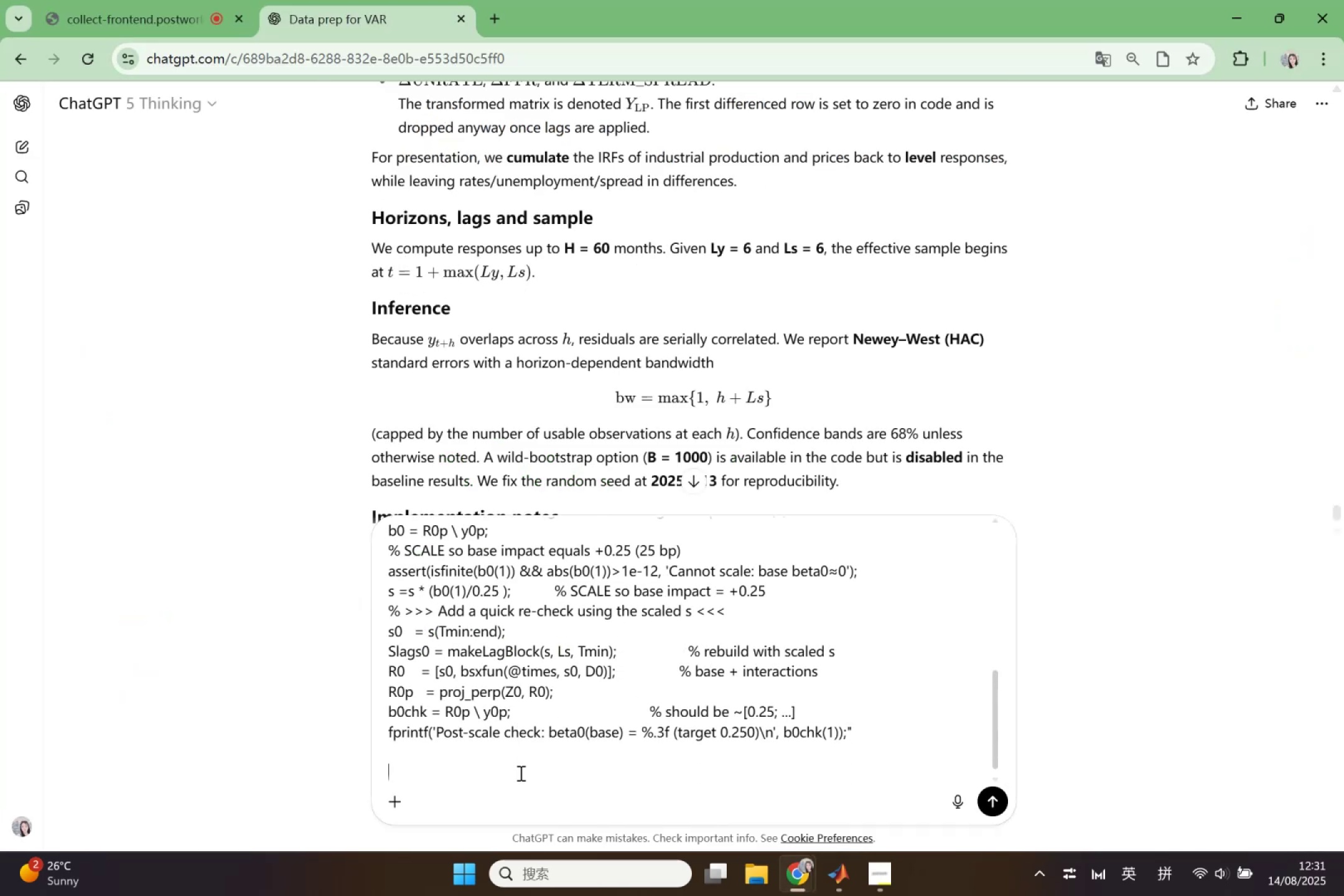 
type(alsoe c)
key(Backspace)
key(Backspace)
key(Backspace)
type( create a )
key(Backspace)
type(n introfu)
key(Backspace)
key(Backspace)
type(duce forme)
key(Backspace)
key(Backspace)
type( me)
 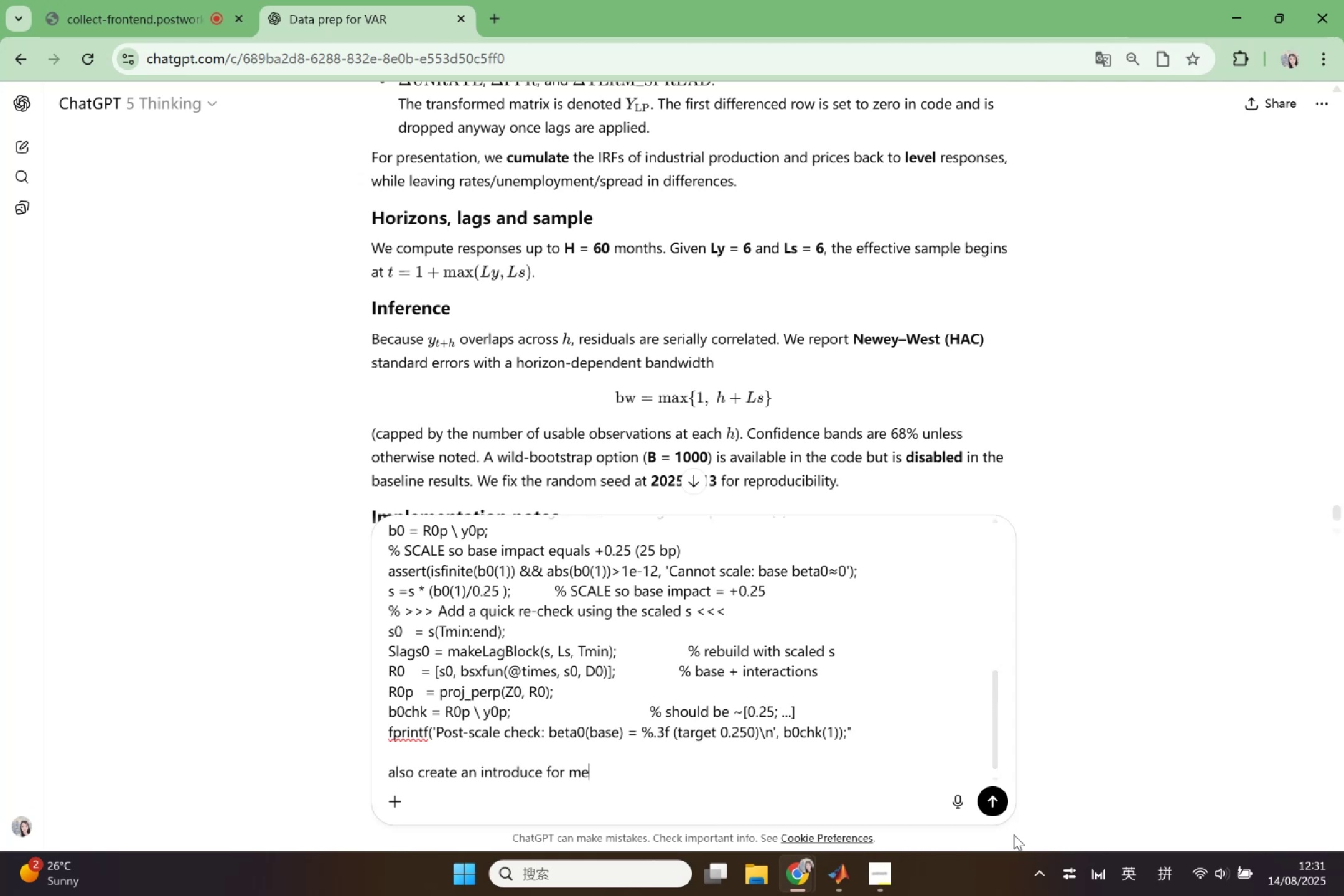 
left_click([999, 805])
 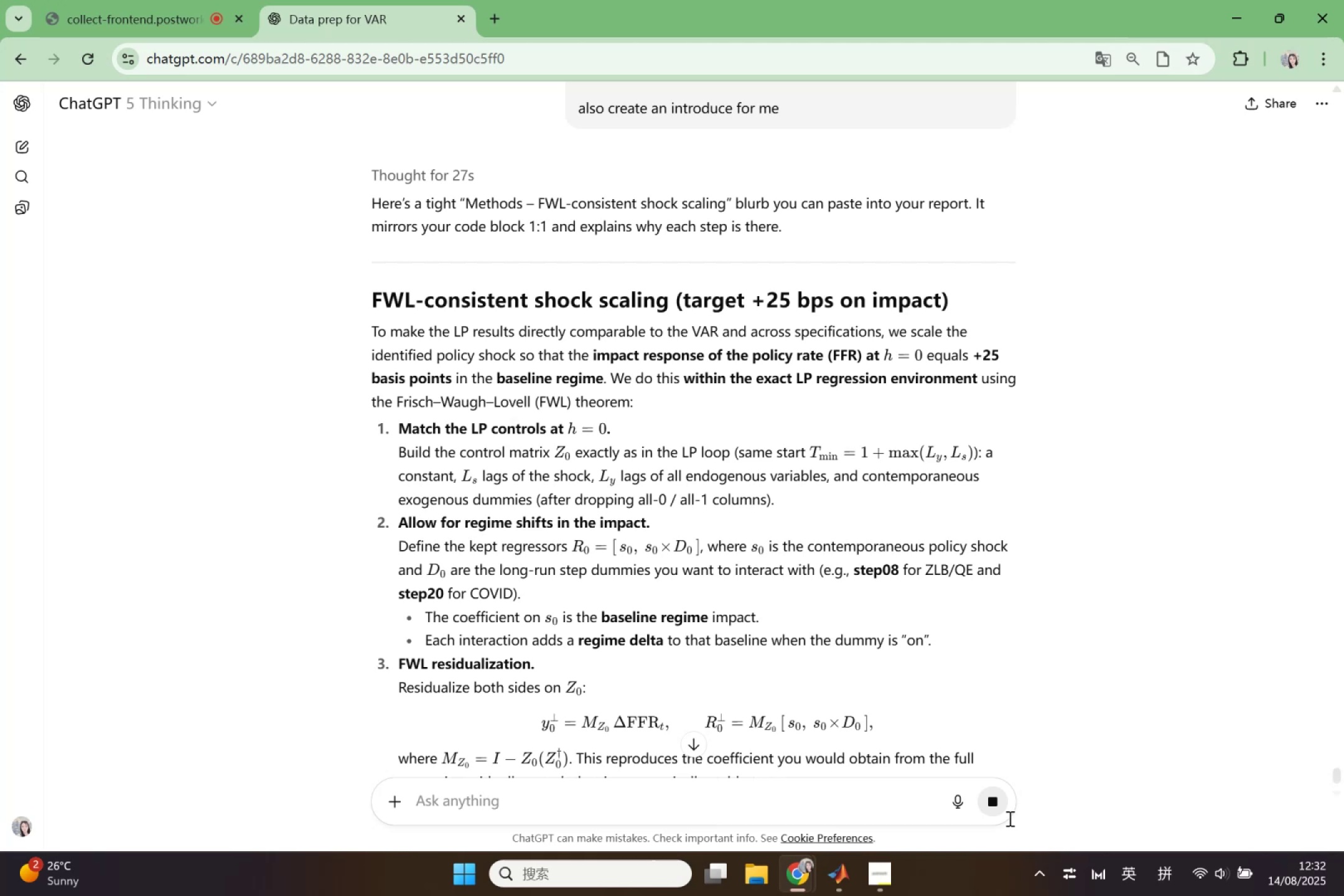 
wait(67.84)
 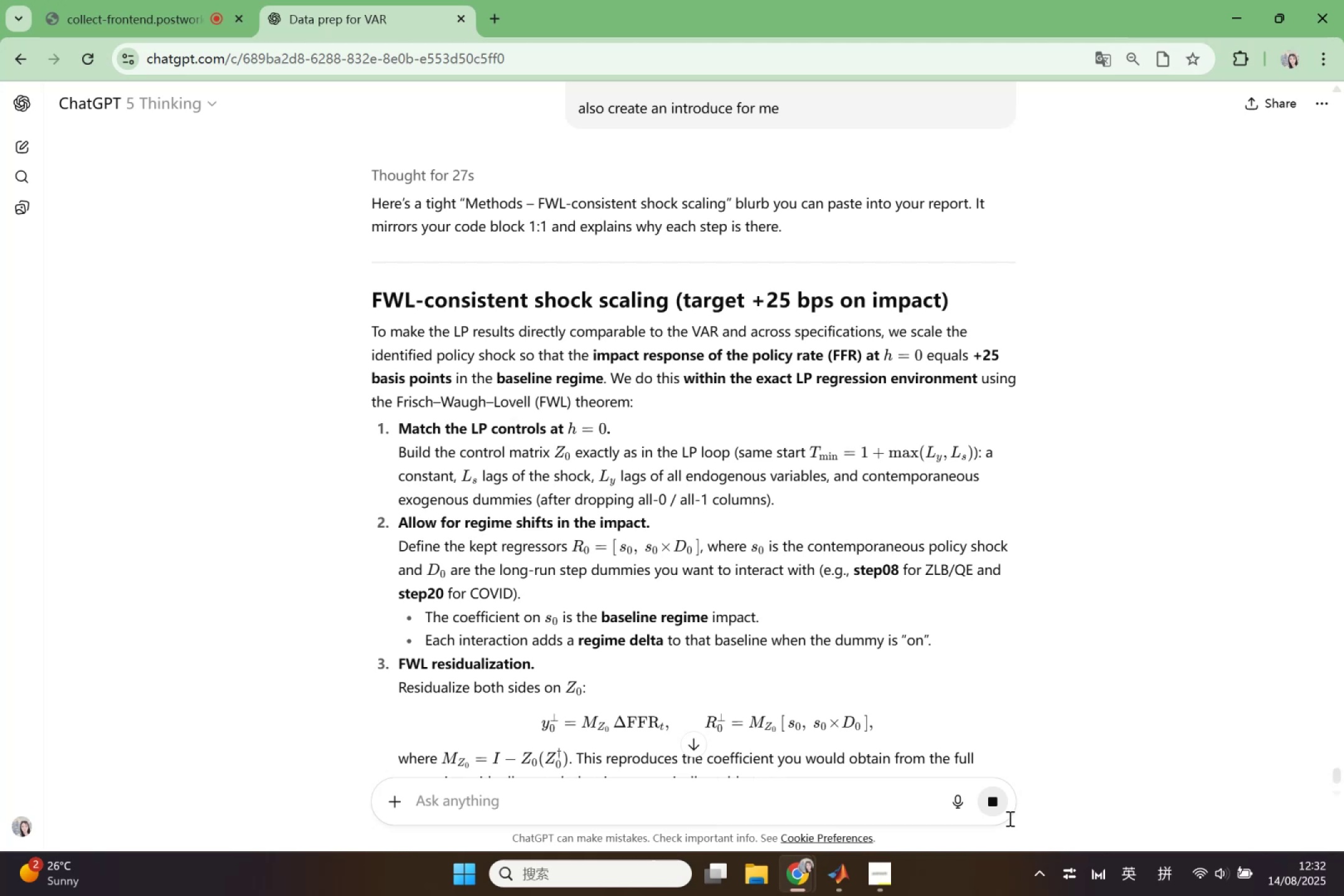 
scroll: coordinate [615, 445], scroll_direction: down, amount: 20.0
 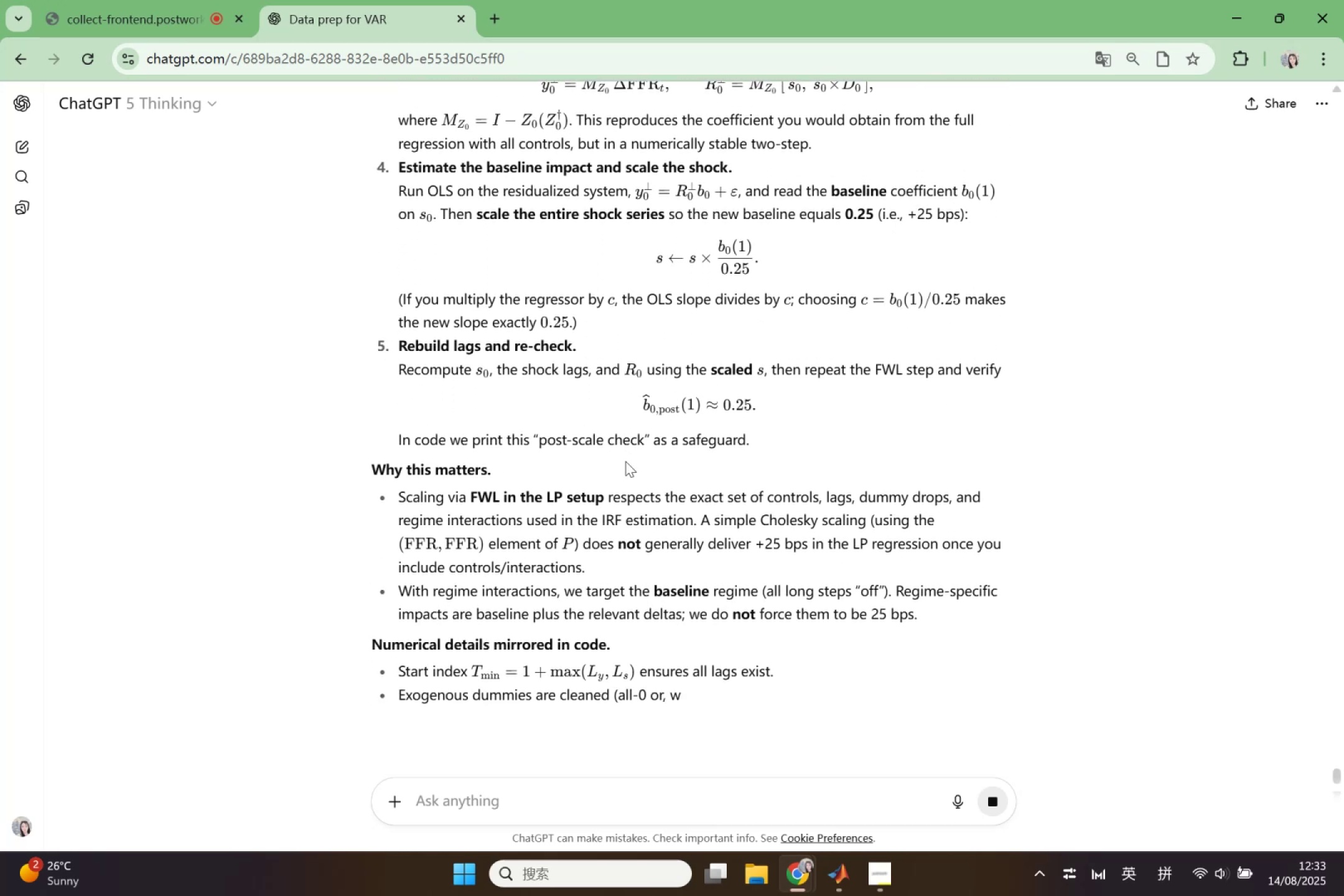 
scroll: coordinate [593, 426], scroll_direction: down, amount: 8.0
 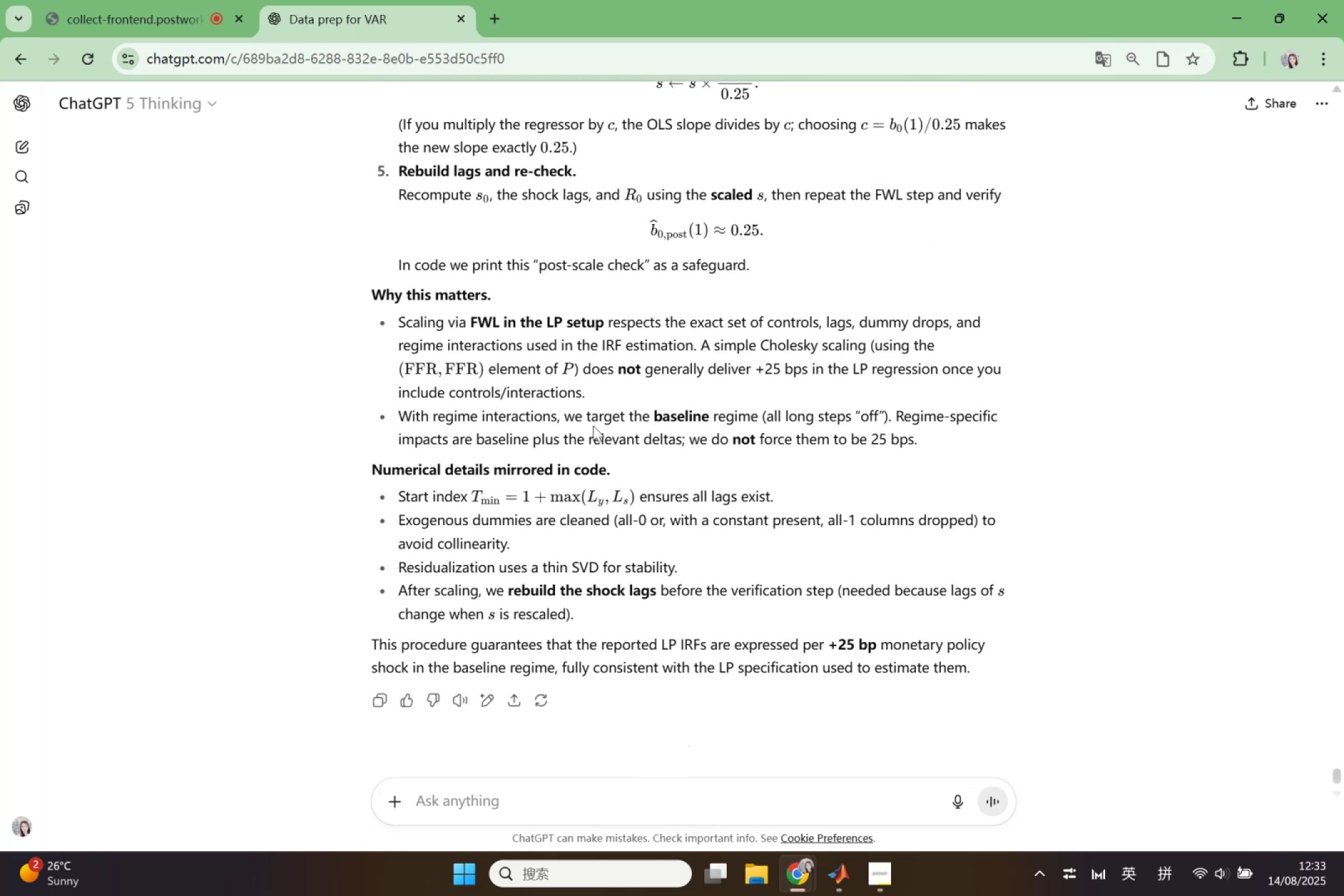 
scroll: coordinate [593, 426], scroll_direction: up, amount: 7.0
 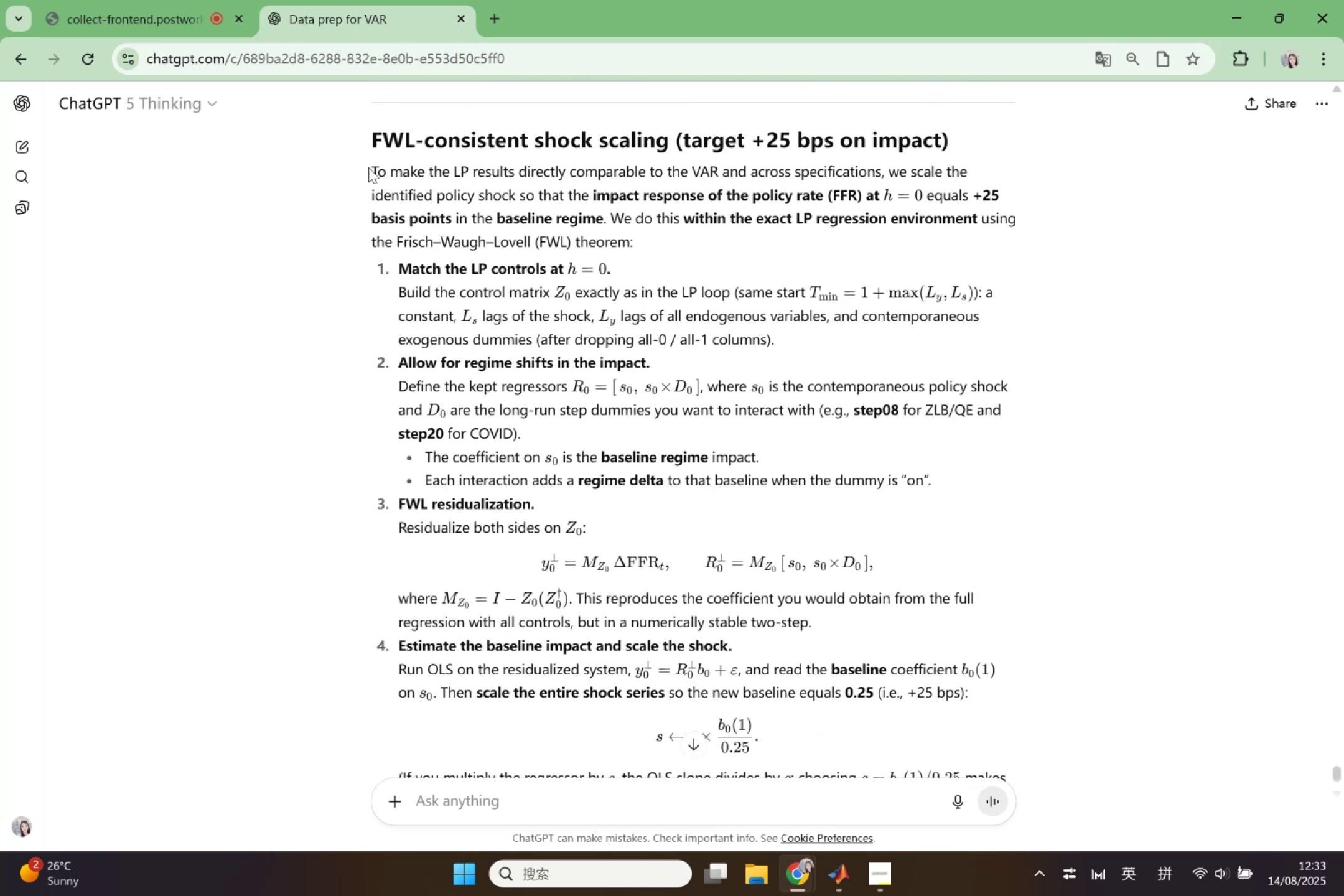 
left_click_drag(start_coordinate=[368, 168], to_coordinate=[824, 628])
 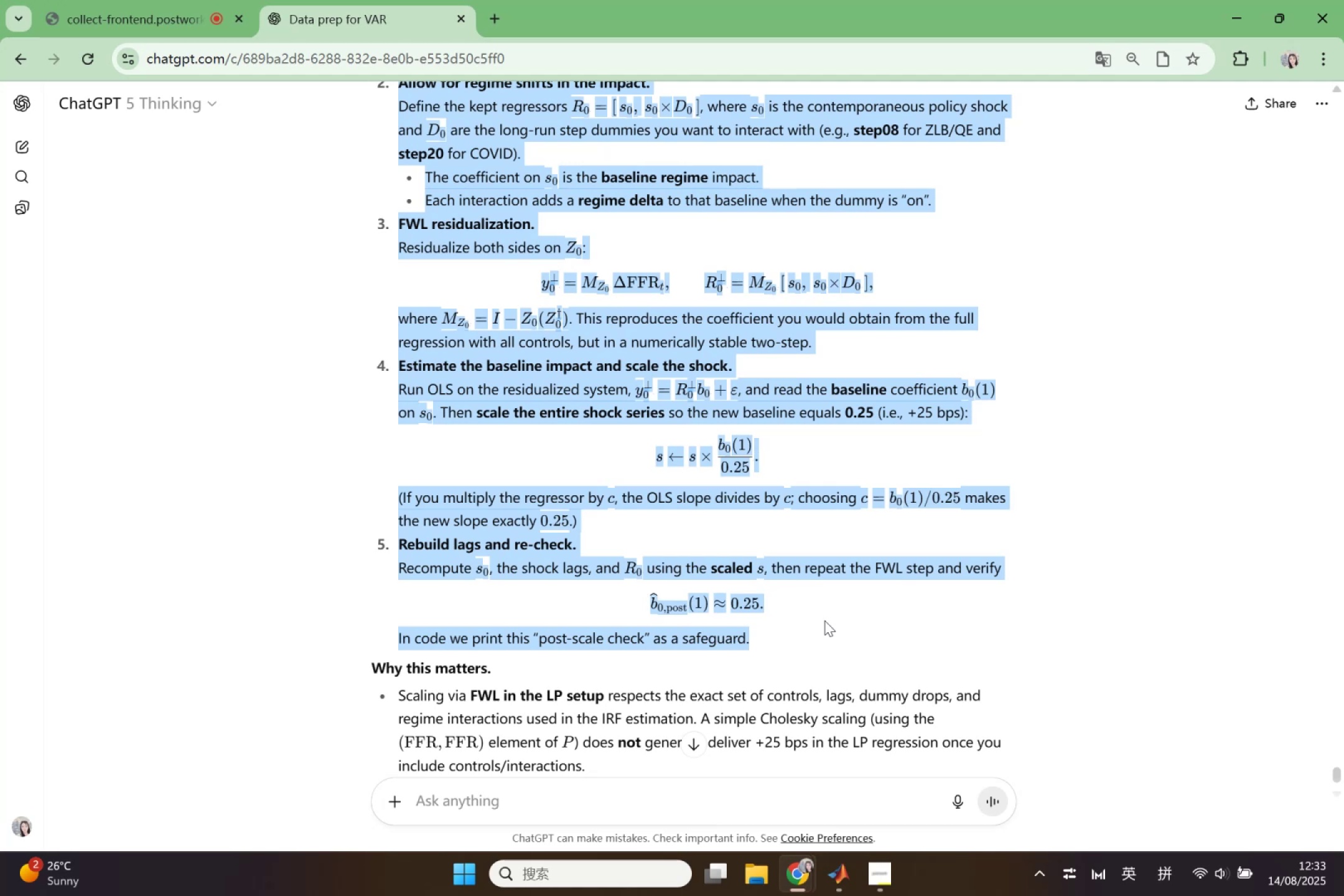 
scroll: coordinate [831, 567], scroll_direction: down, amount: 2.0
 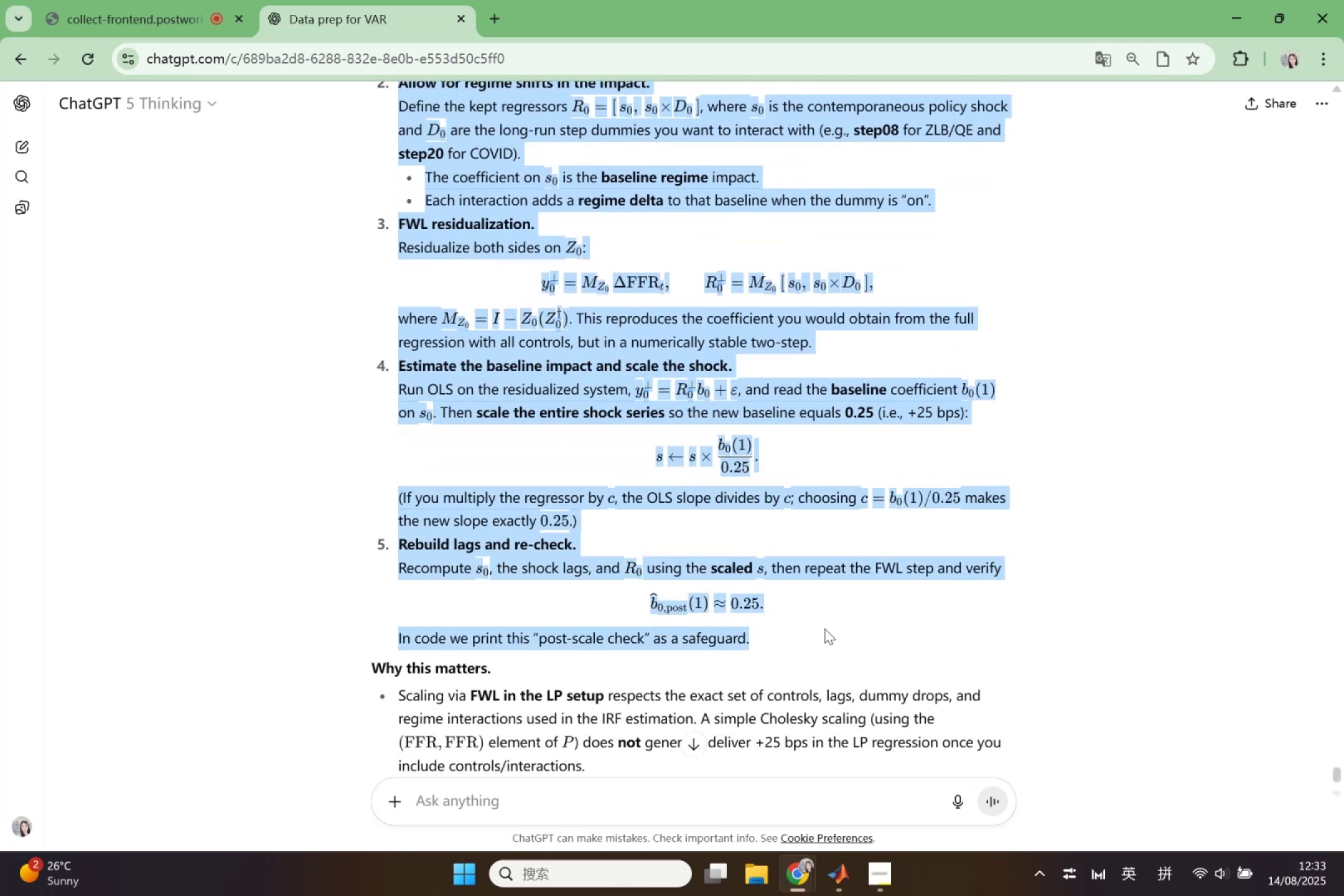 
key(Control+C)
 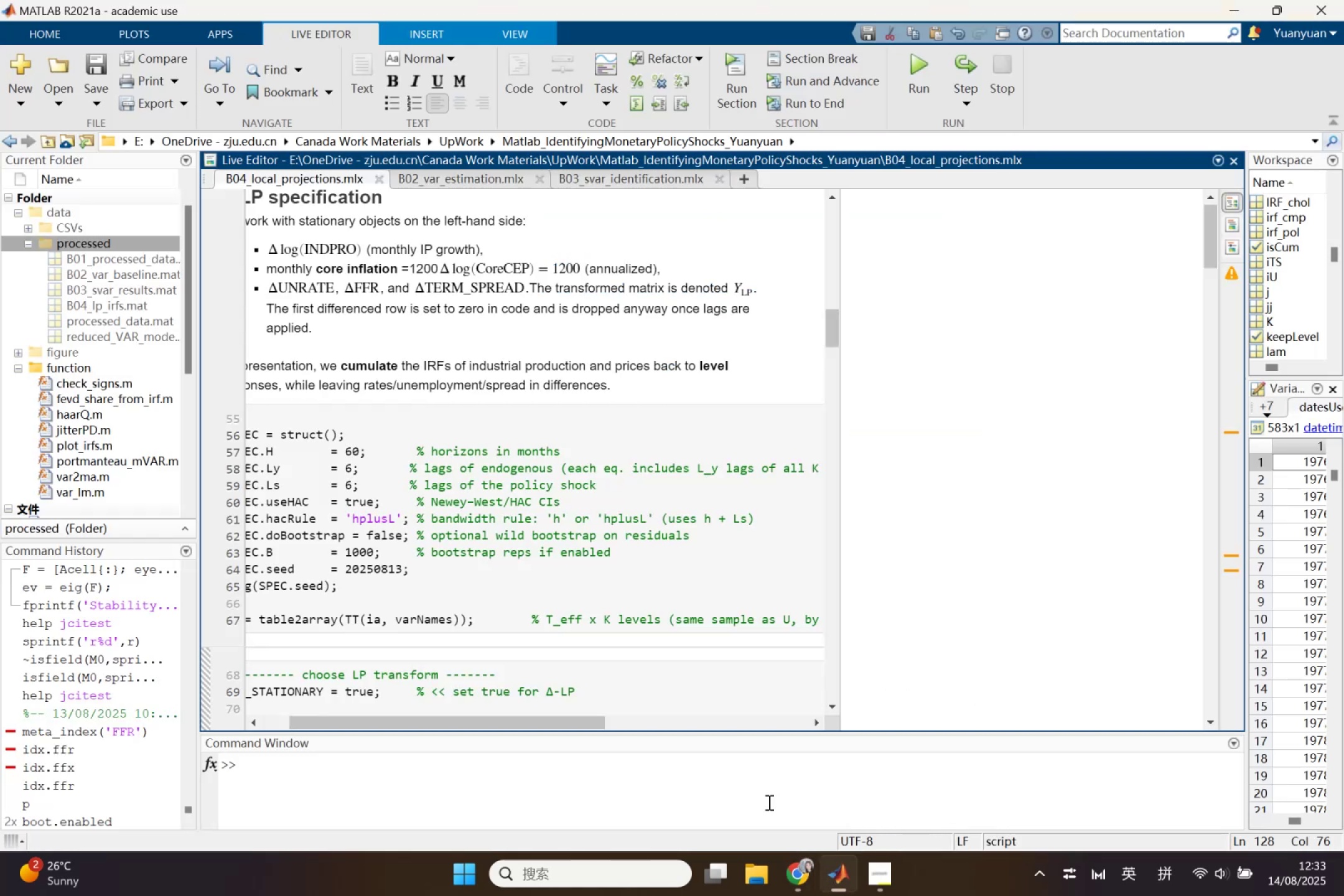 
left_click_drag(start_coordinate=[478, 724], to_coordinate=[324, 694])
 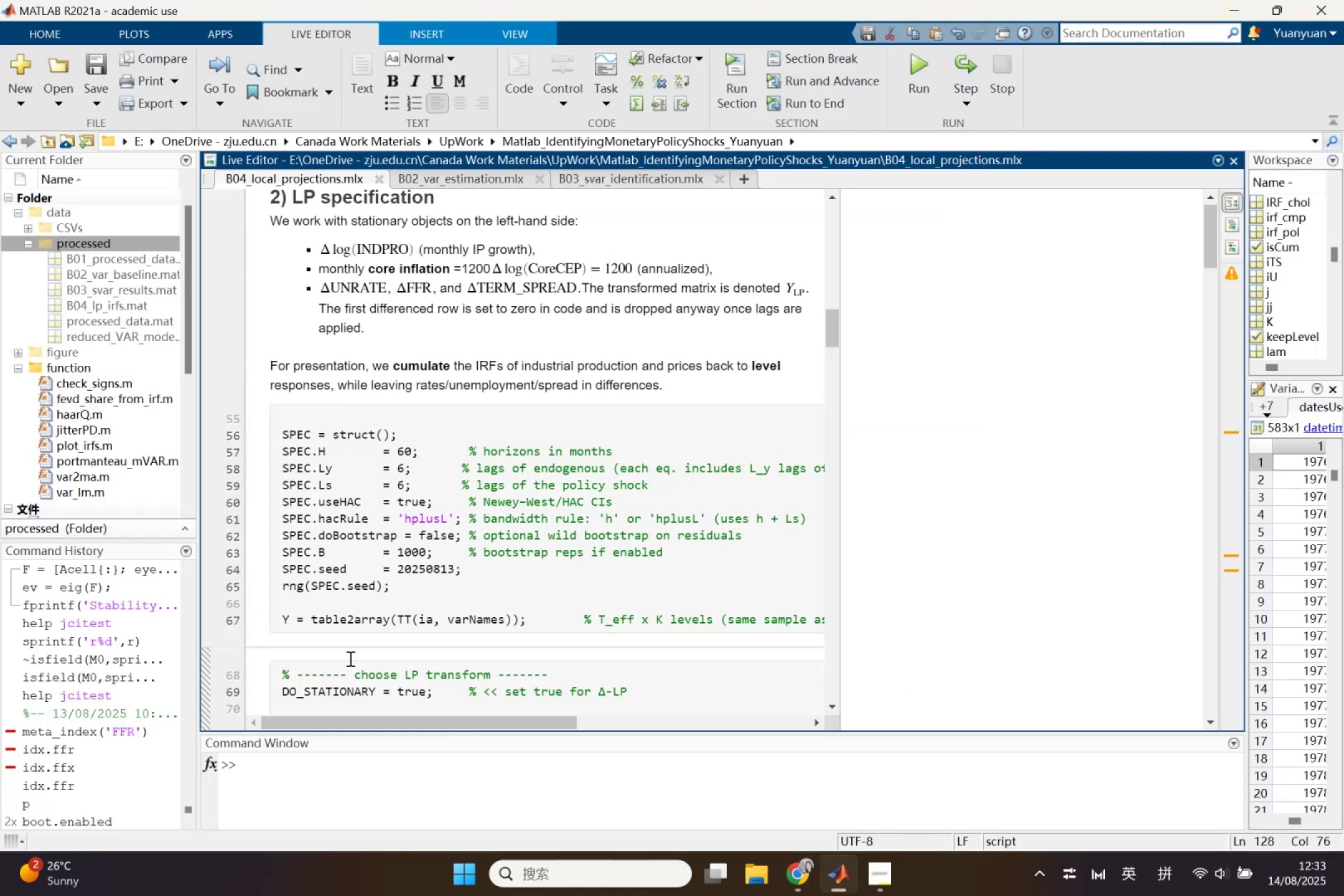 
scroll: coordinate [354, 653], scroll_direction: down, amount: 5.0
 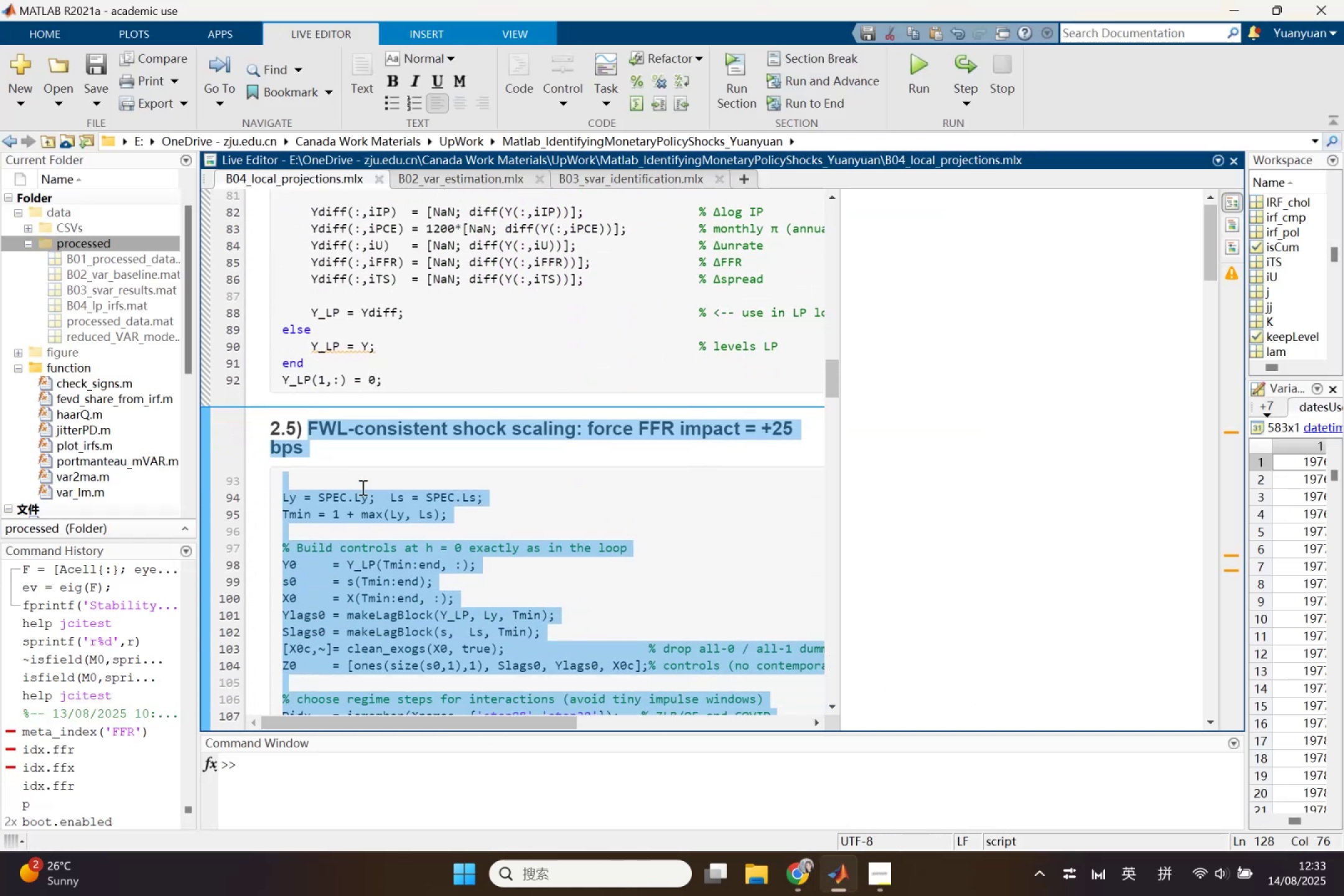 
left_click([362, 449])
 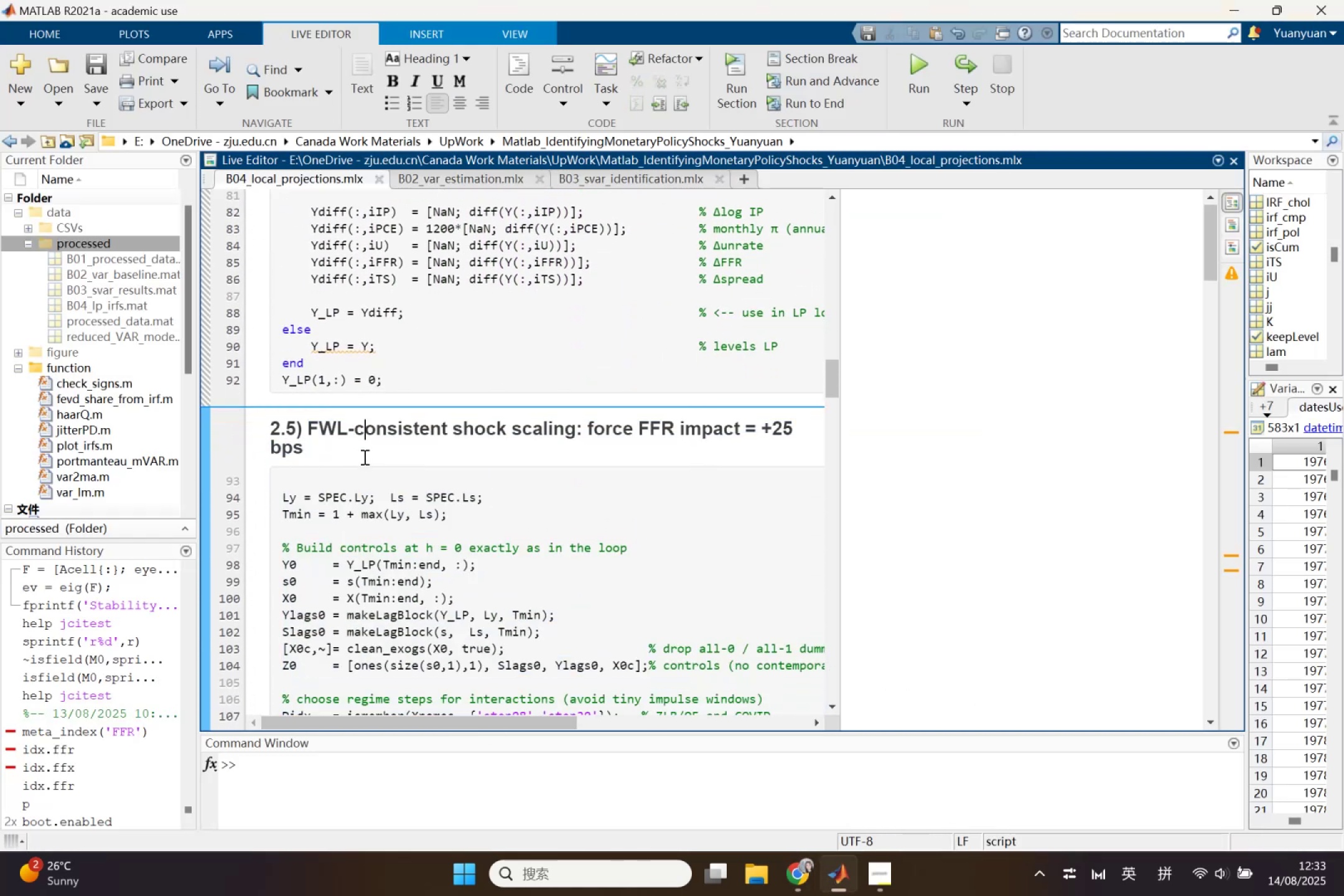 
left_click([316, 447])
 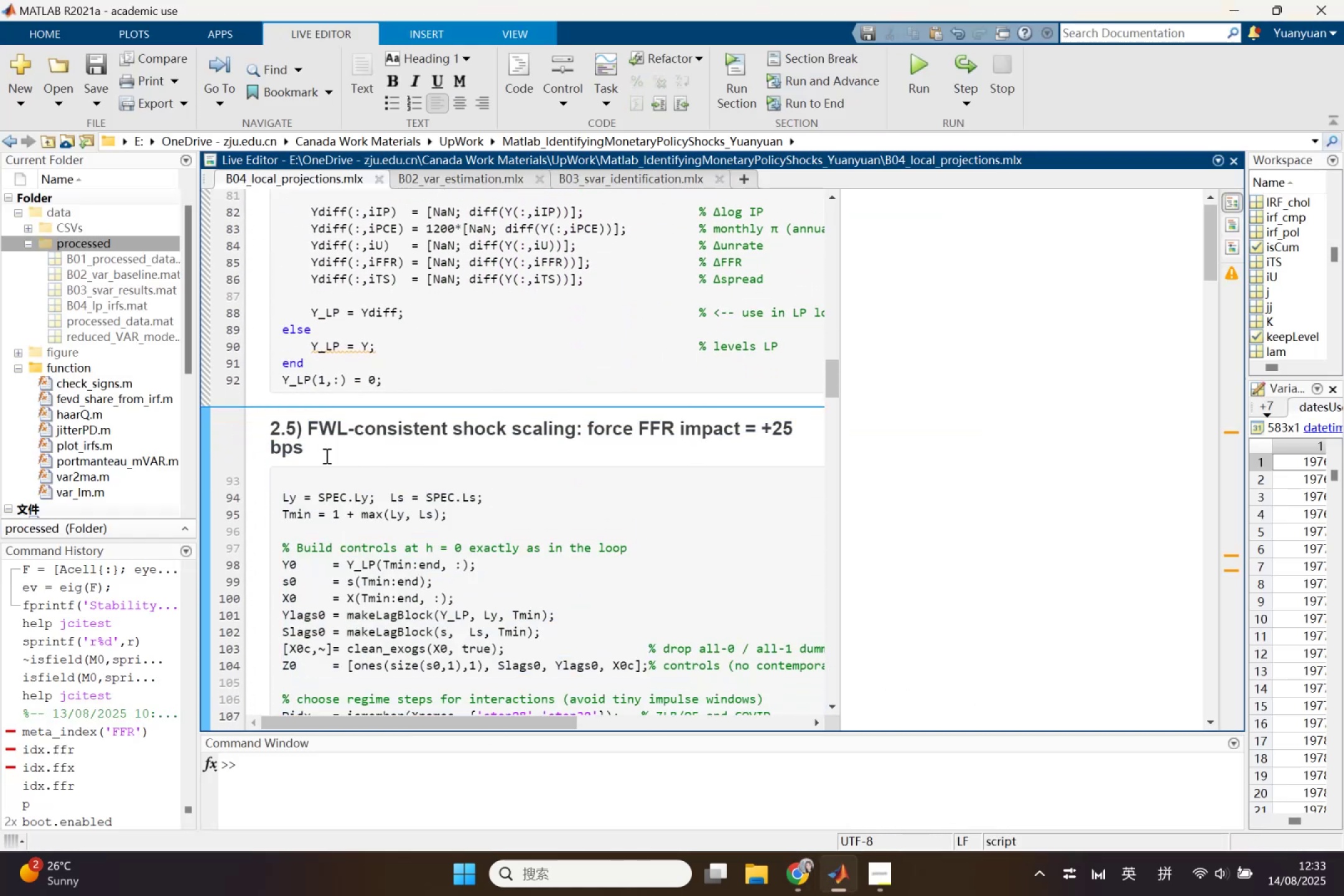 
left_click([322, 455])
 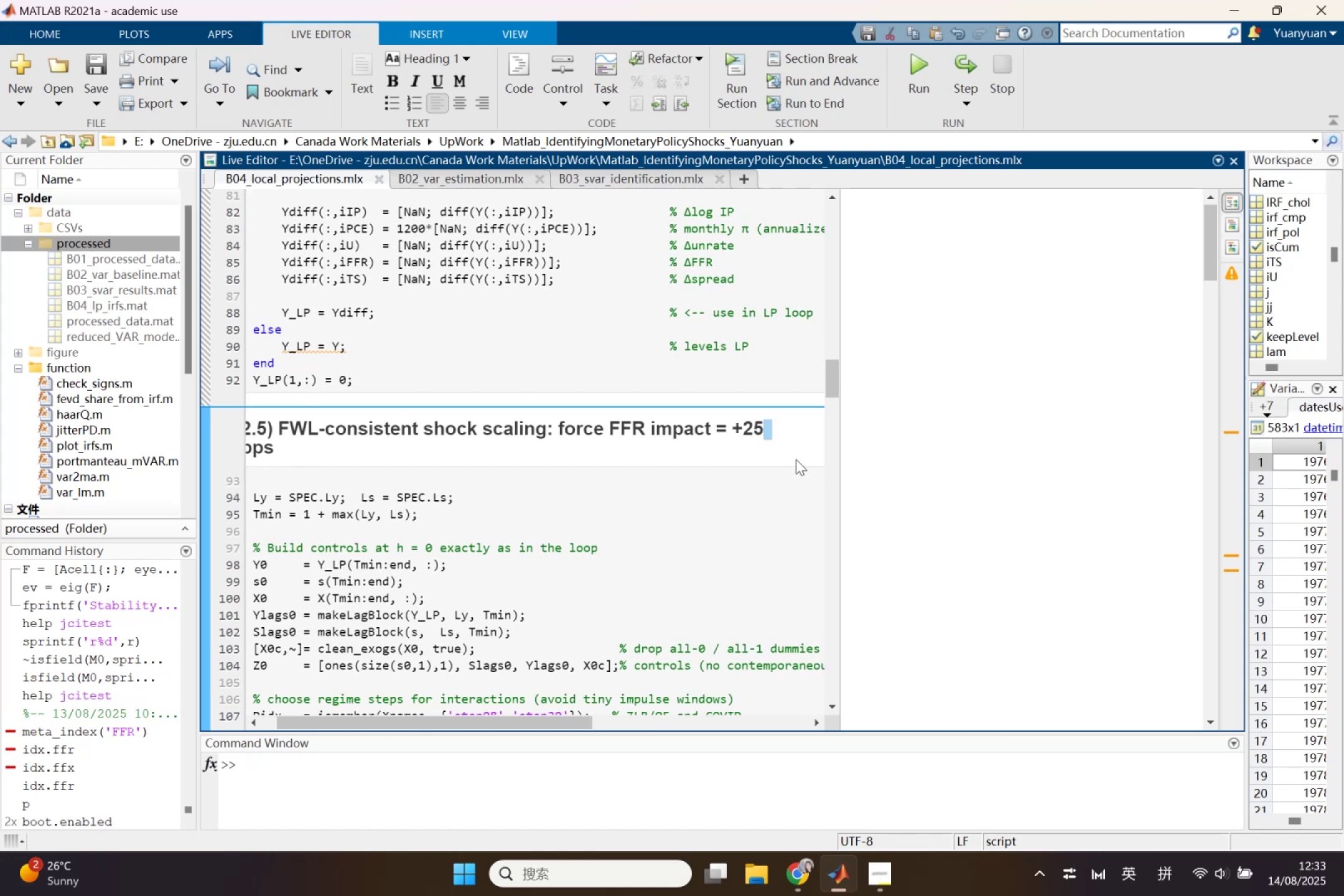 
key(ArrowRight)
 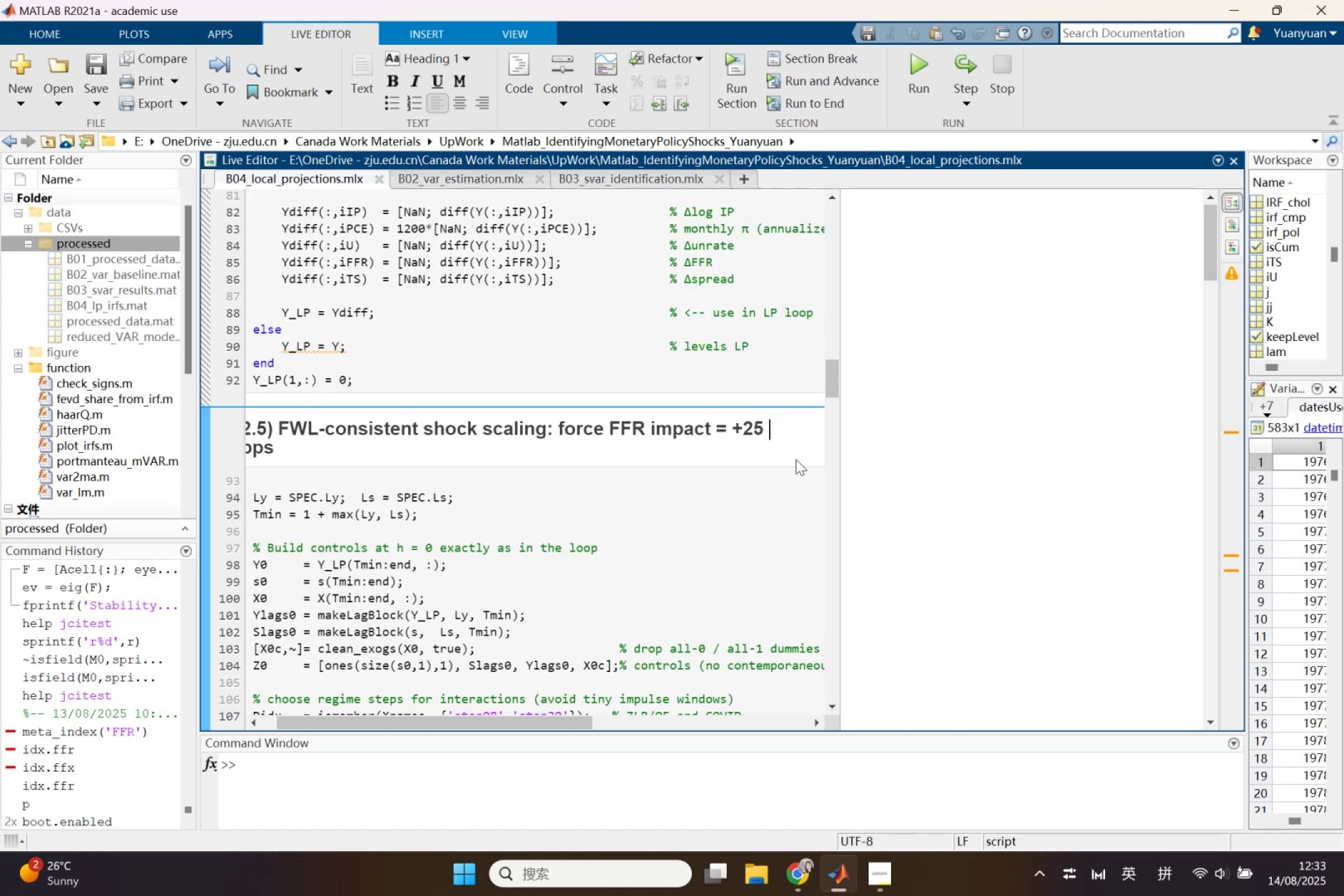 
key(ArrowRight)
 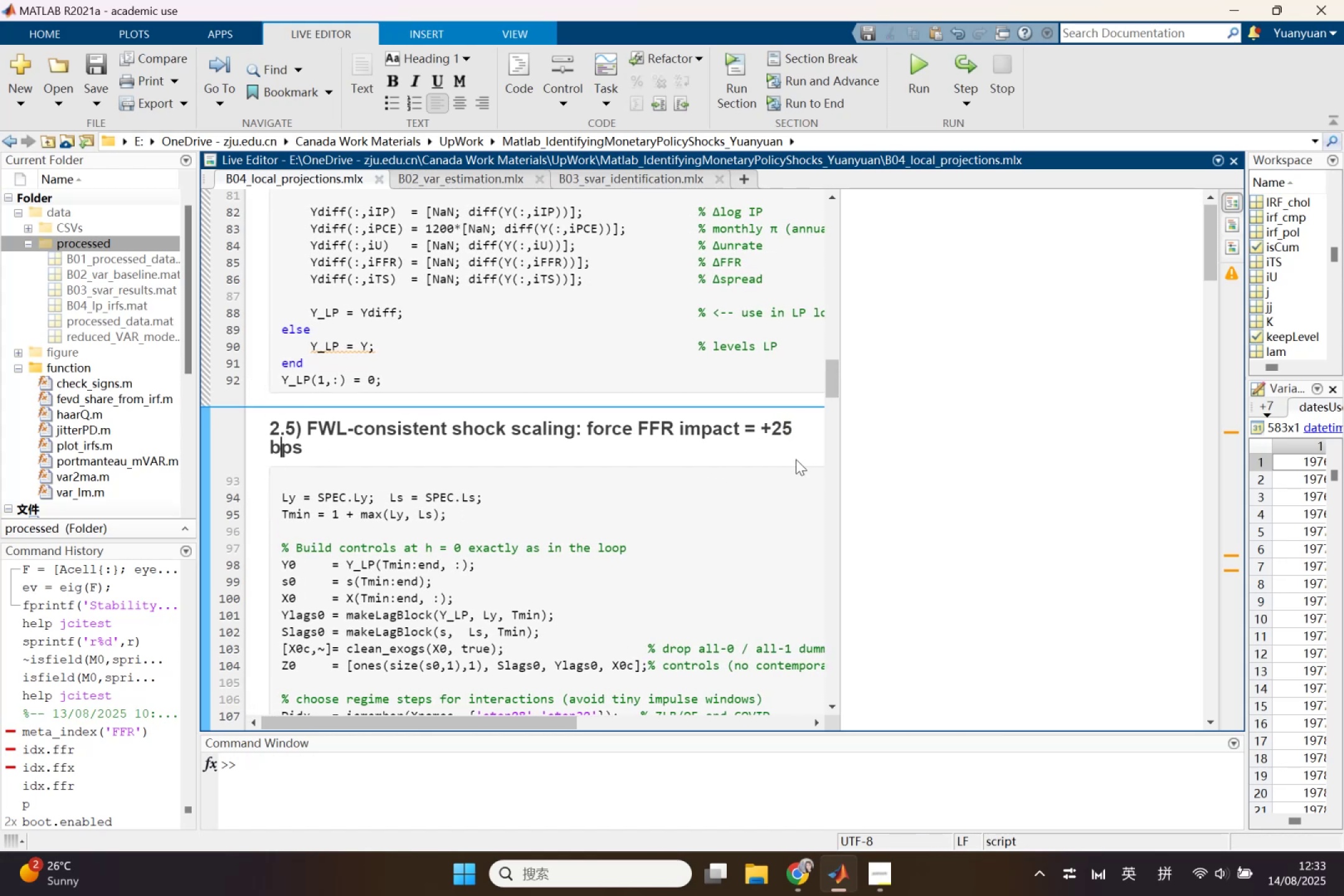 
key(ArrowRight)
 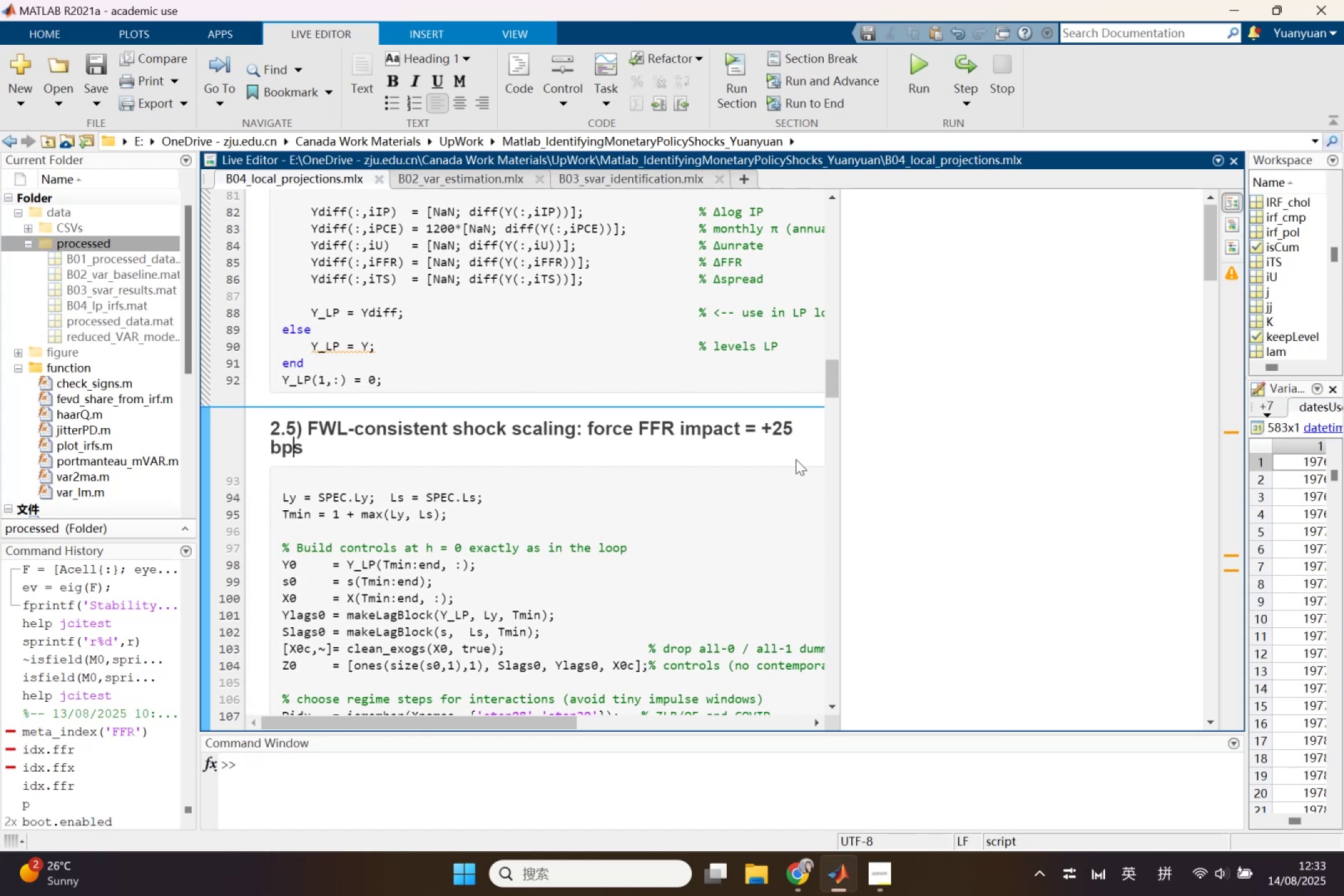 
key(ArrowRight)
 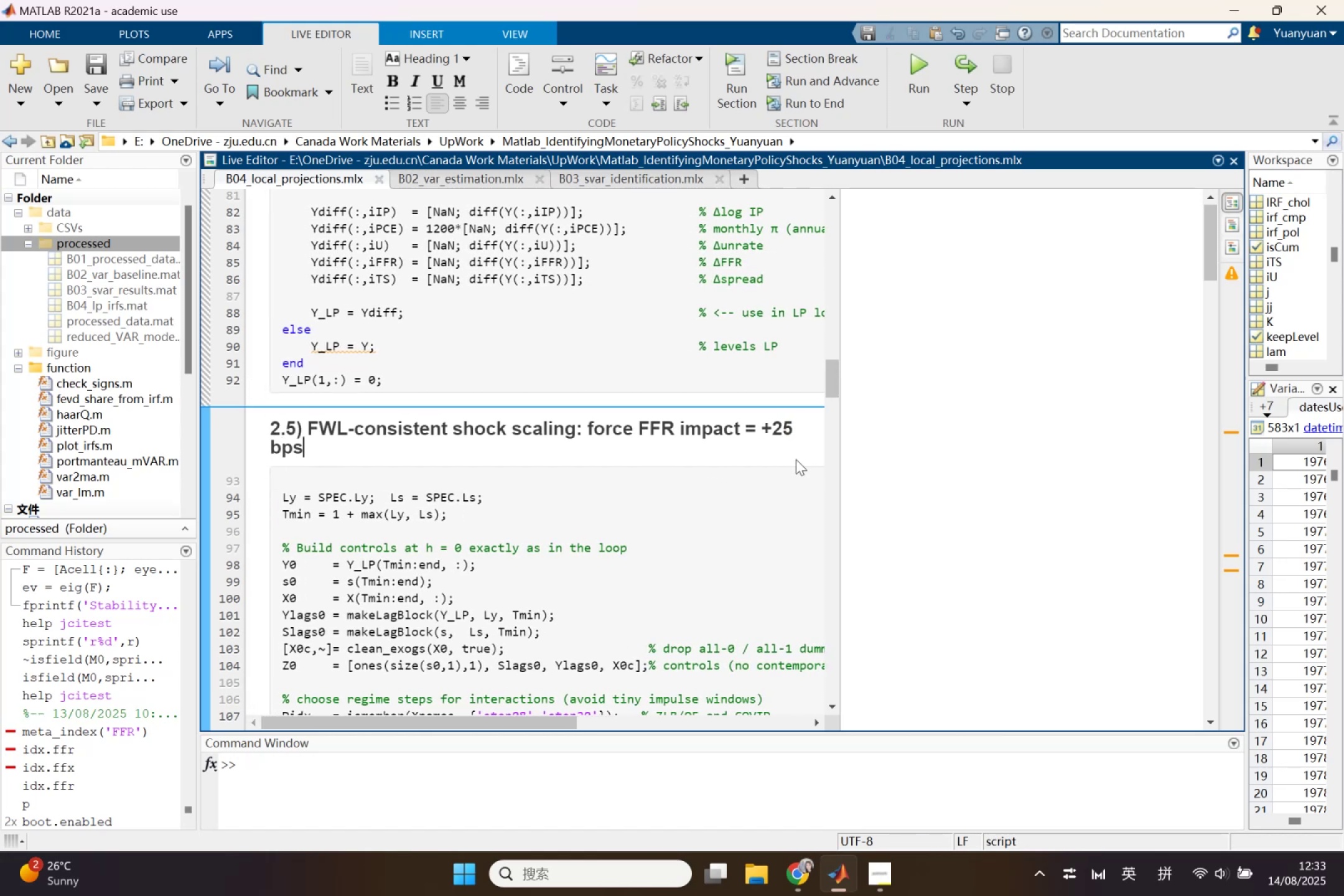 
key(Enter)
 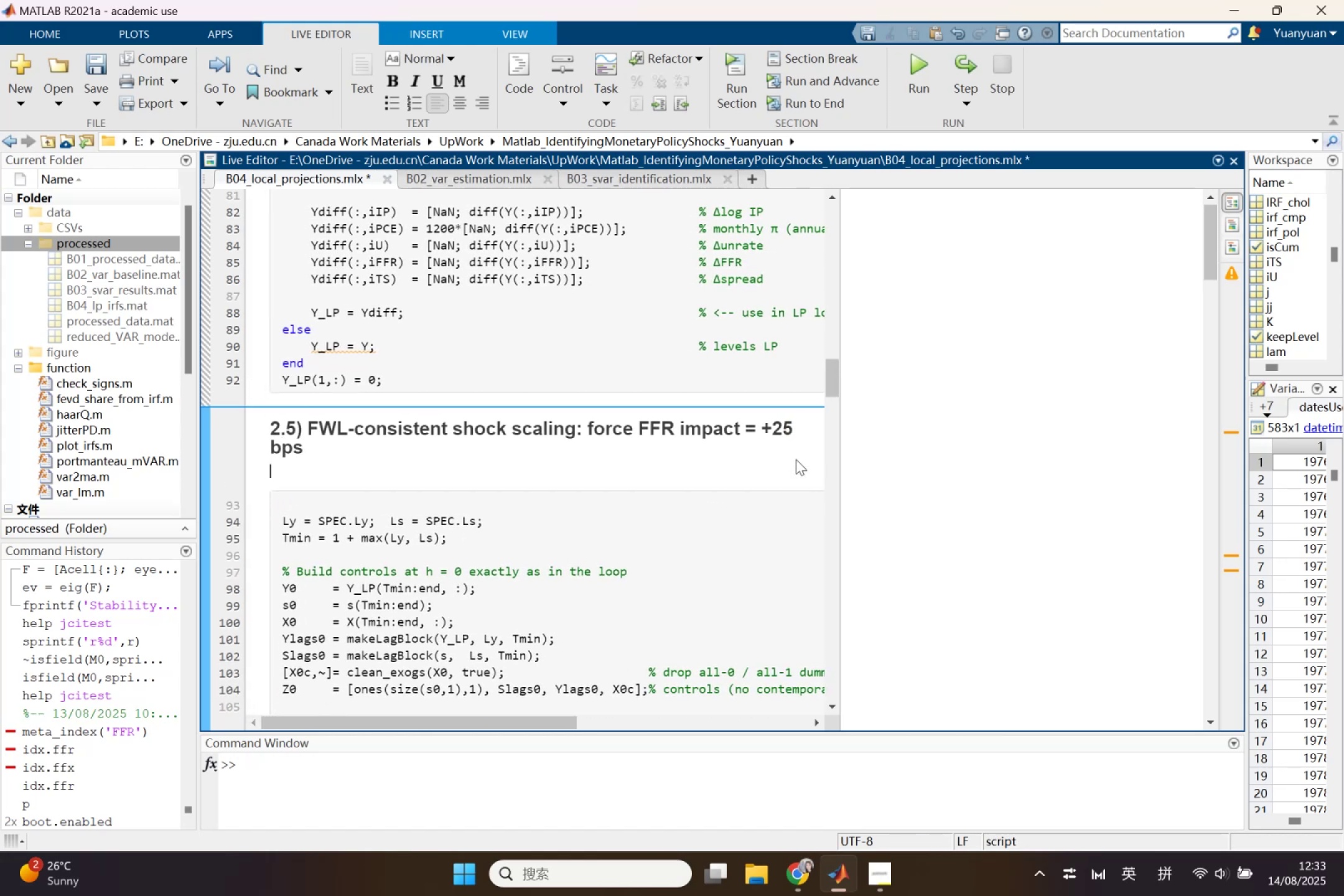 
key(Control+V)
 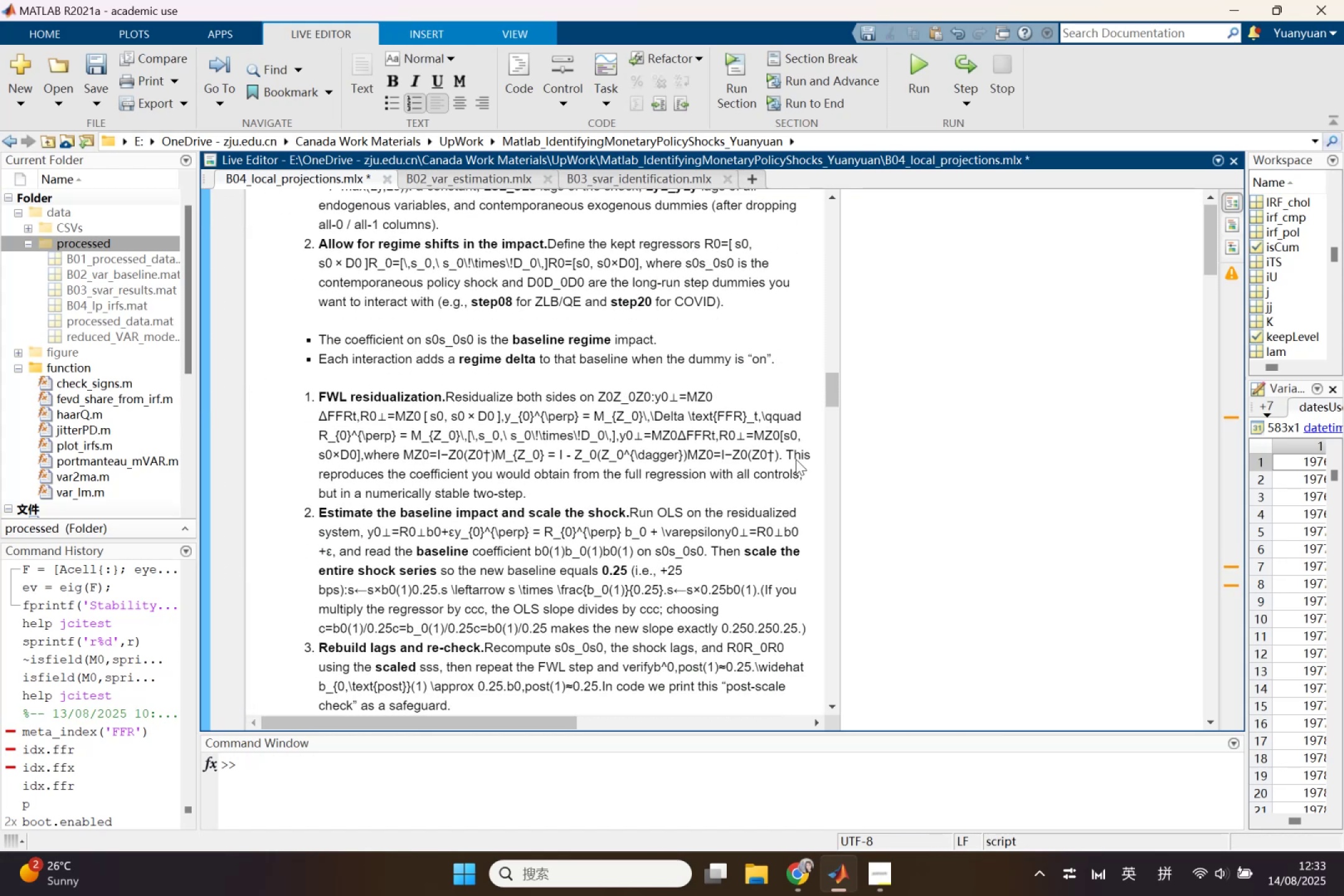 
scroll: coordinate [540, 502], scroll_direction: up, amount: 8.0
 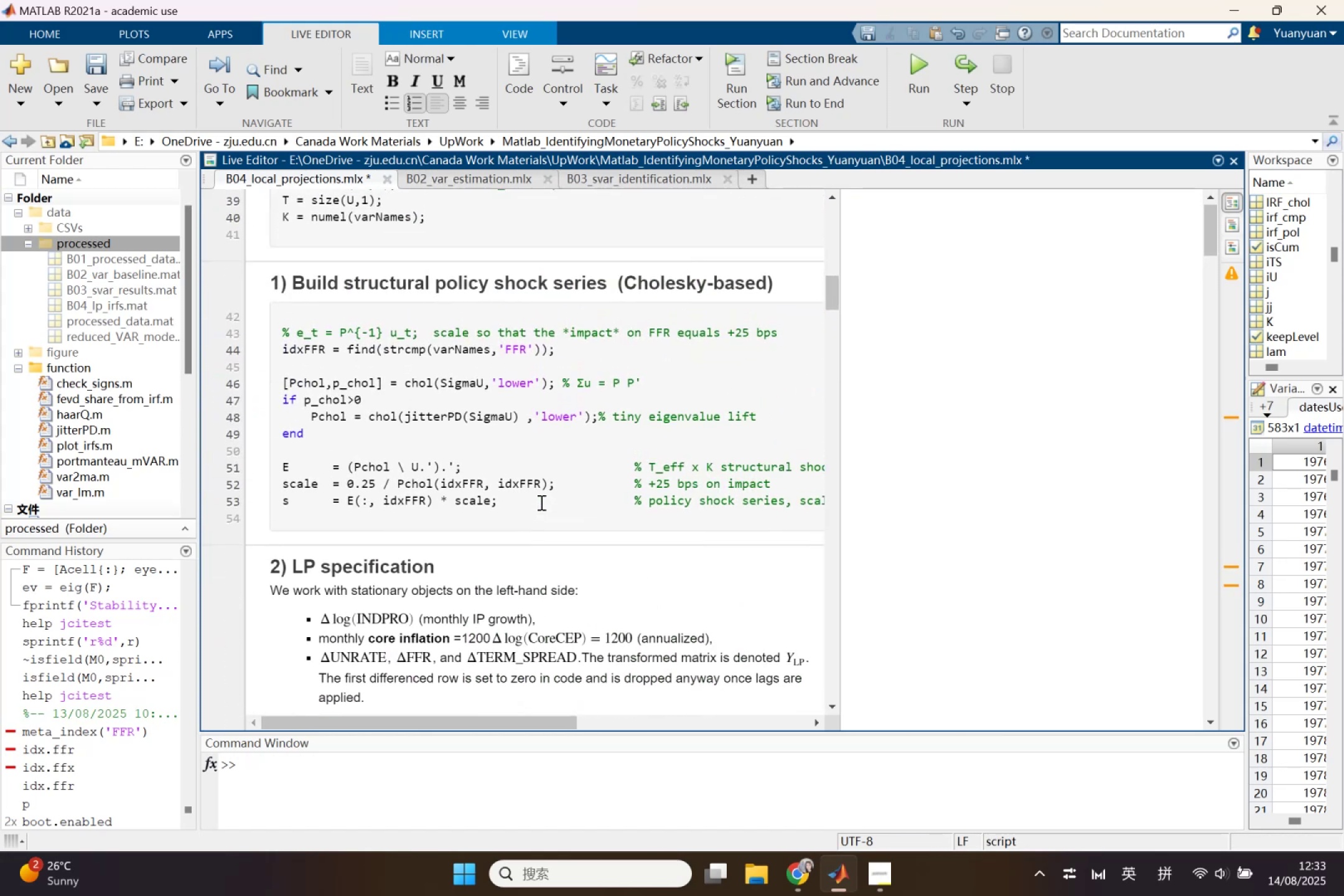 
scroll: coordinate [540, 502], scroll_direction: down, amount: 7.0
 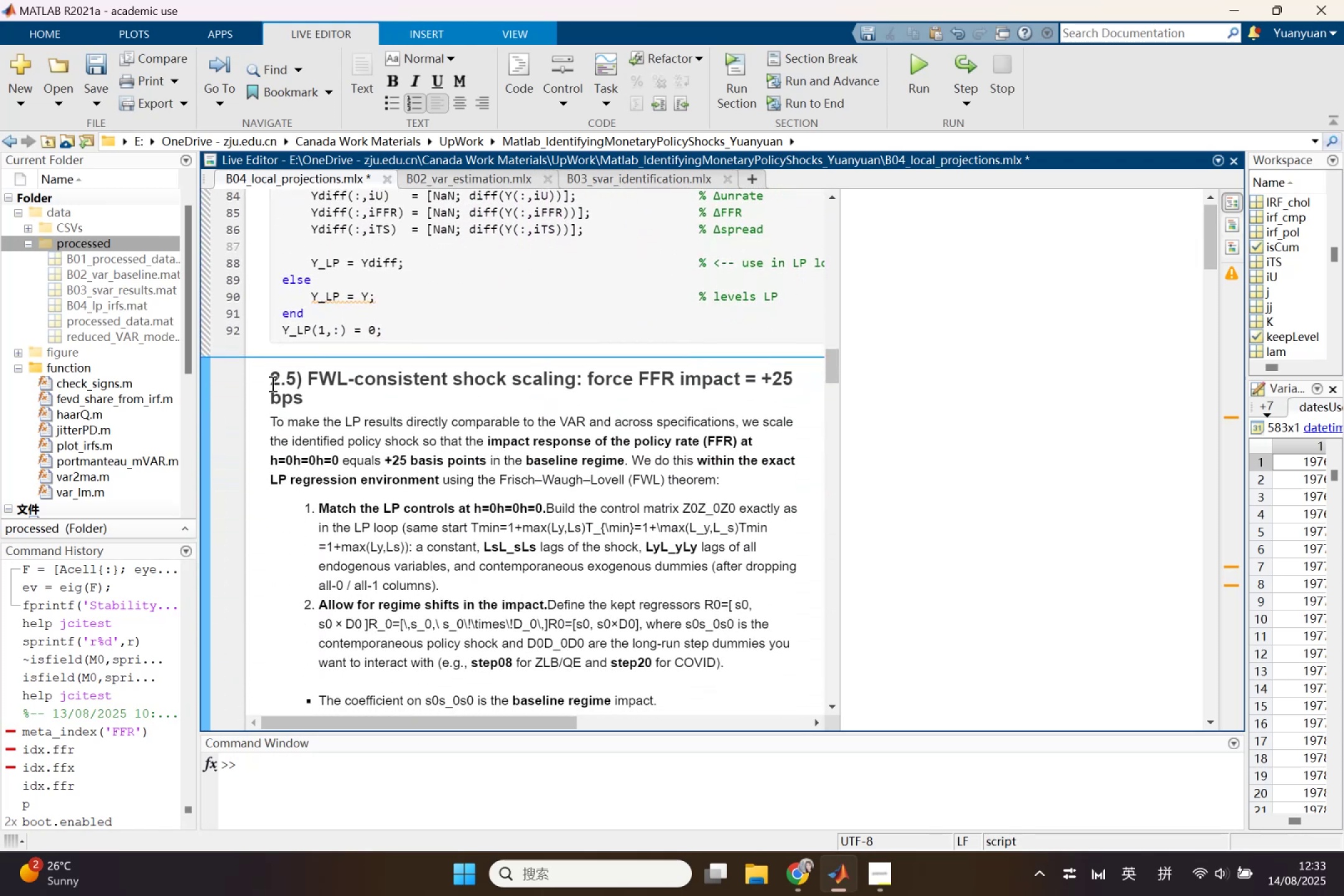 
left_click_drag(start_coordinate=[287, 384], to_coordinate=[296, 385])
 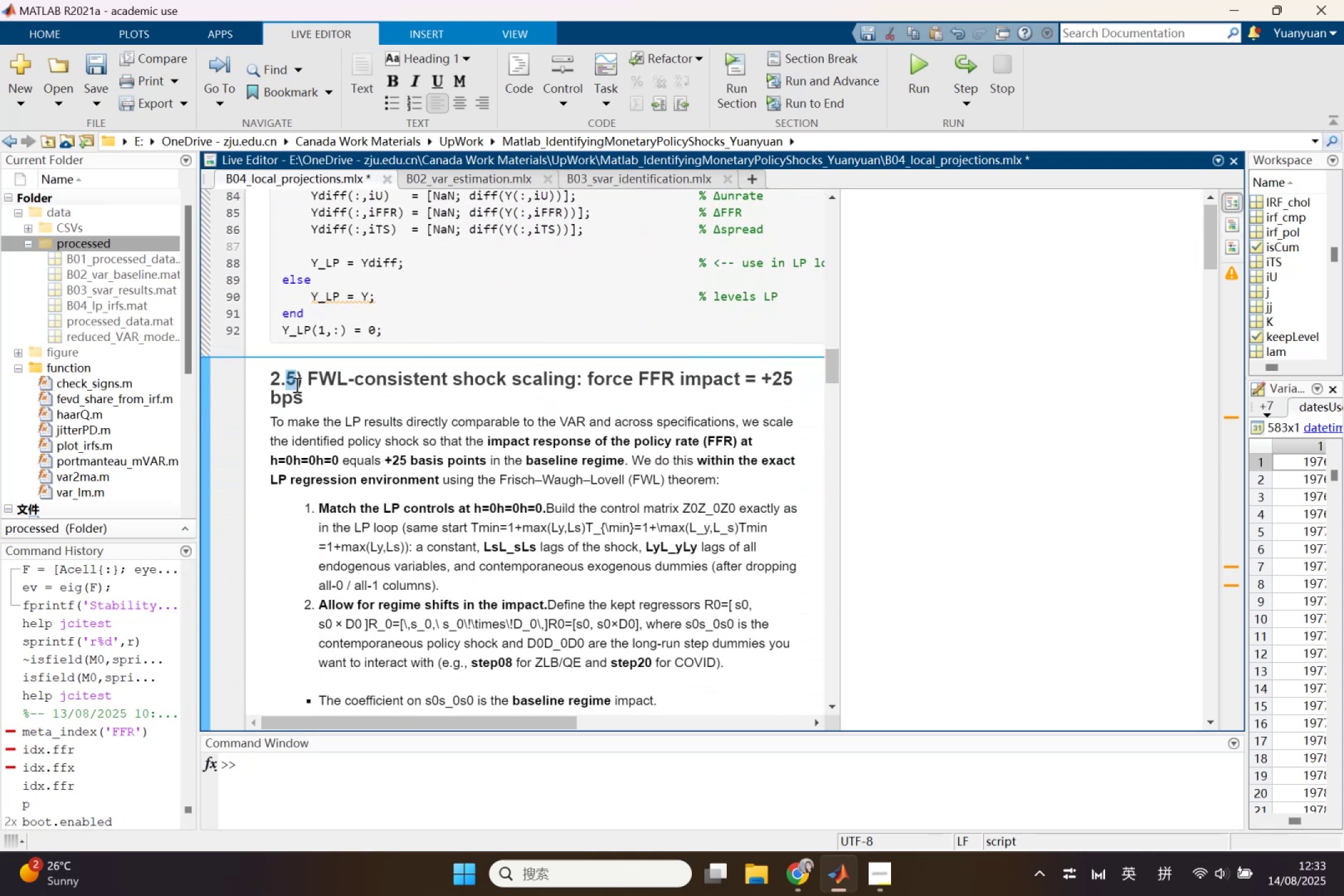 
key(1)
 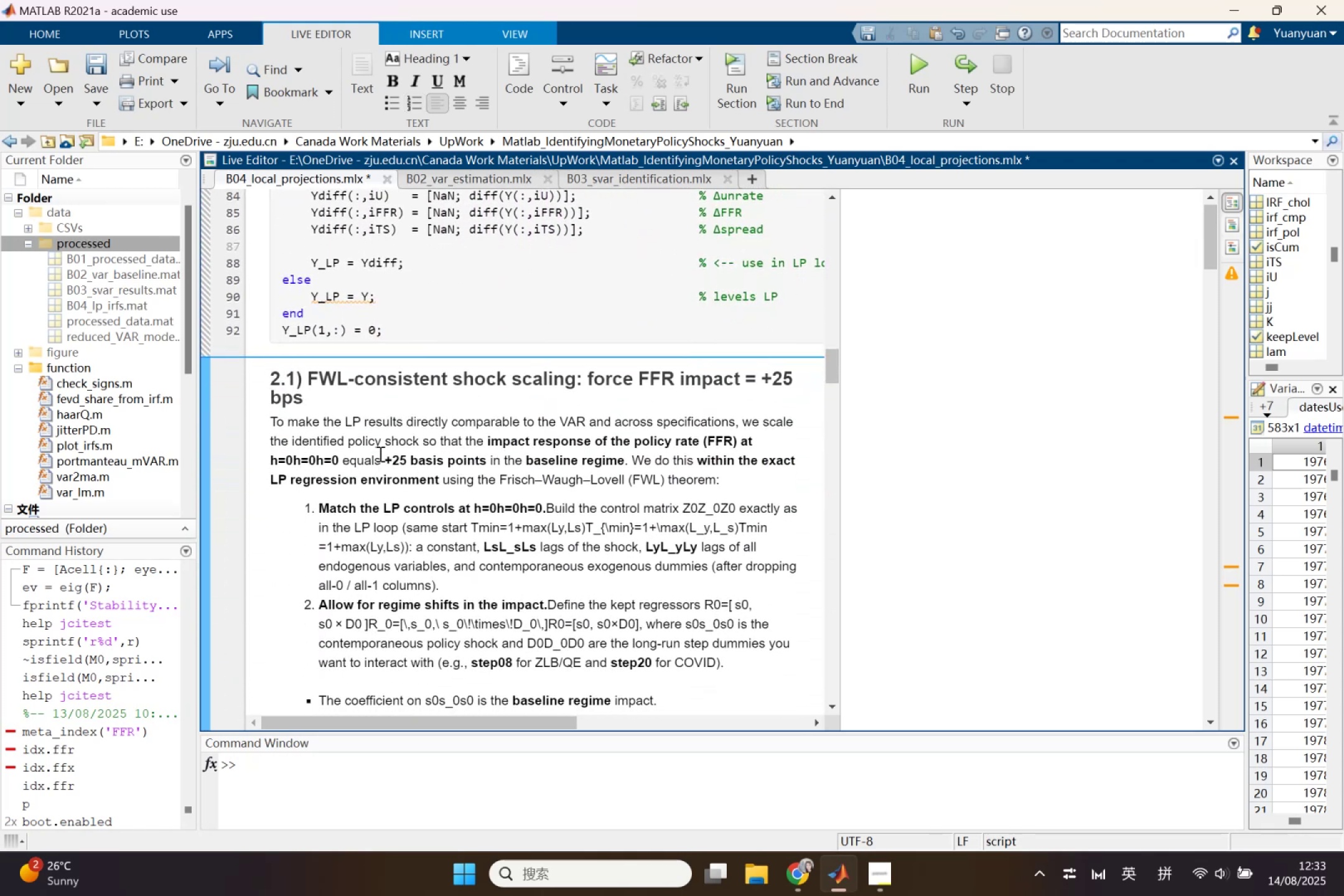 
left_click([379, 454])
 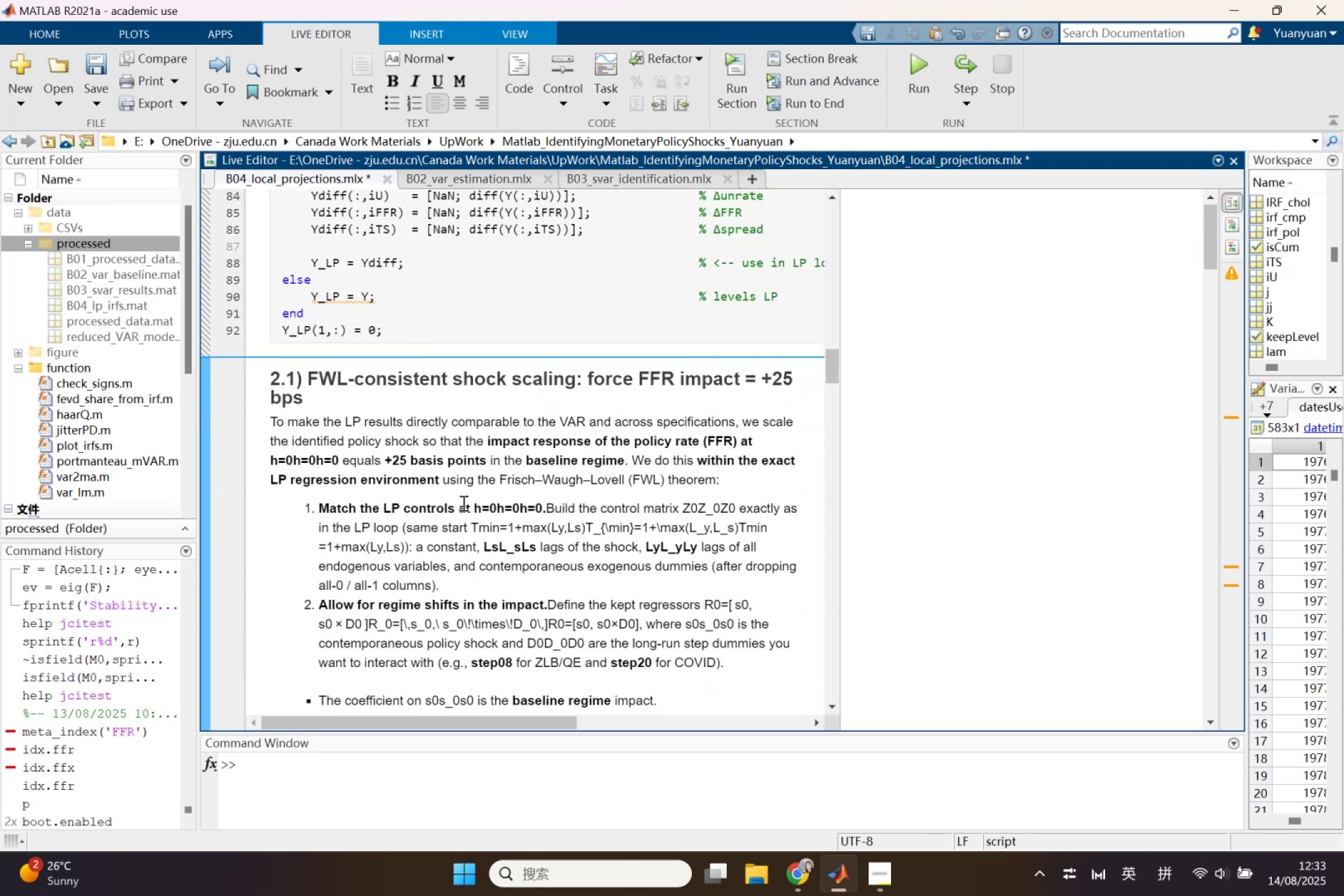 
left_click_drag(start_coordinate=[474, 508], to_coordinate=[495, 505])
 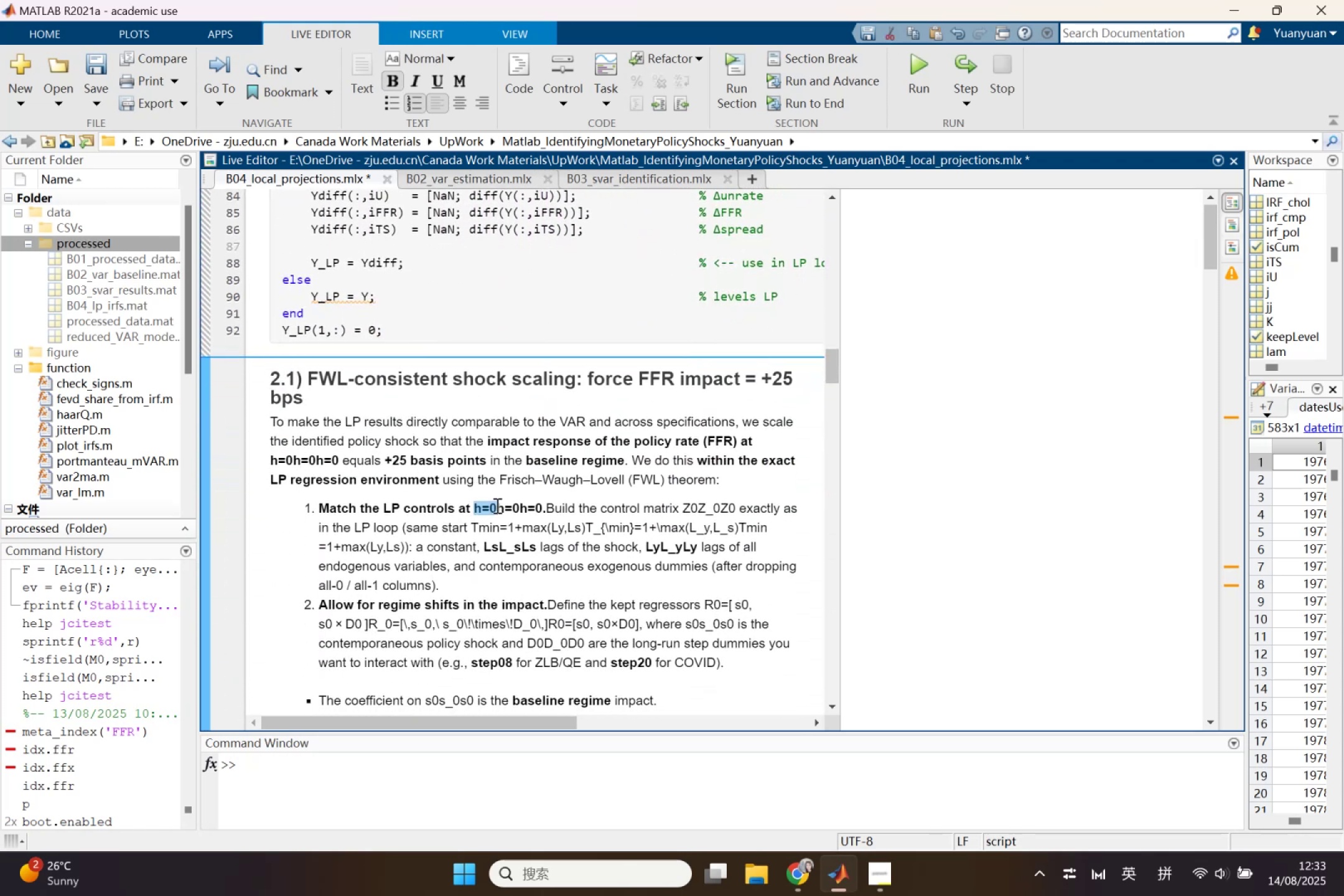 
key(Backspace)
 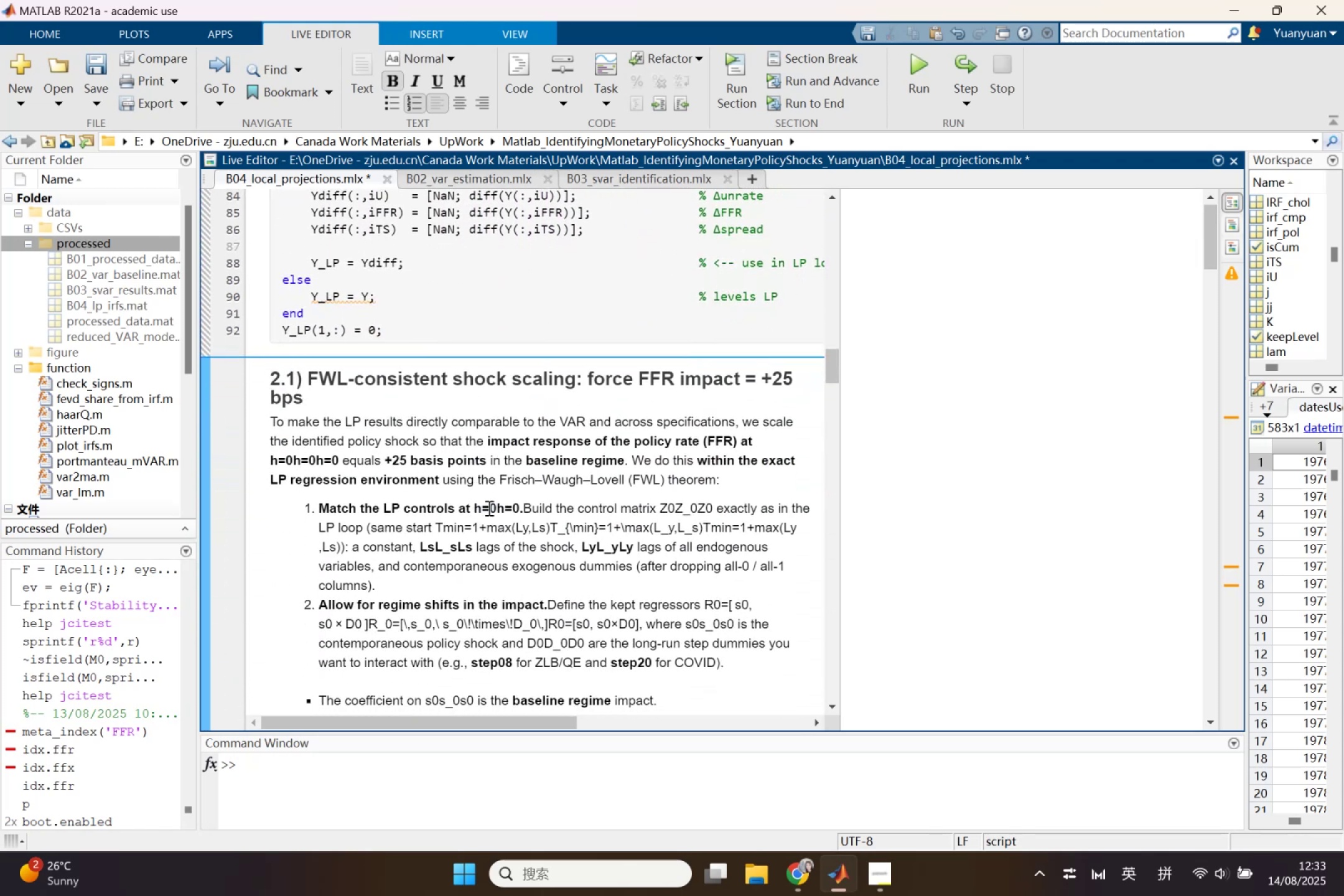 
left_click_drag(start_coordinate=[495, 508], to_coordinate=[519, 508])
 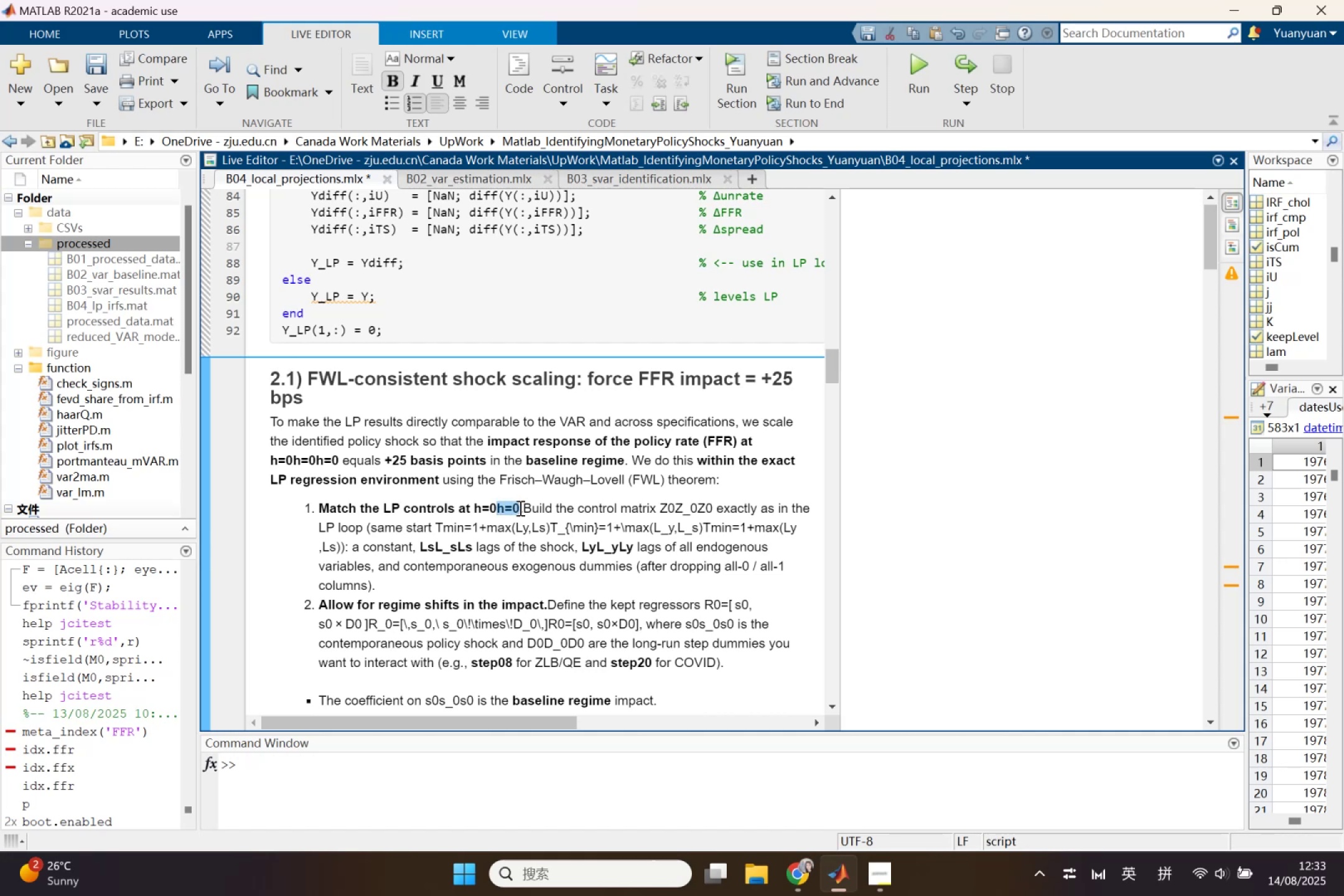 
key(Backspace)
 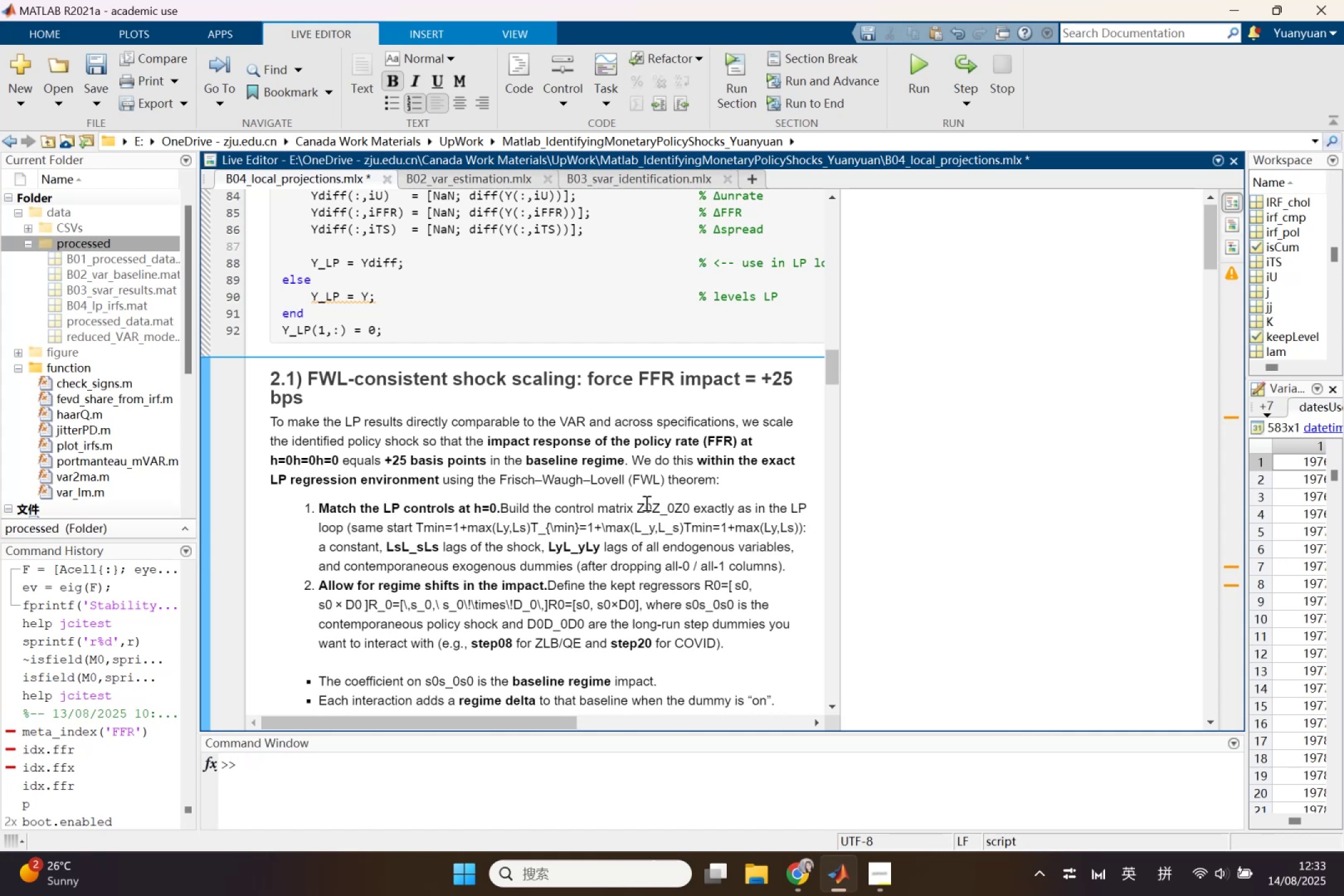 
left_click_drag(start_coordinate=[636, 505], to_coordinate=[655, 508])
 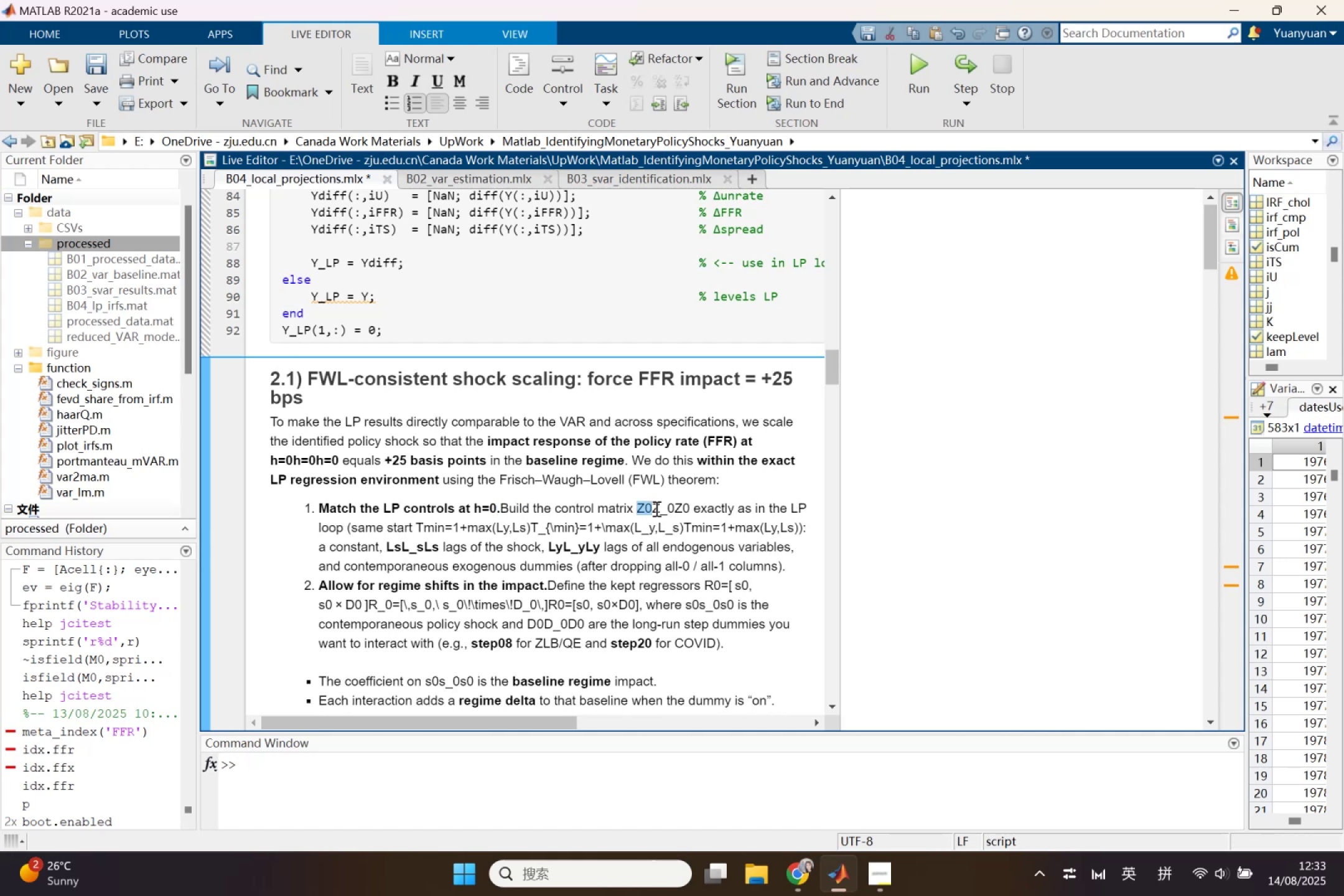 
key(Backspace)
 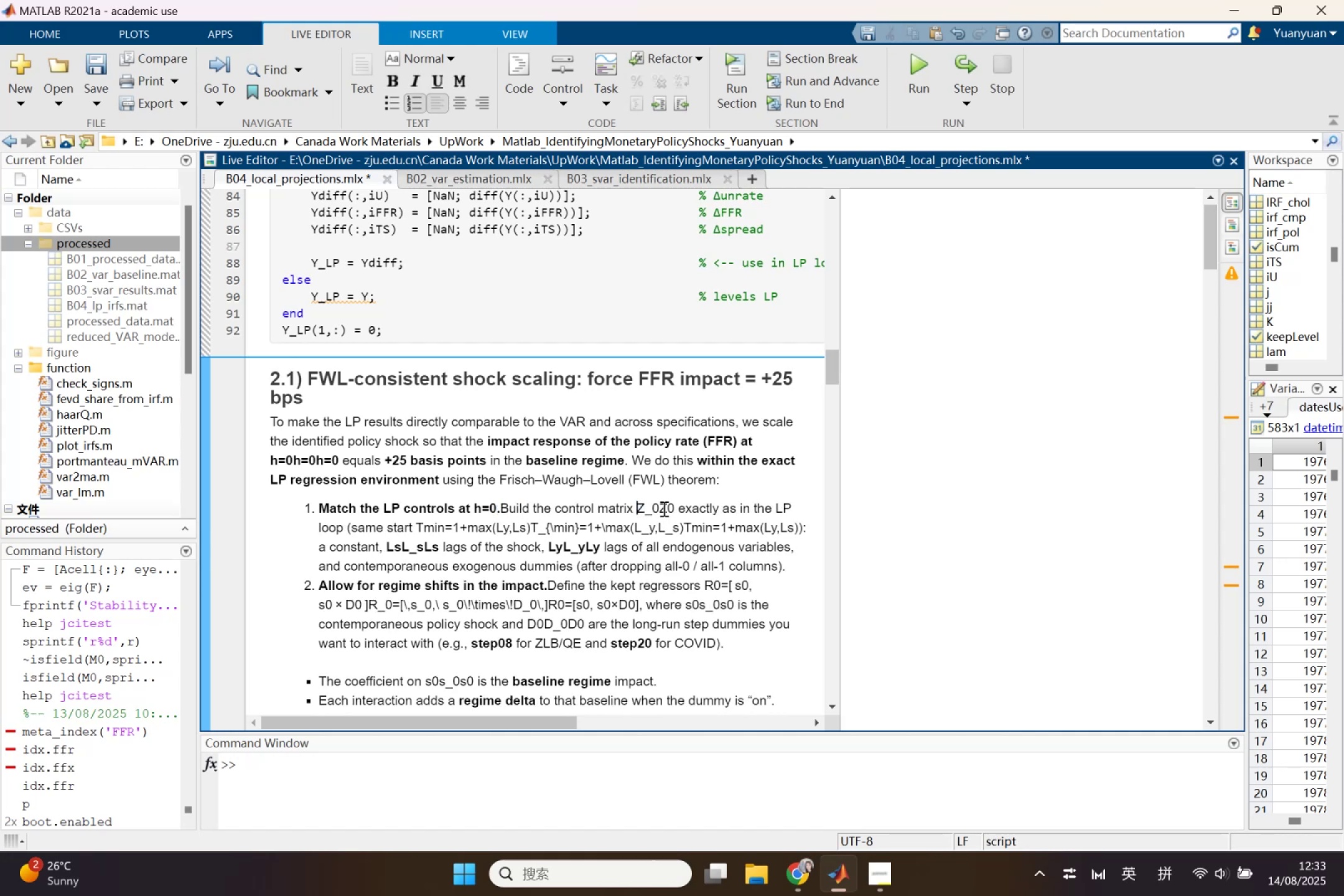 
left_click_drag(start_coordinate=[663, 508], to_coordinate=[671, 508])
 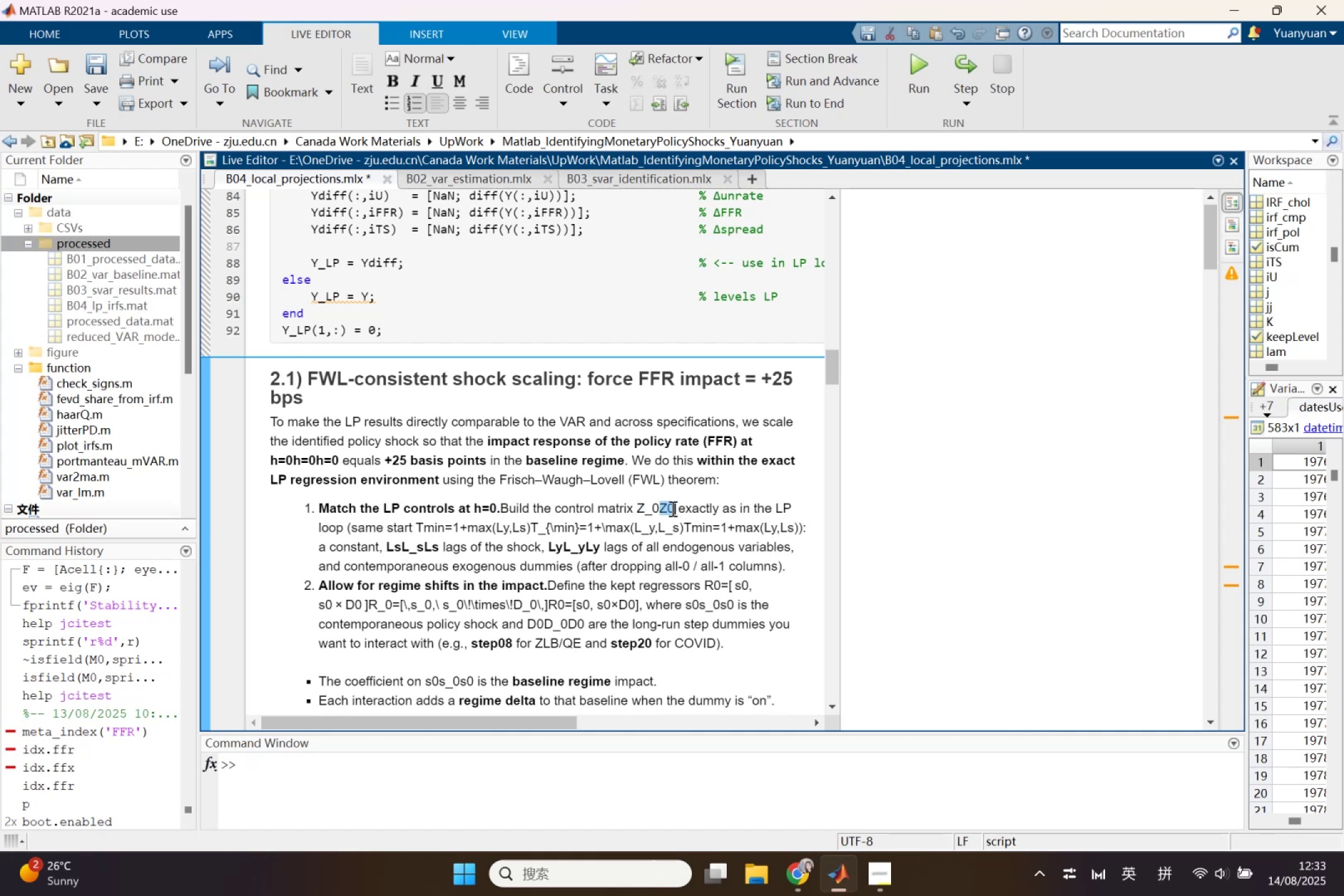 
key(Backspace)
 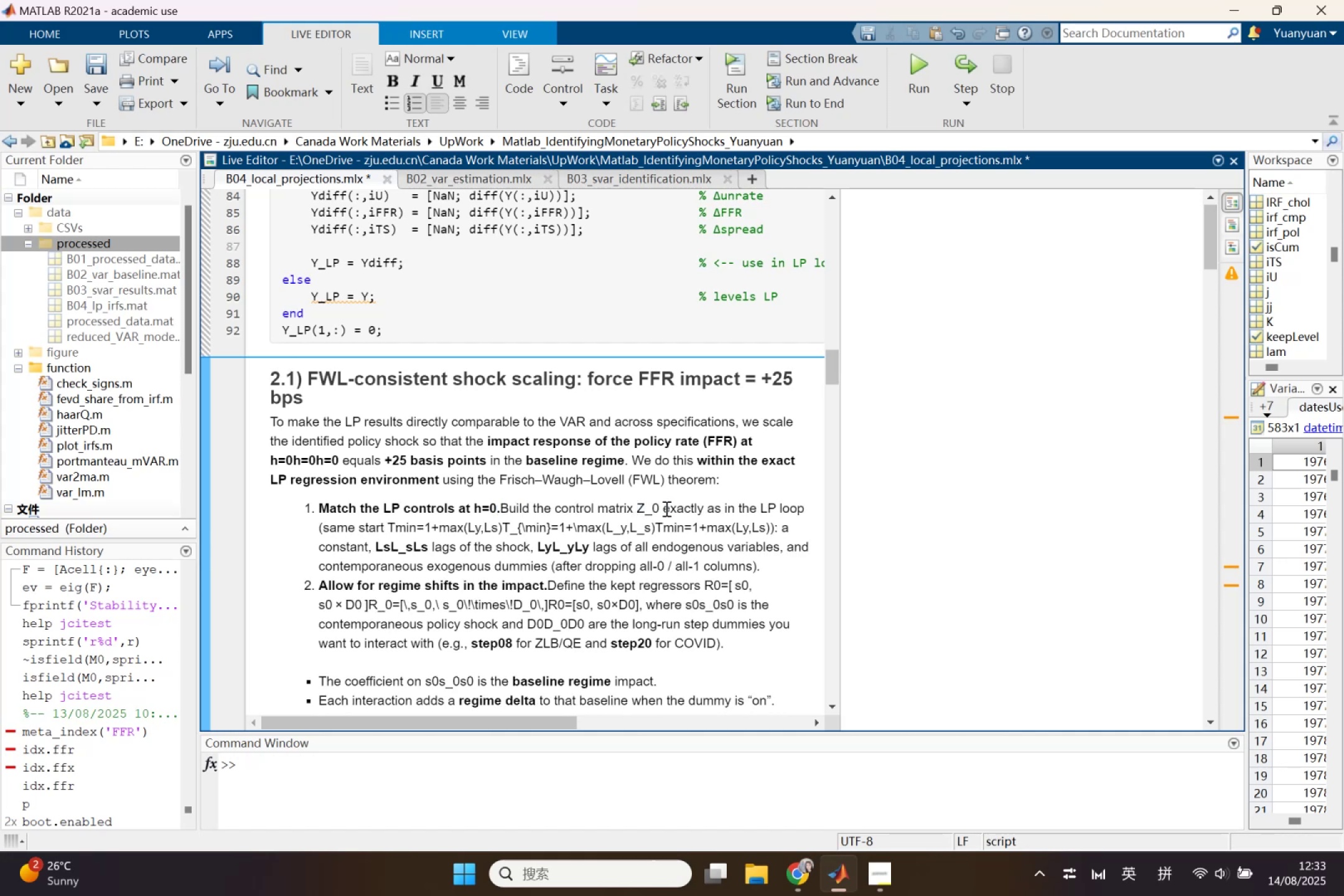 
left_click_drag(start_coordinate=[659, 508], to_coordinate=[638, 508])
 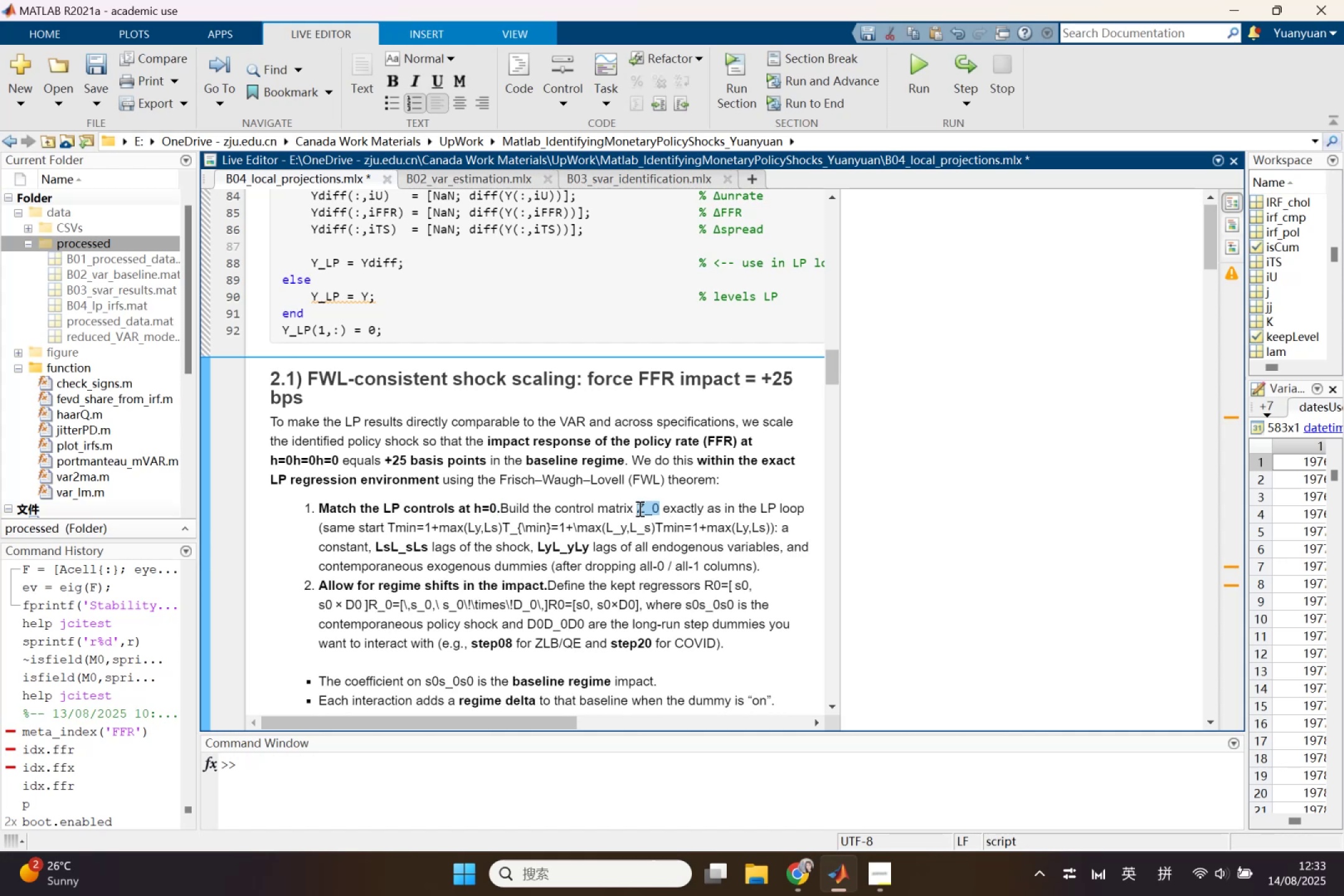 
key(Control+X)
 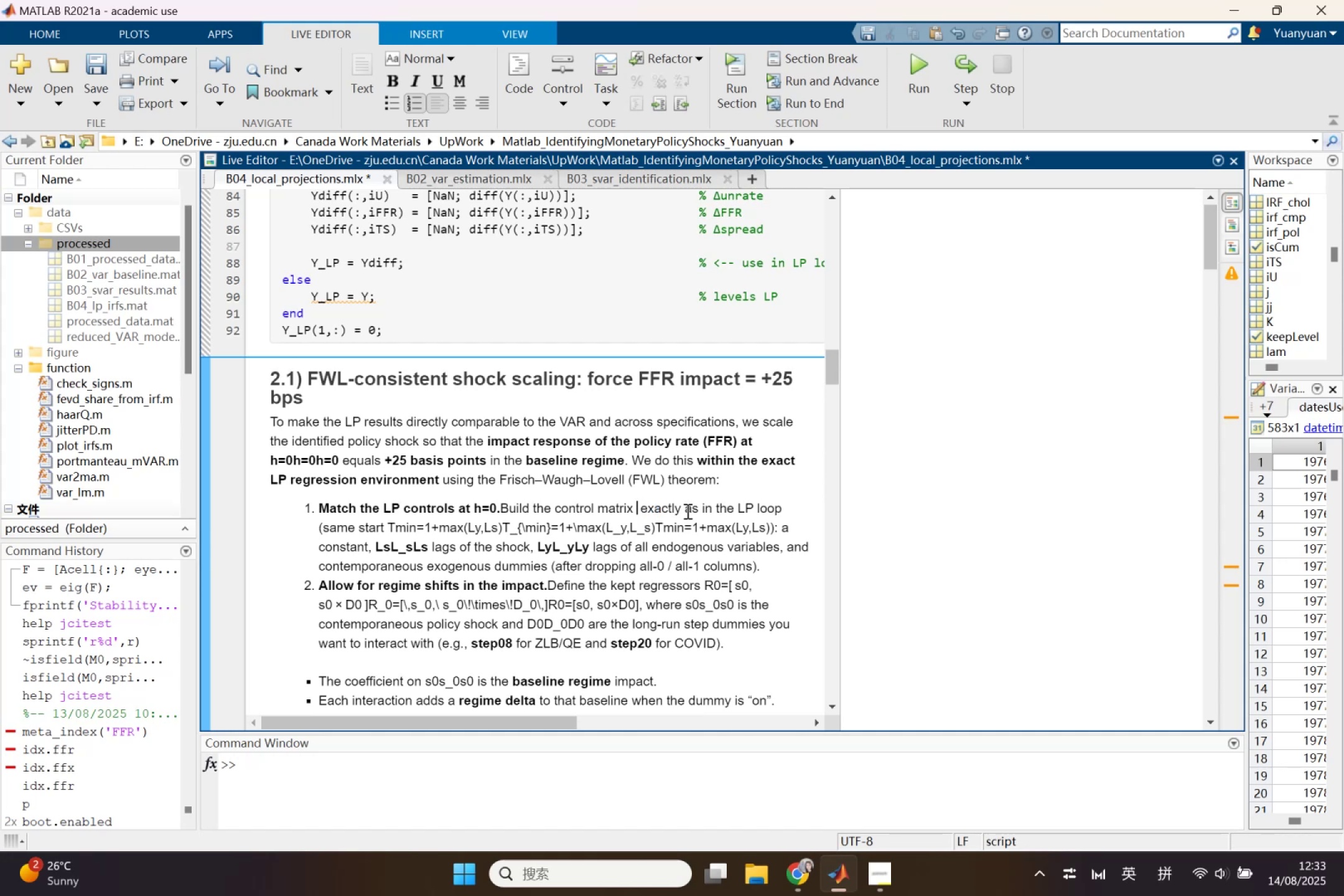 
key(Control+Shift+L)
 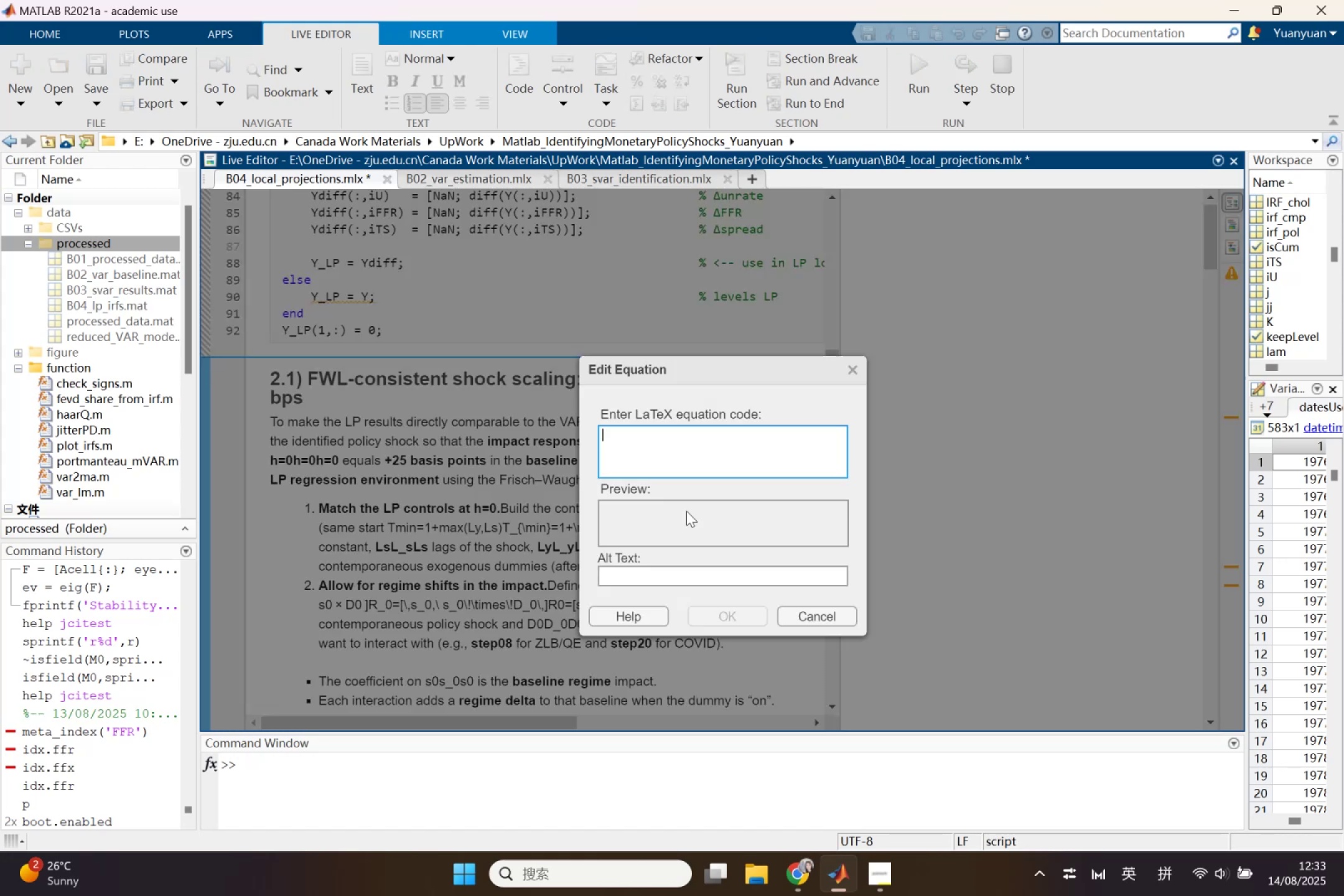 
key(Control+V)
 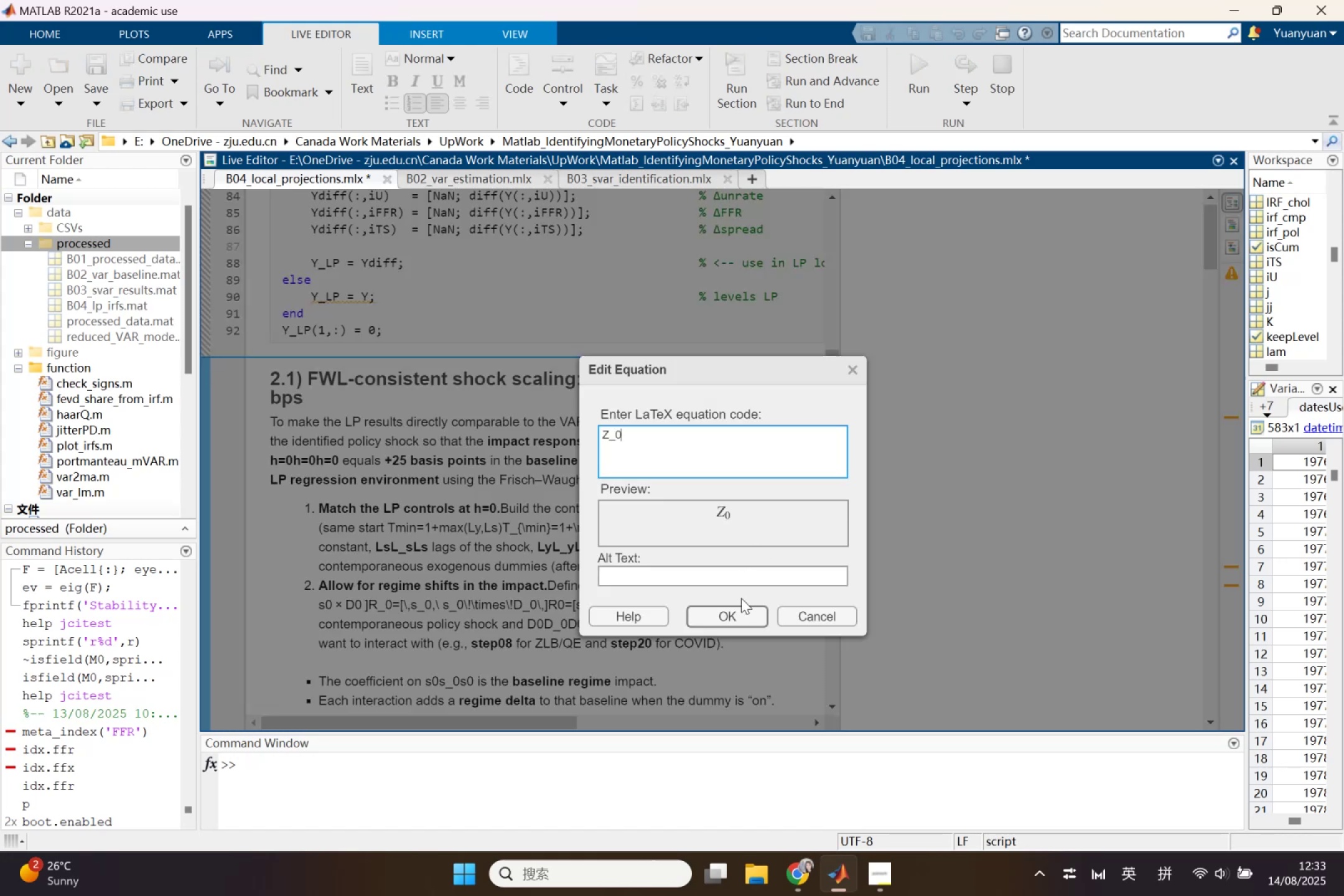 
left_click([740, 605])
 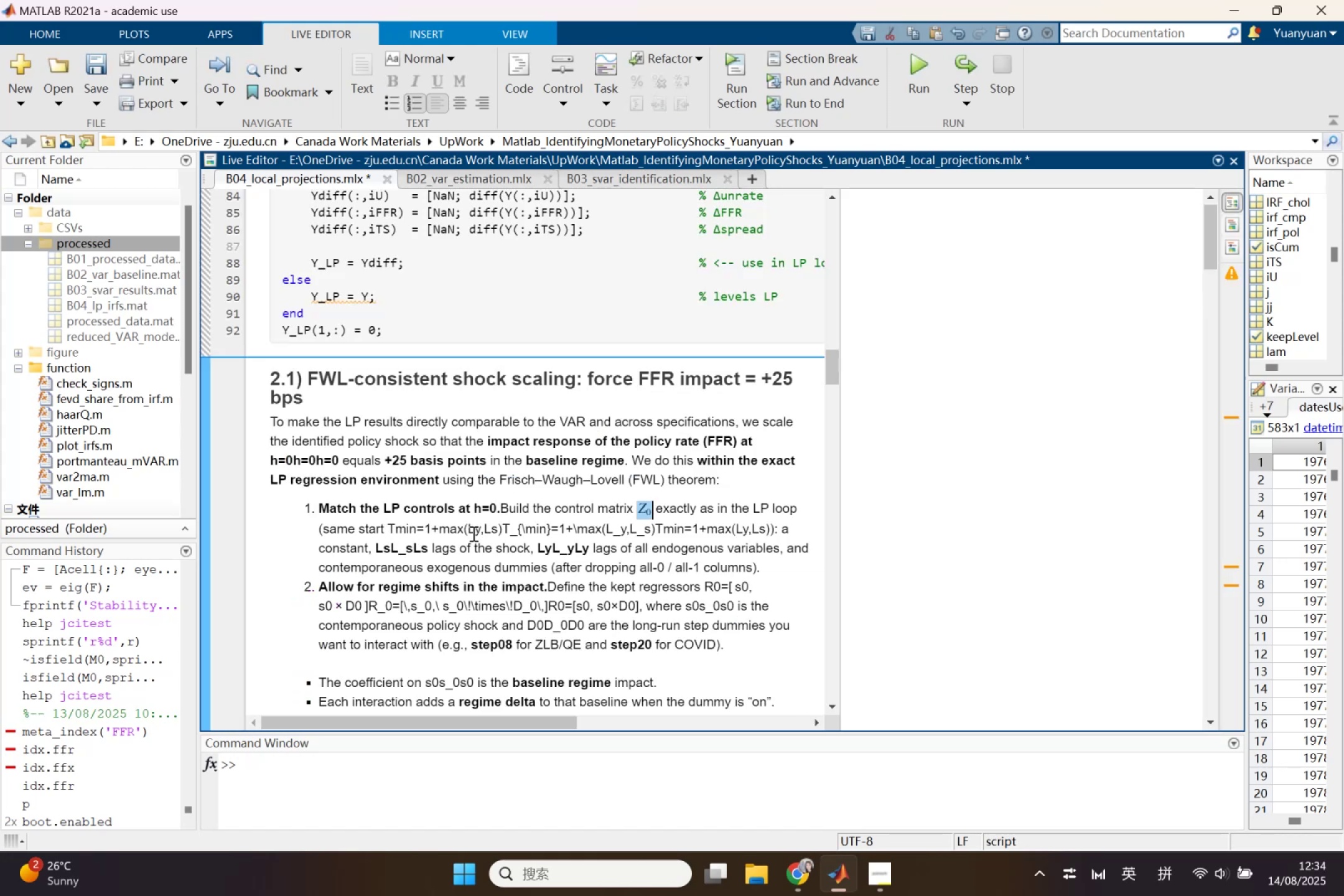 
wait(5.58)
 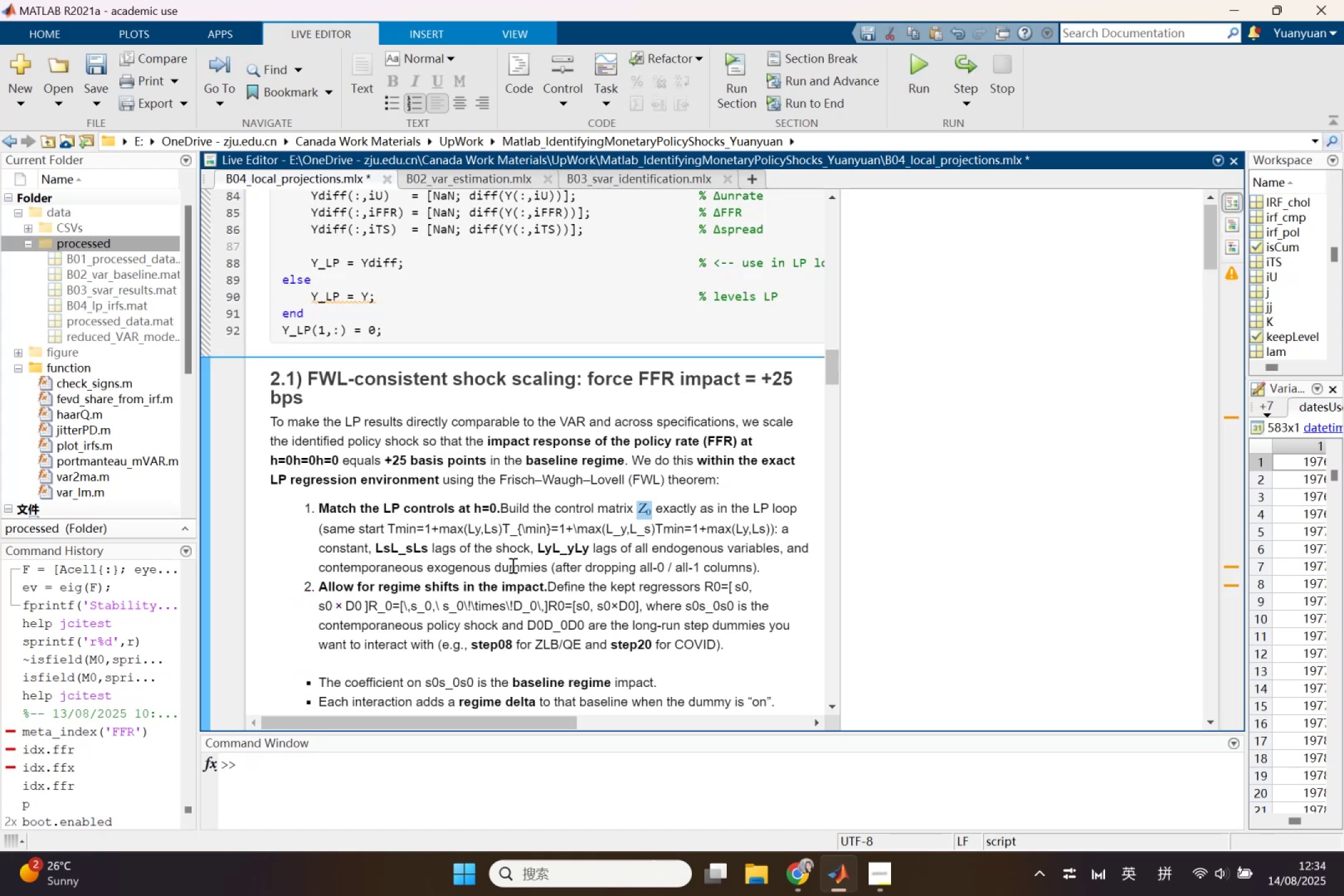 
left_click_drag(start_coordinate=[503, 528], to_coordinate=[391, 534])
 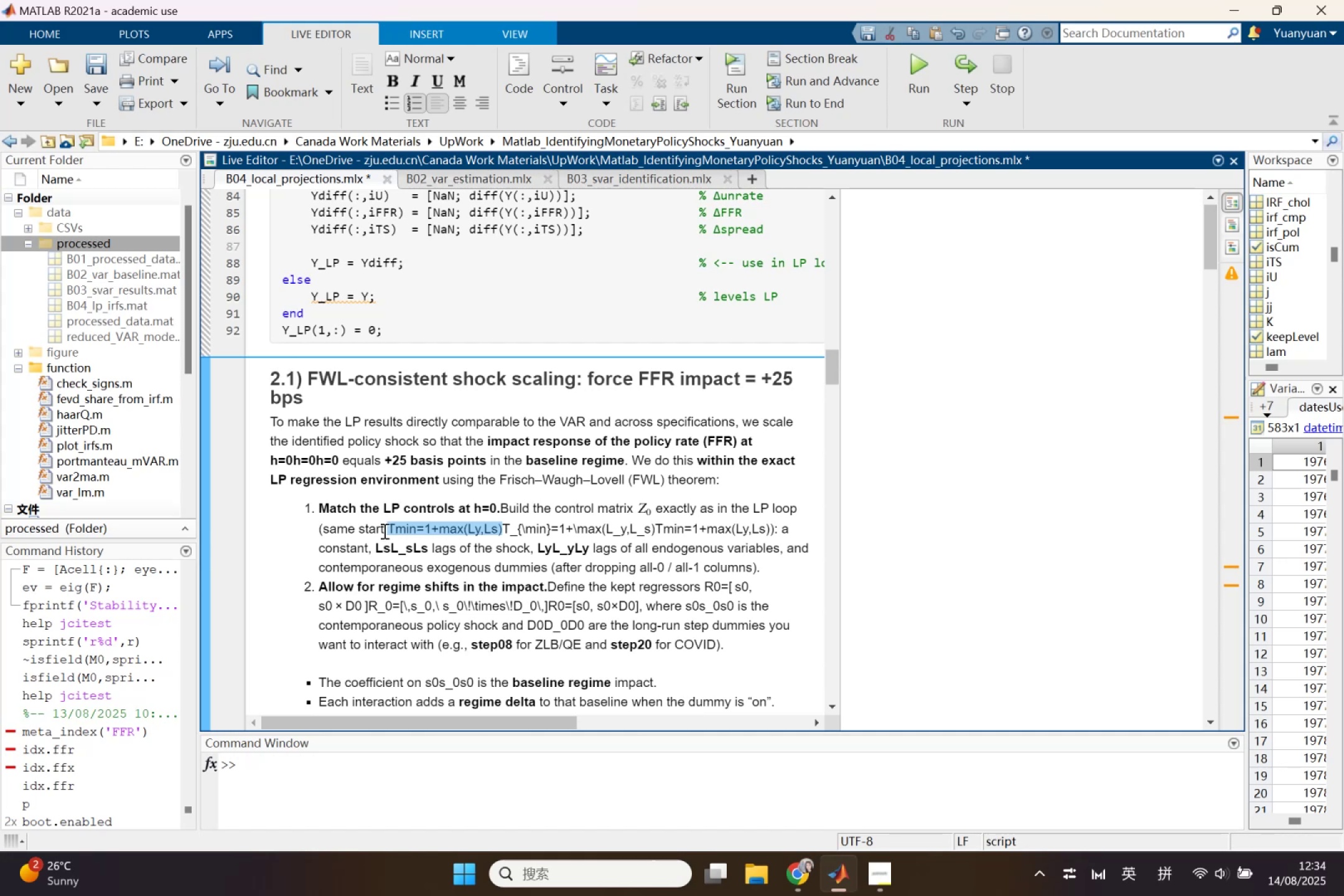 
key(Backspace)
 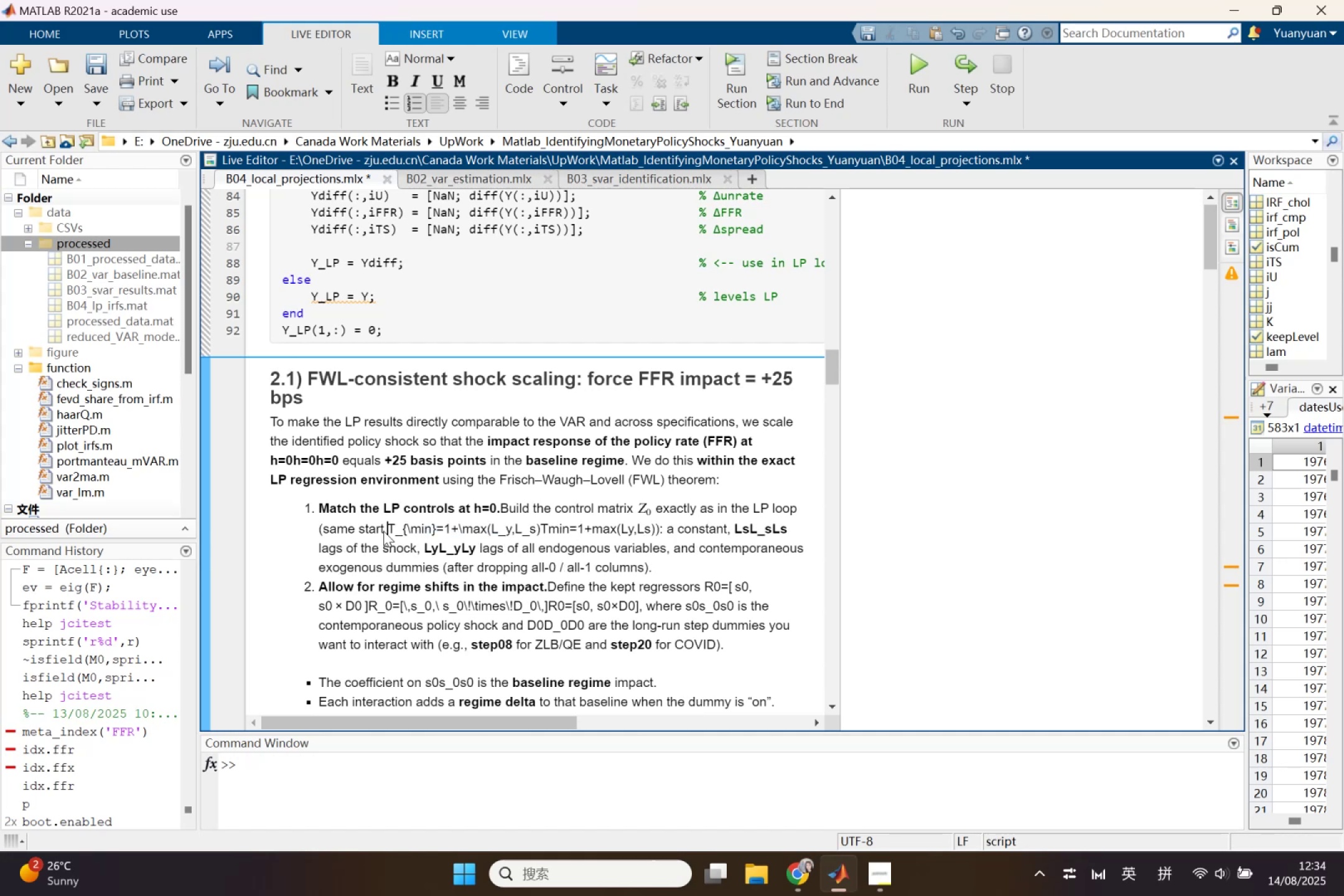 
left_click_drag(start_coordinate=[386, 531], to_coordinate=[542, 536])
 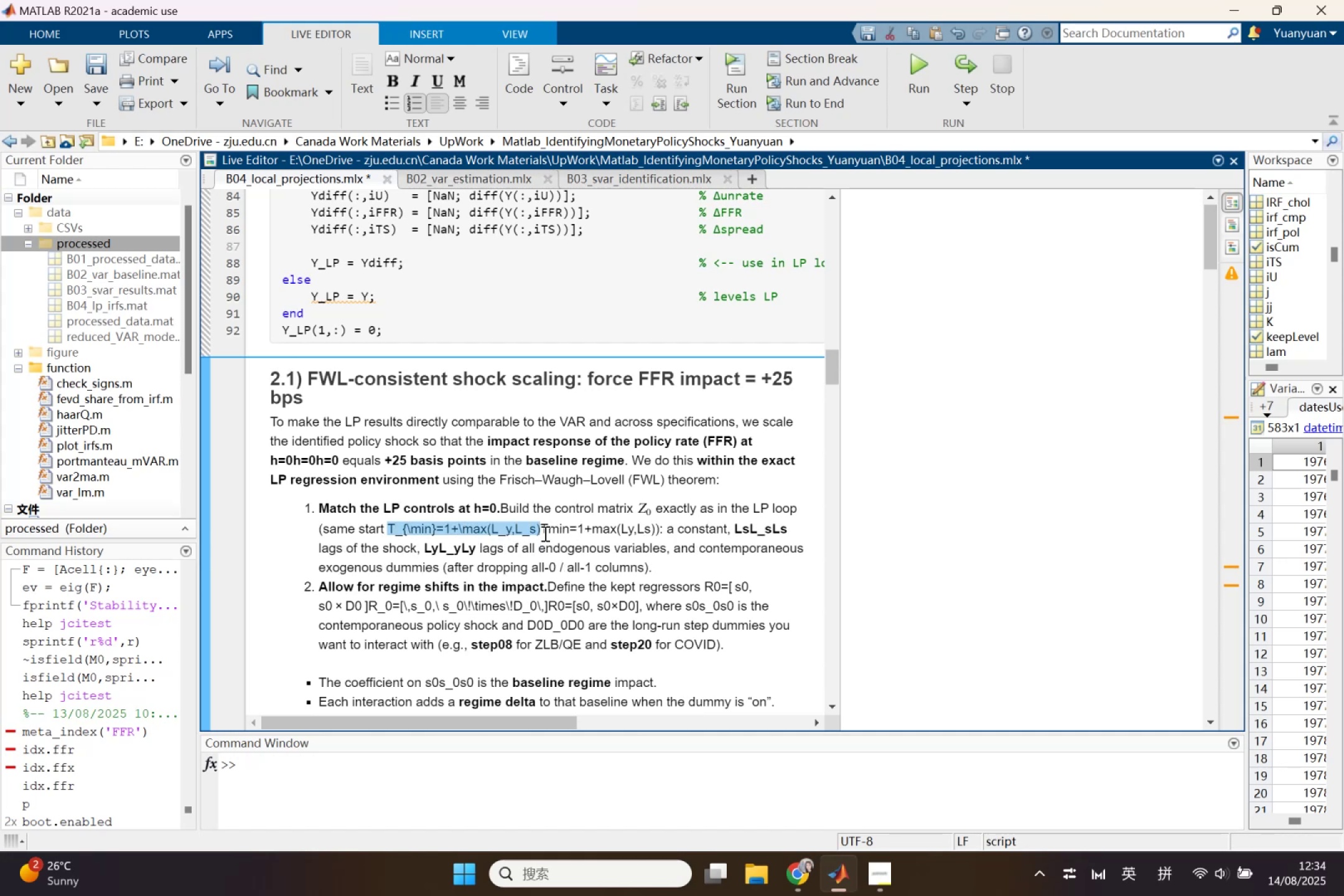 
key(Control+X)
 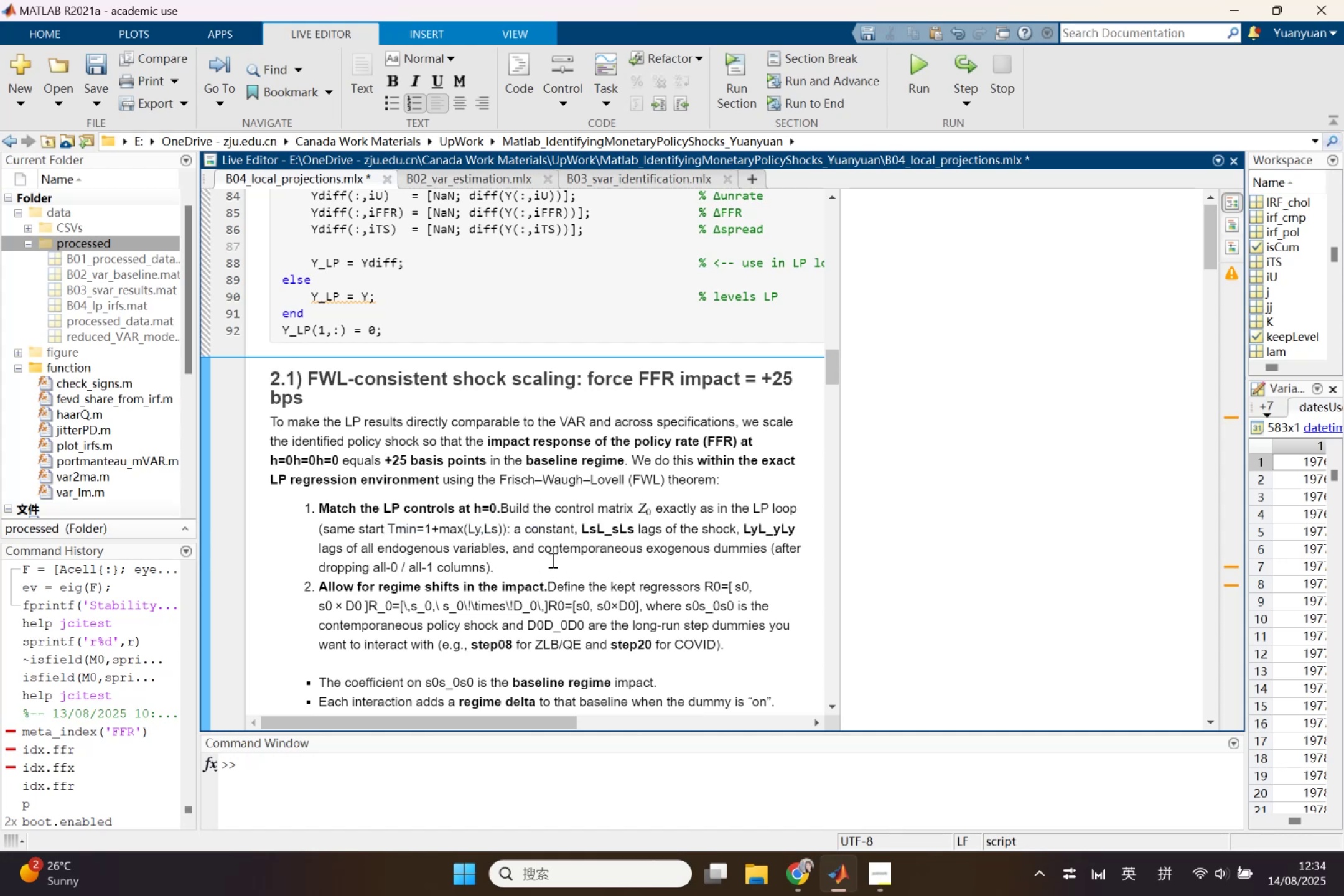 
key(Control+Shift+L)
 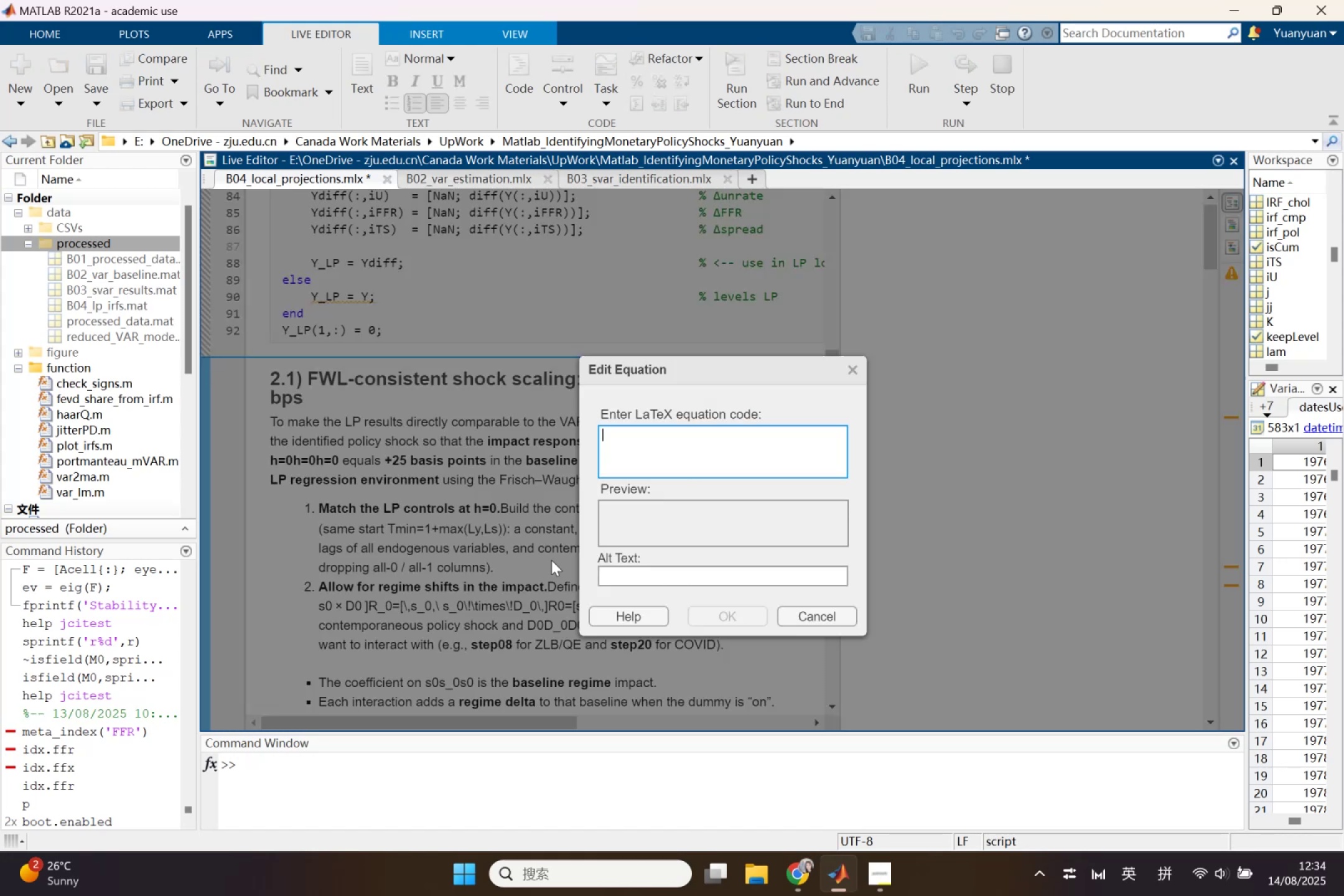 
key(Control+V)
 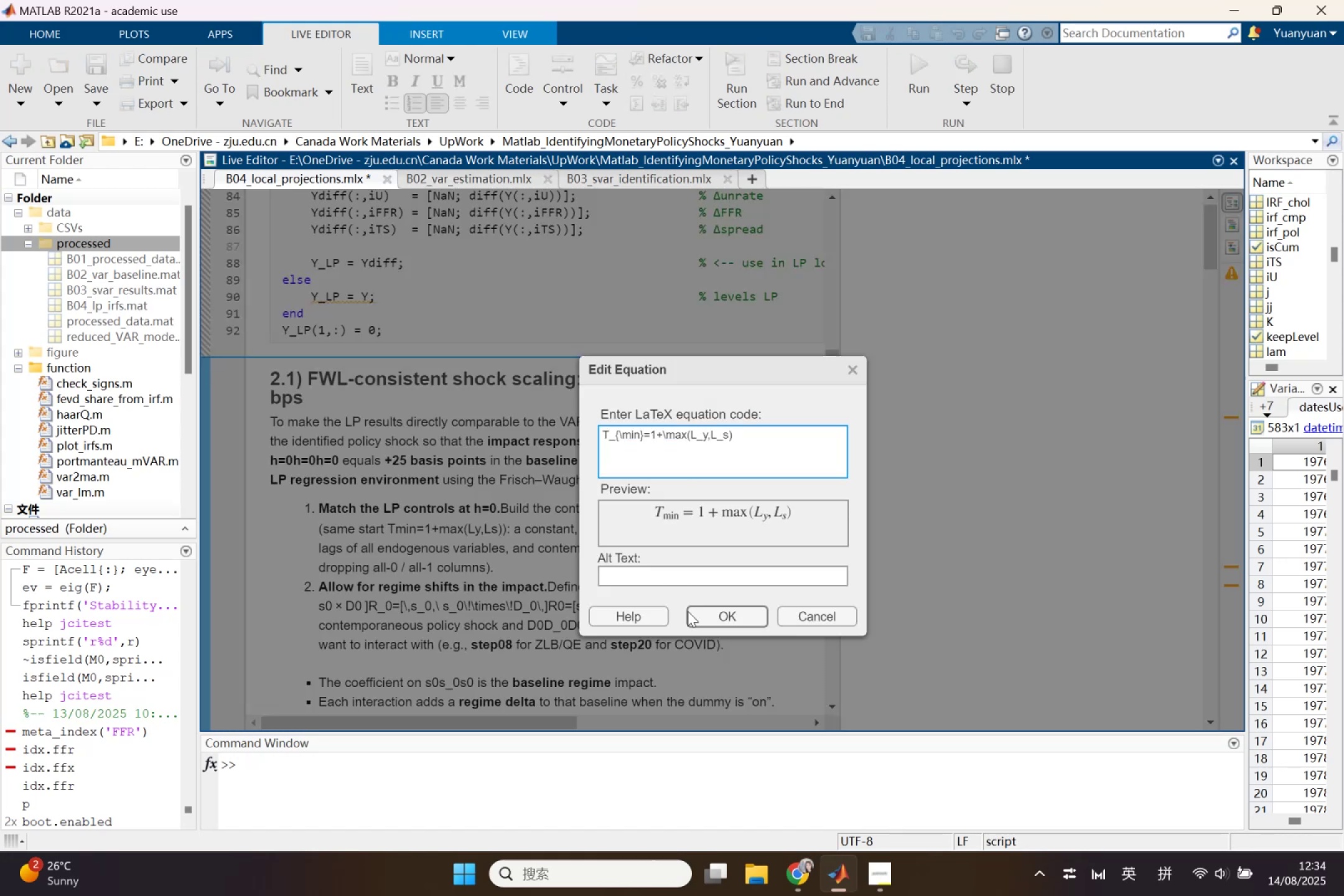 
left_click([726, 617])
 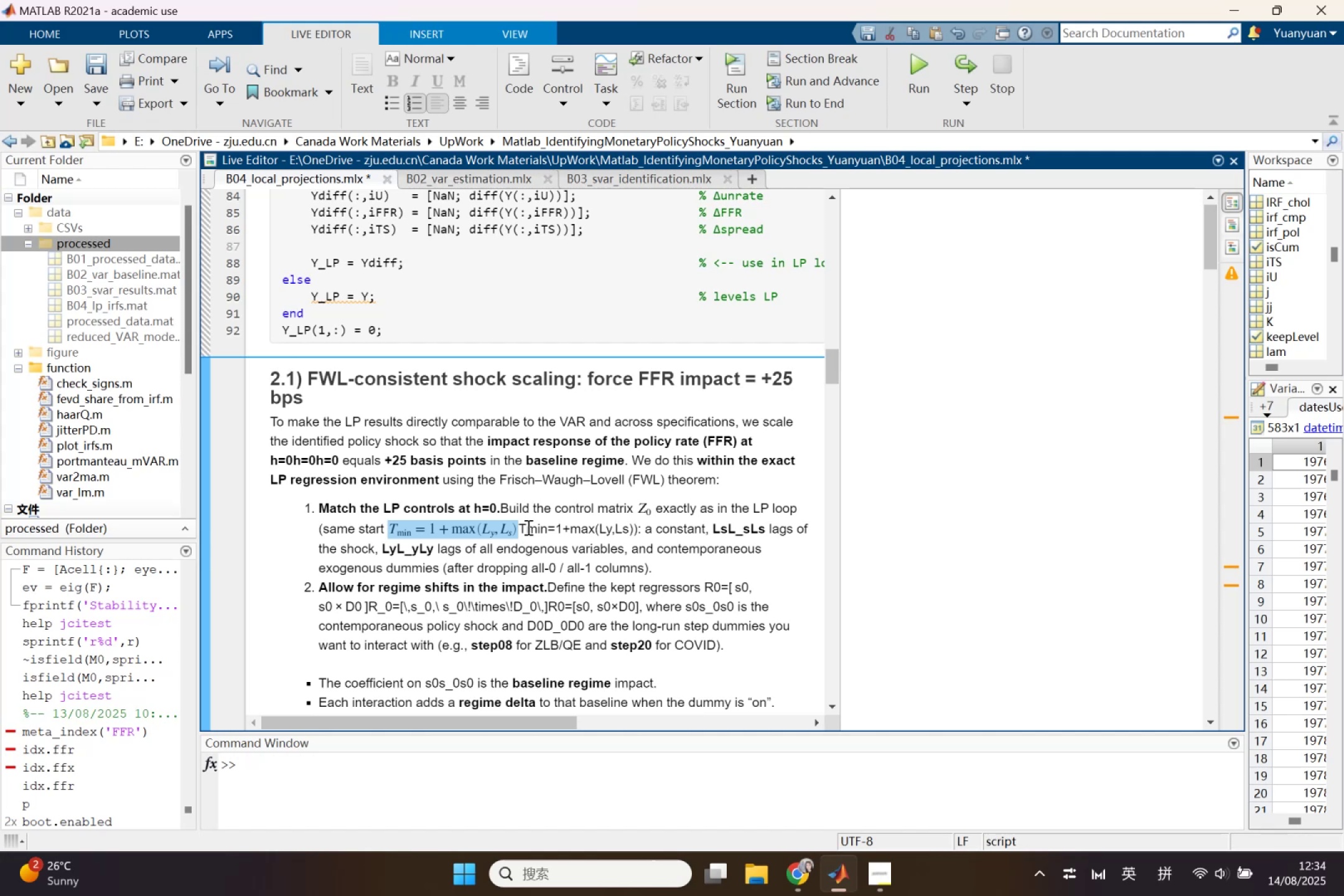 
left_click([523, 527])
 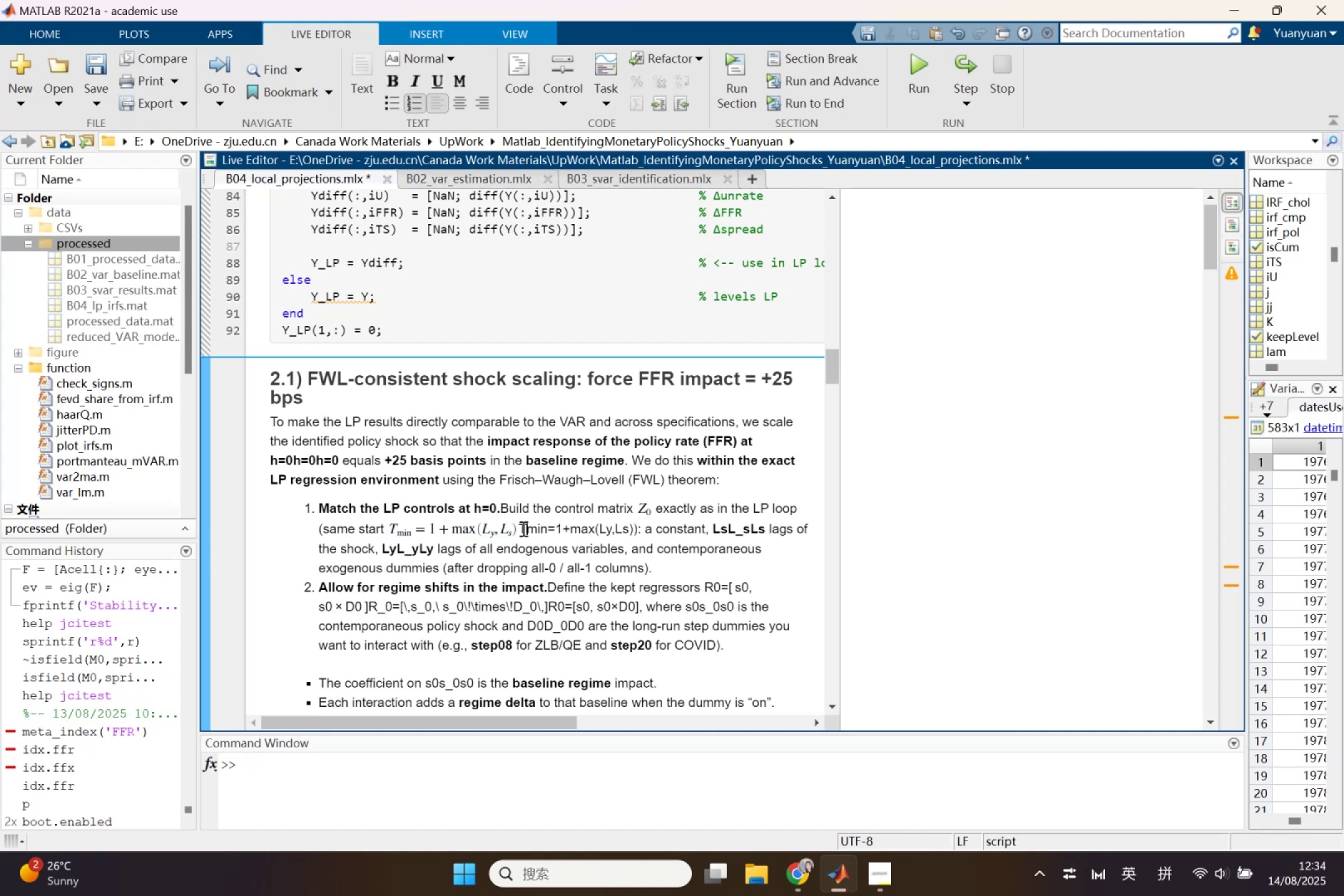 
left_click_drag(start_coordinate=[522, 528], to_coordinate=[639, 538])
 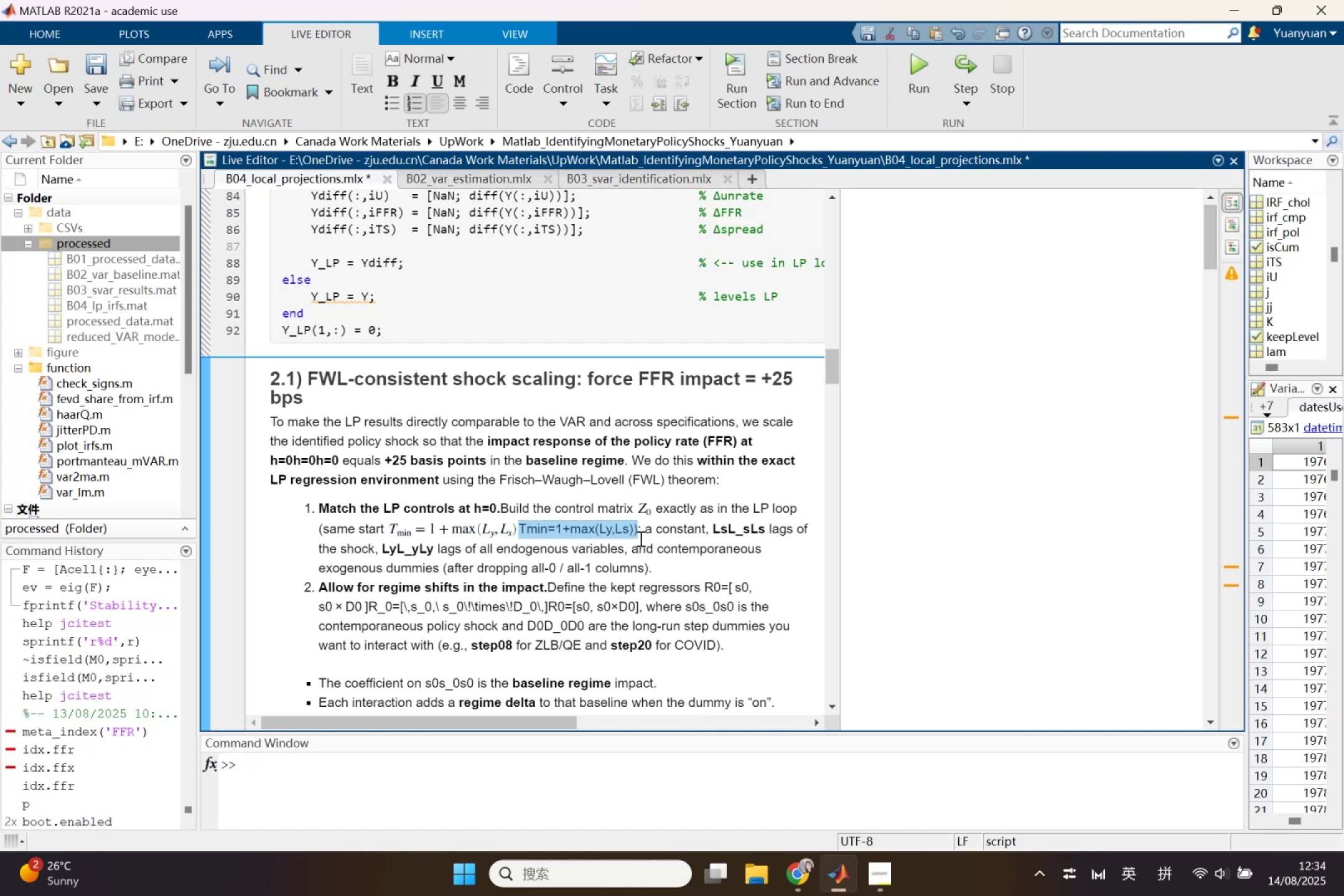 
key(Backspace)
 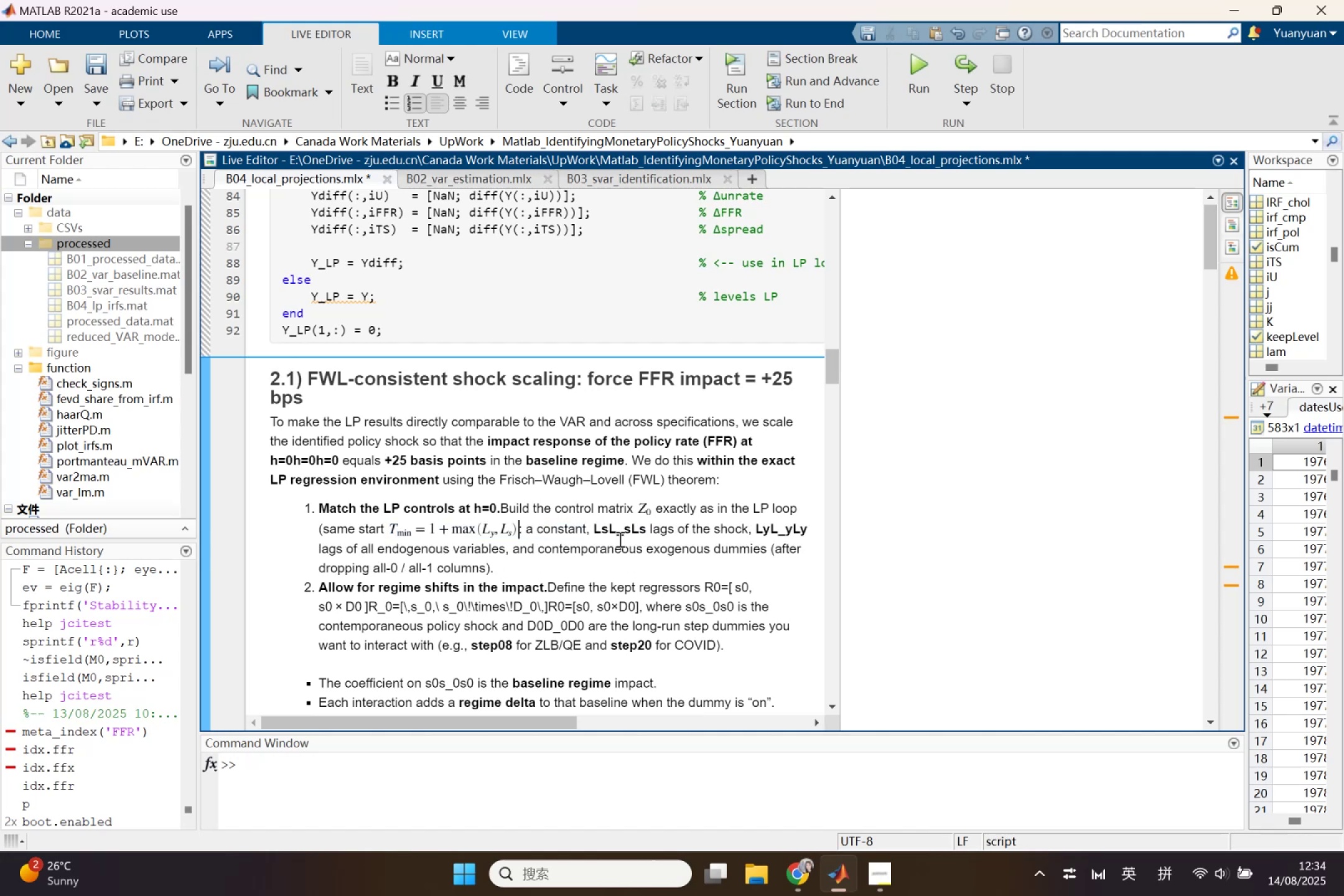 
left_click_drag(start_coordinate=[591, 527], to_coordinate=[645, 523])
 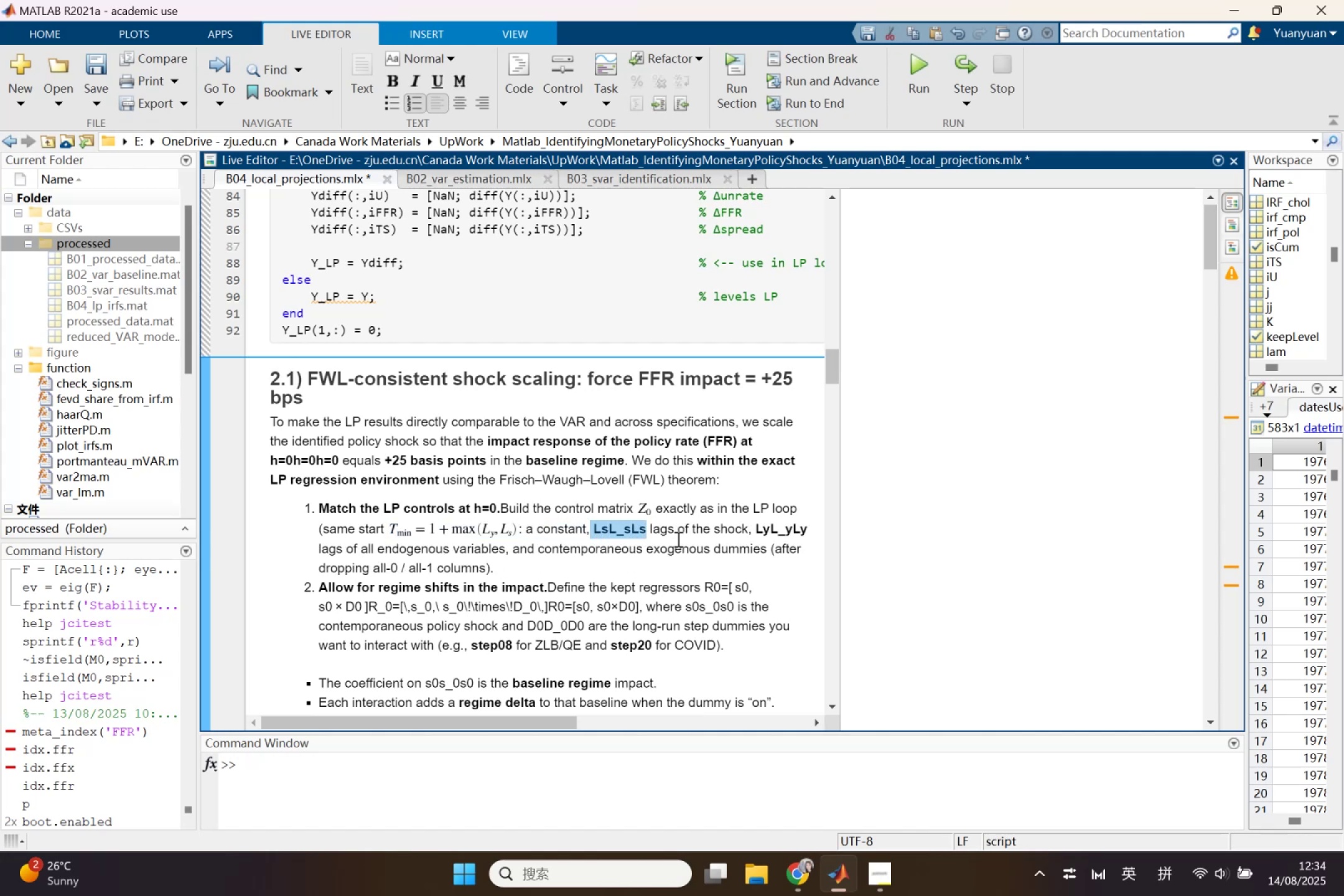 
key(Backspace)
 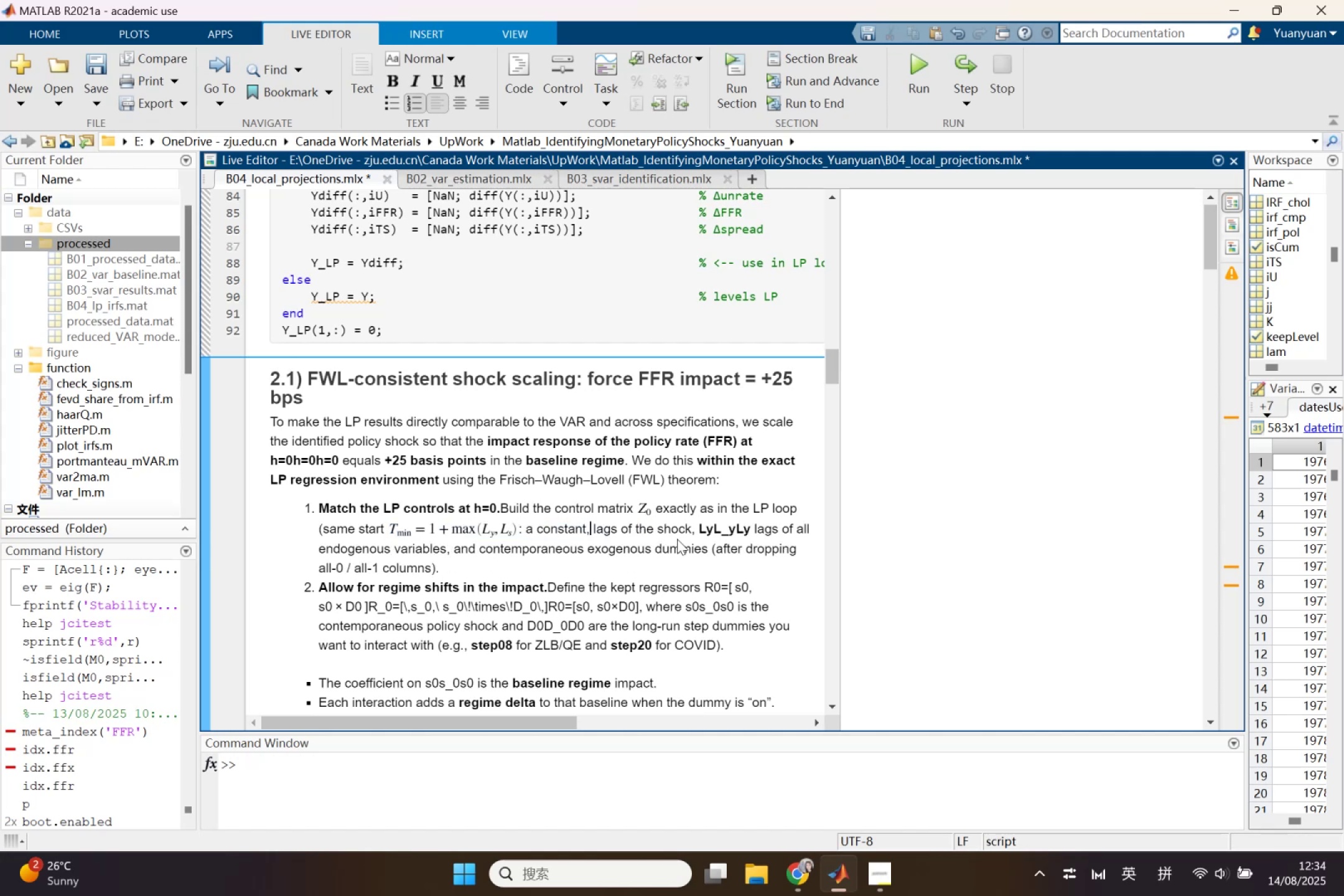 
key(Control+Shift+ShiftLeft)
 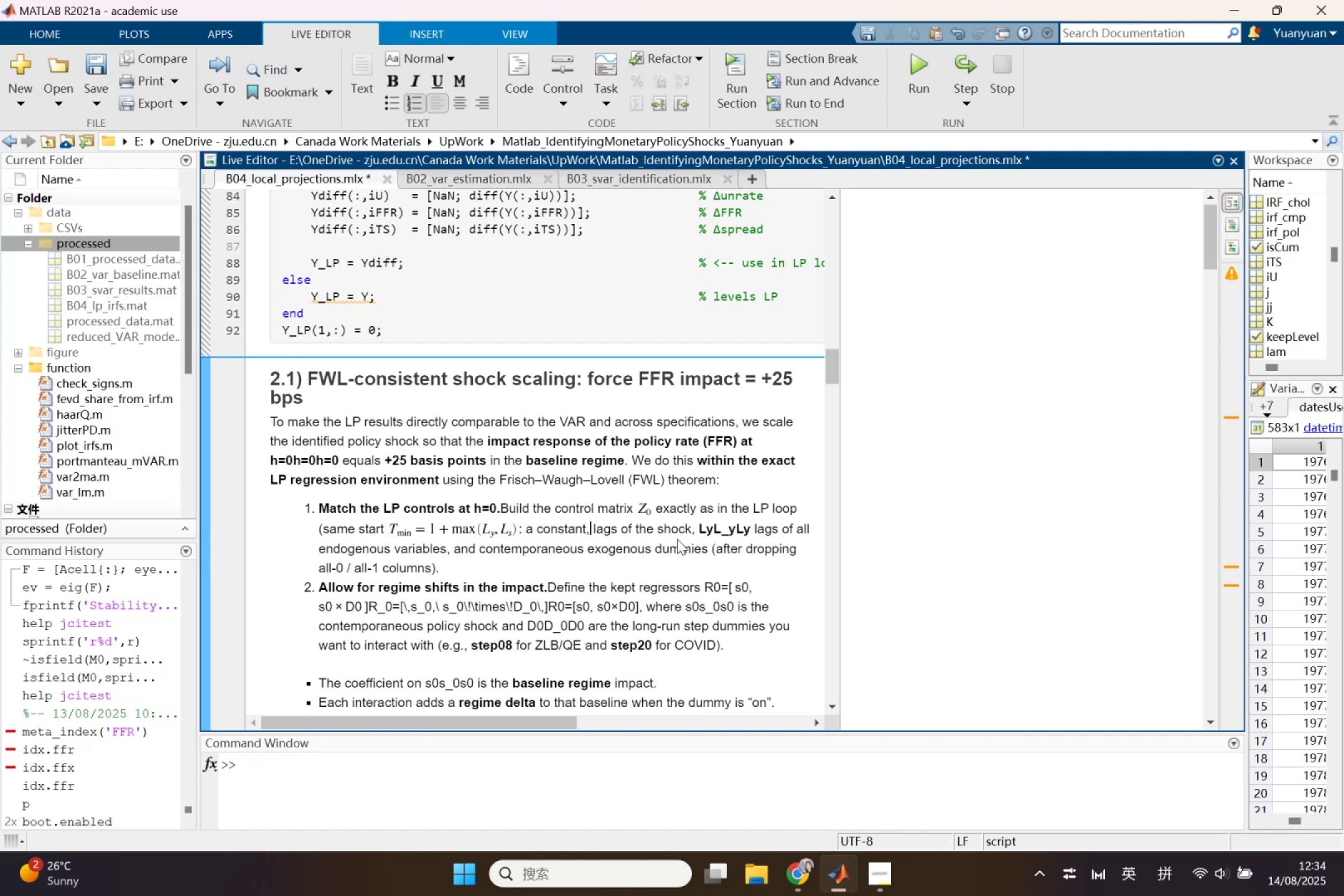 
key(Control+Shift+L)
 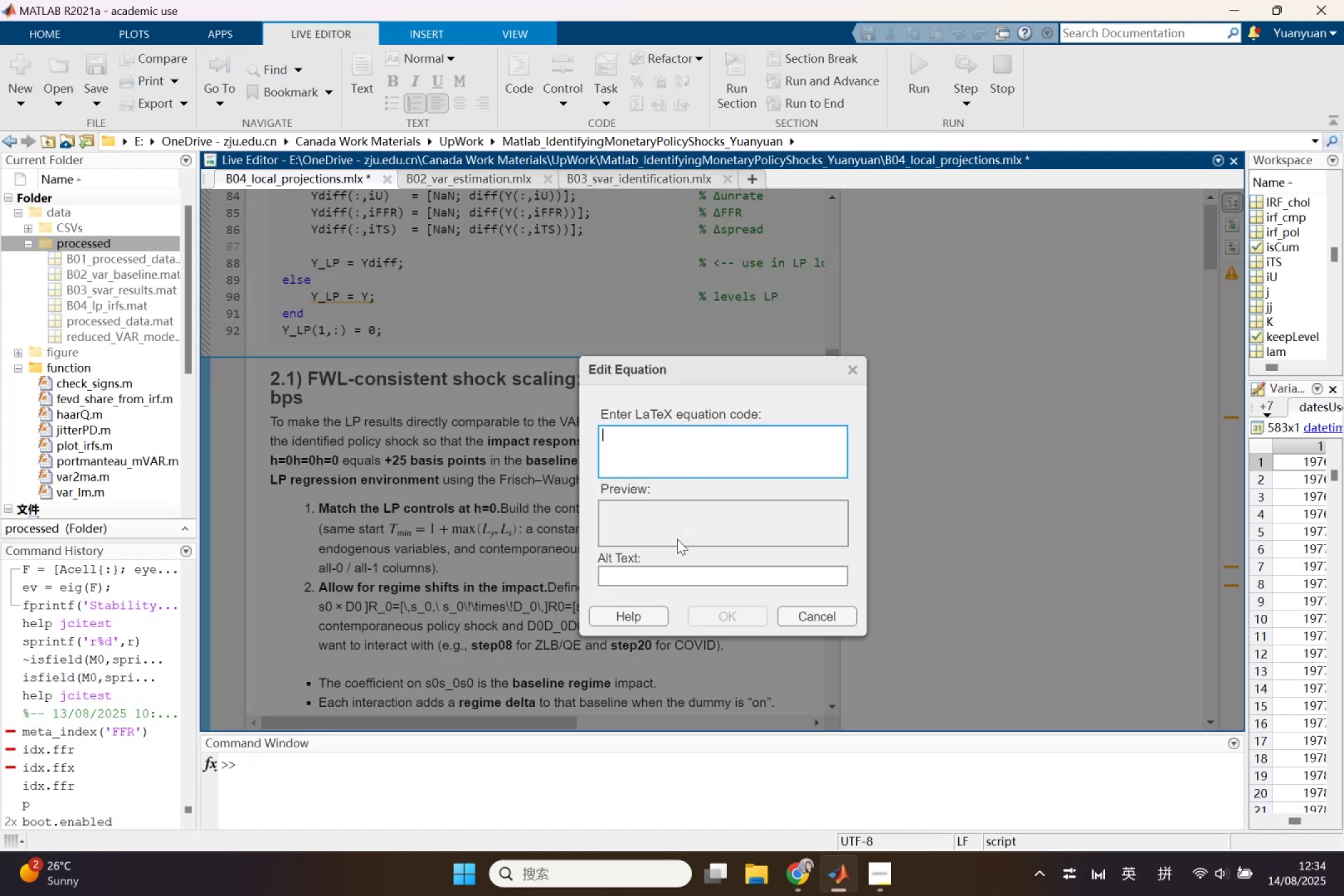 
key(Shift+L)
 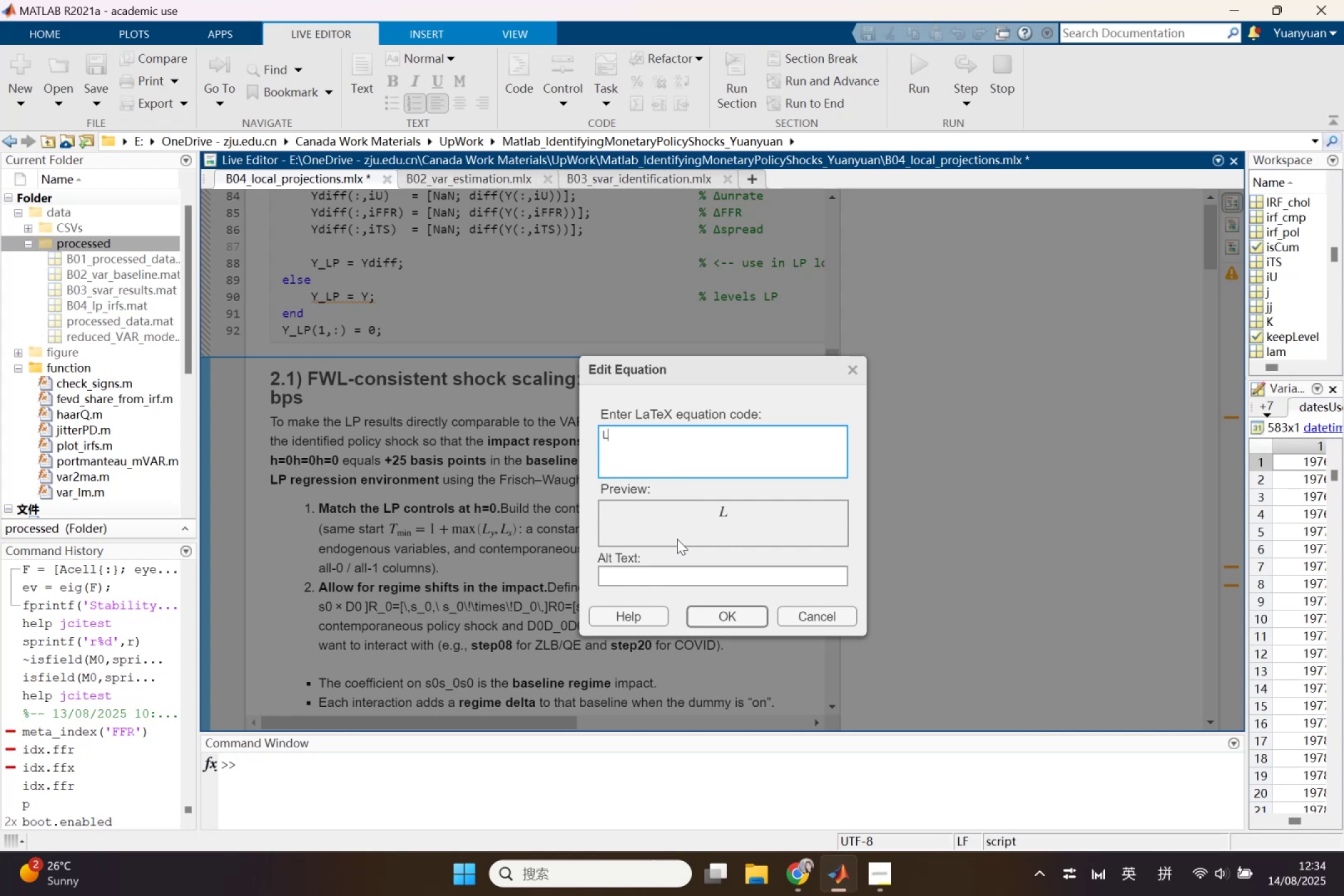 
key(Shift+ShiftLeft)
 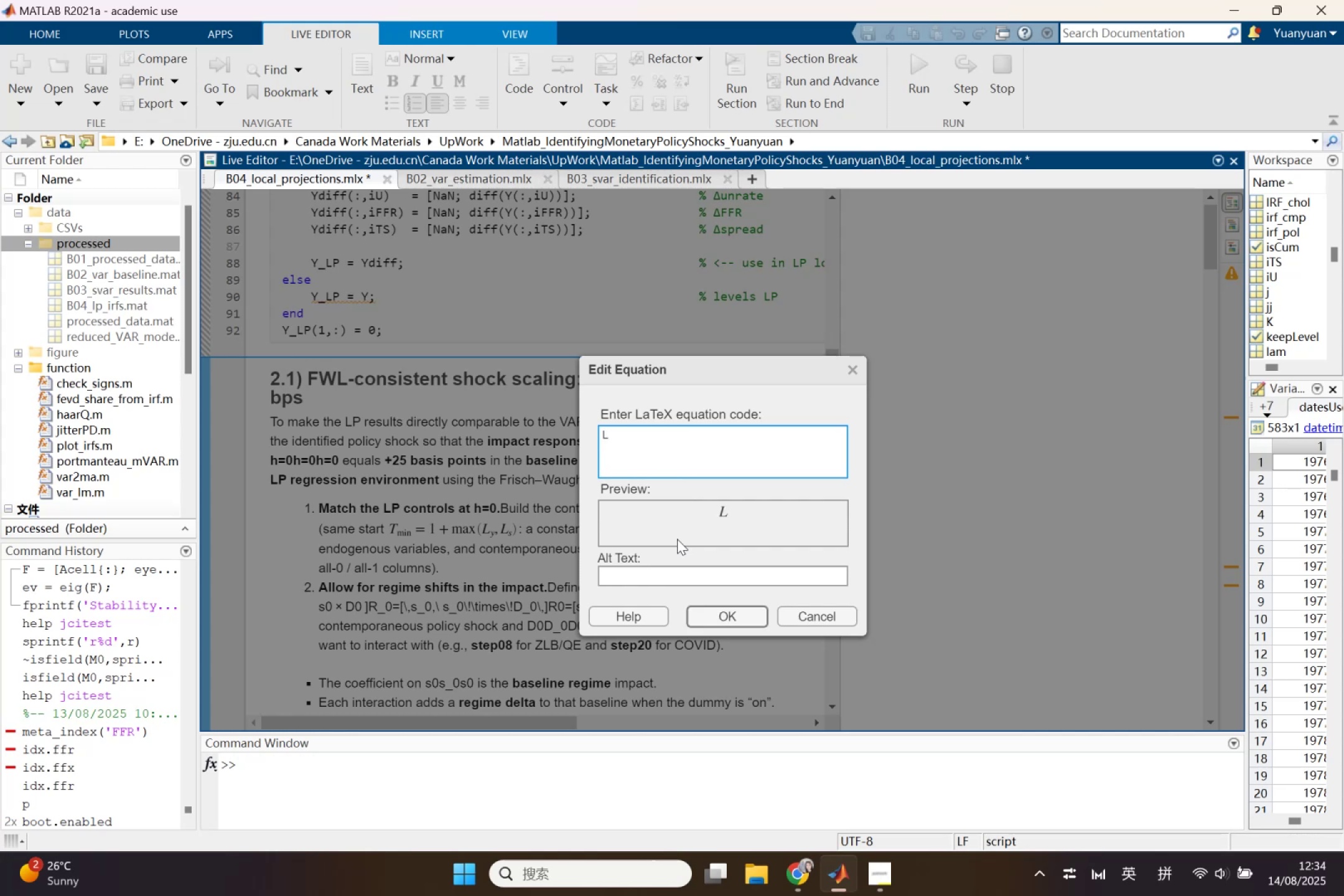 
key(Shift+Minus)
 